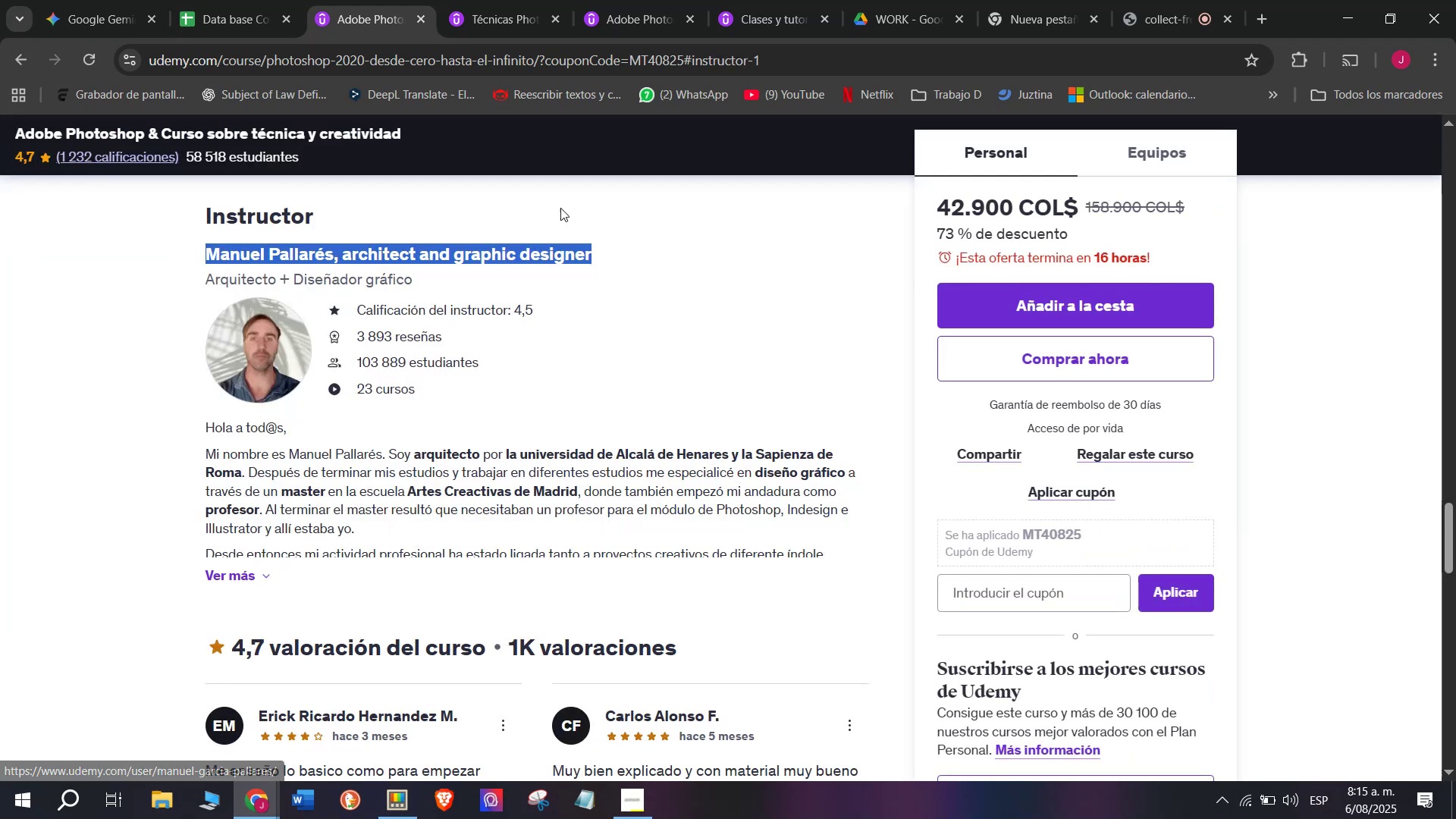 
key(Break)
 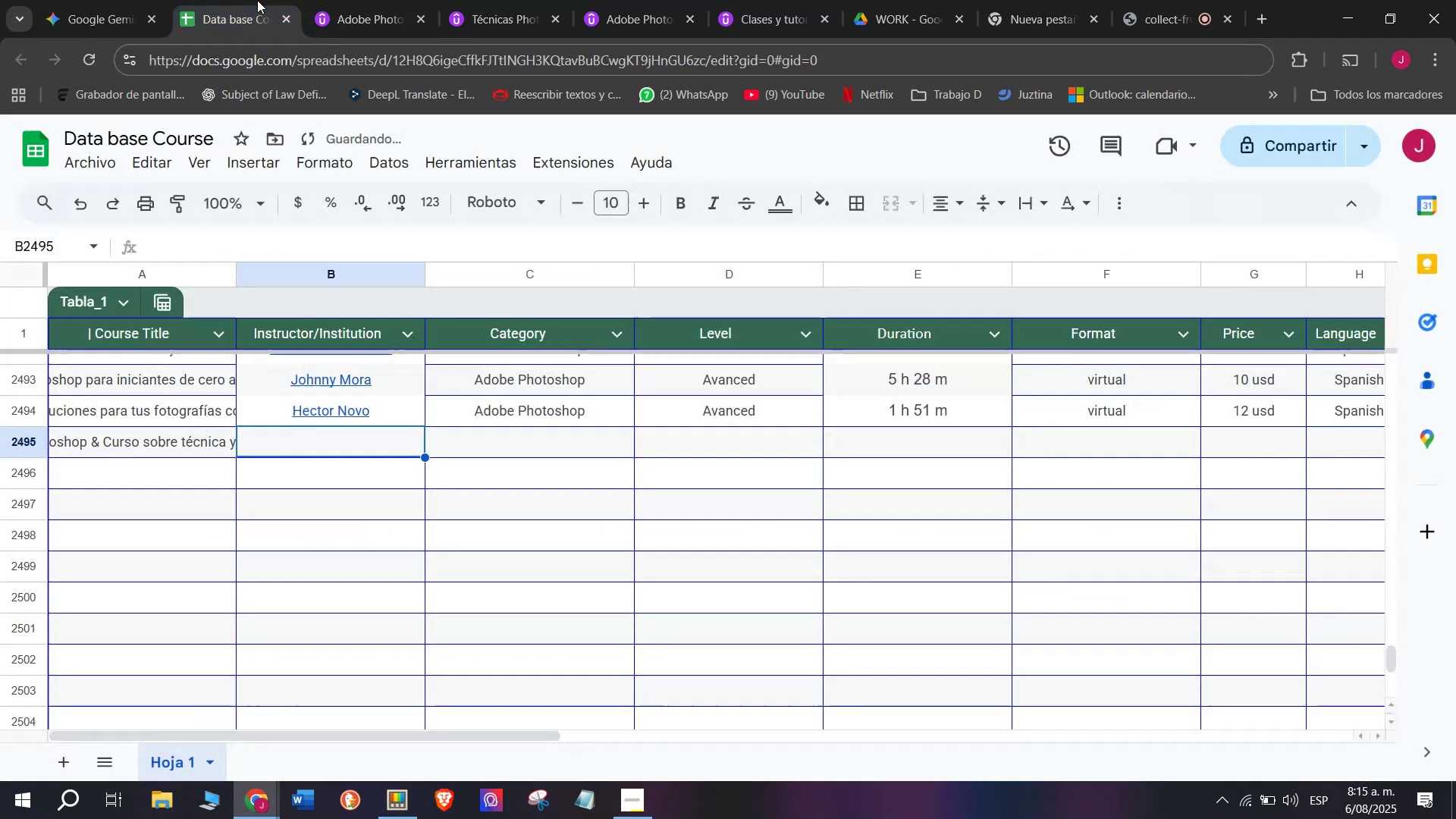 
key(Control+C)
 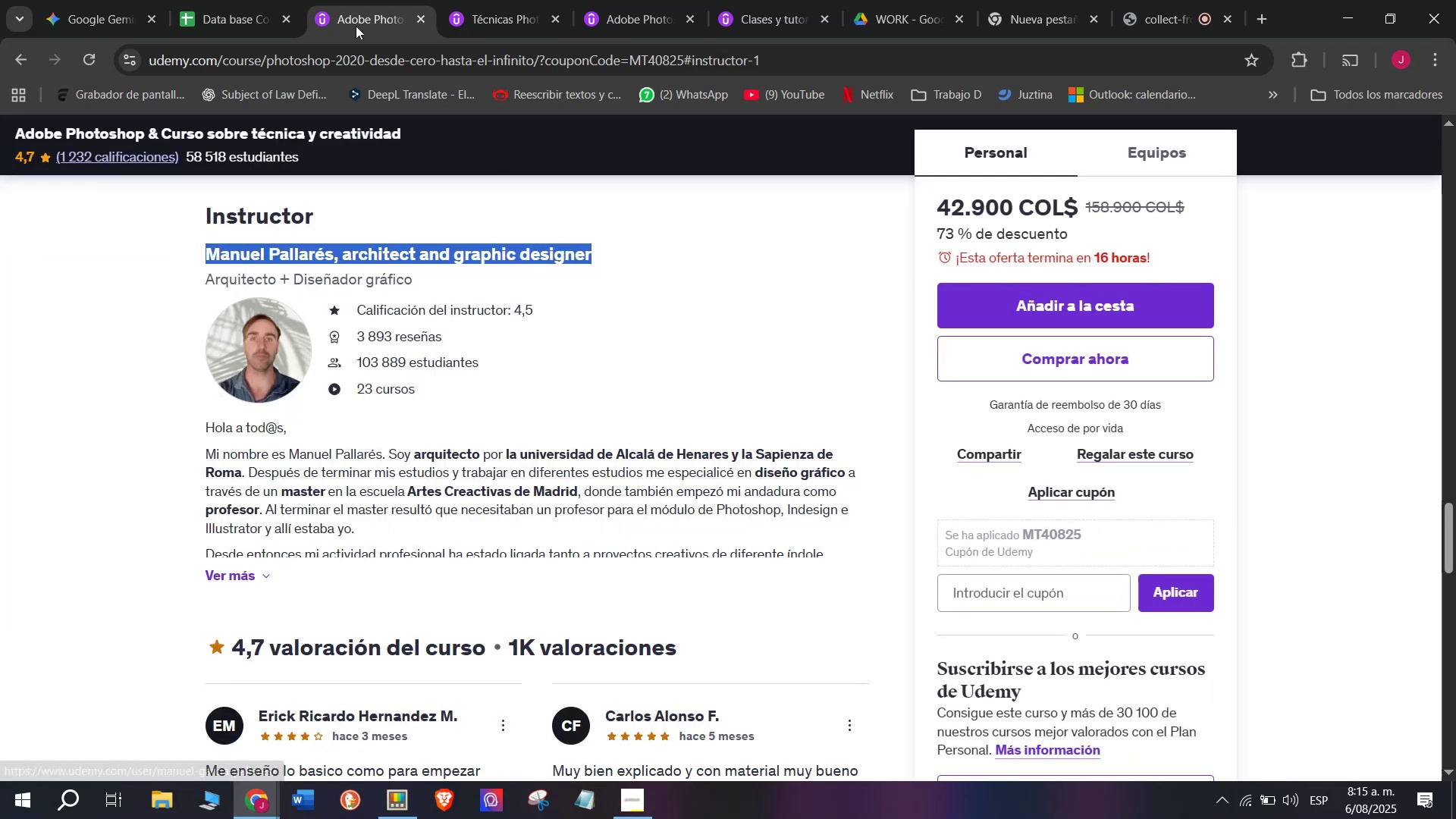 
key(Control+ControlLeft)
 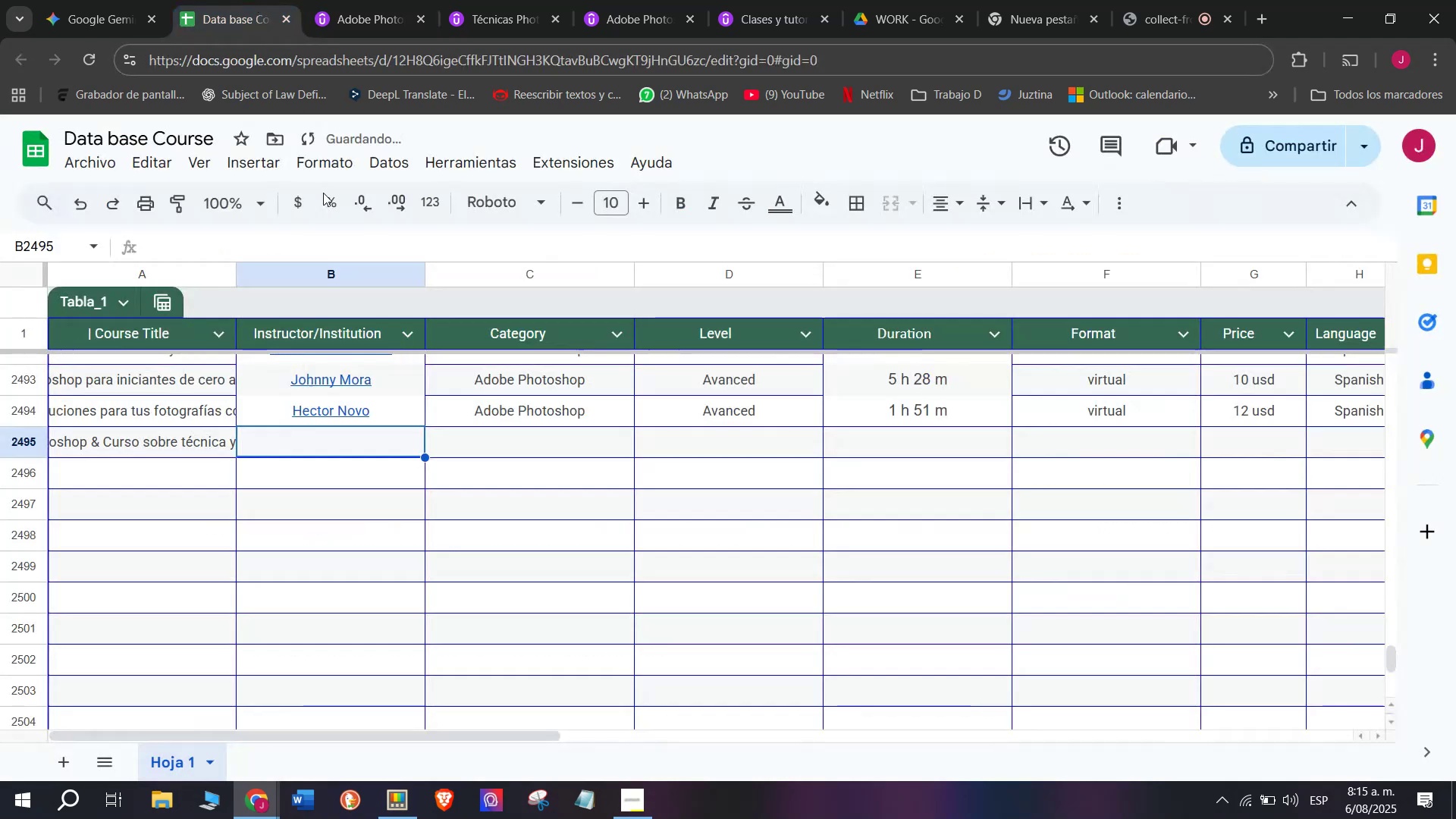 
key(Break)
 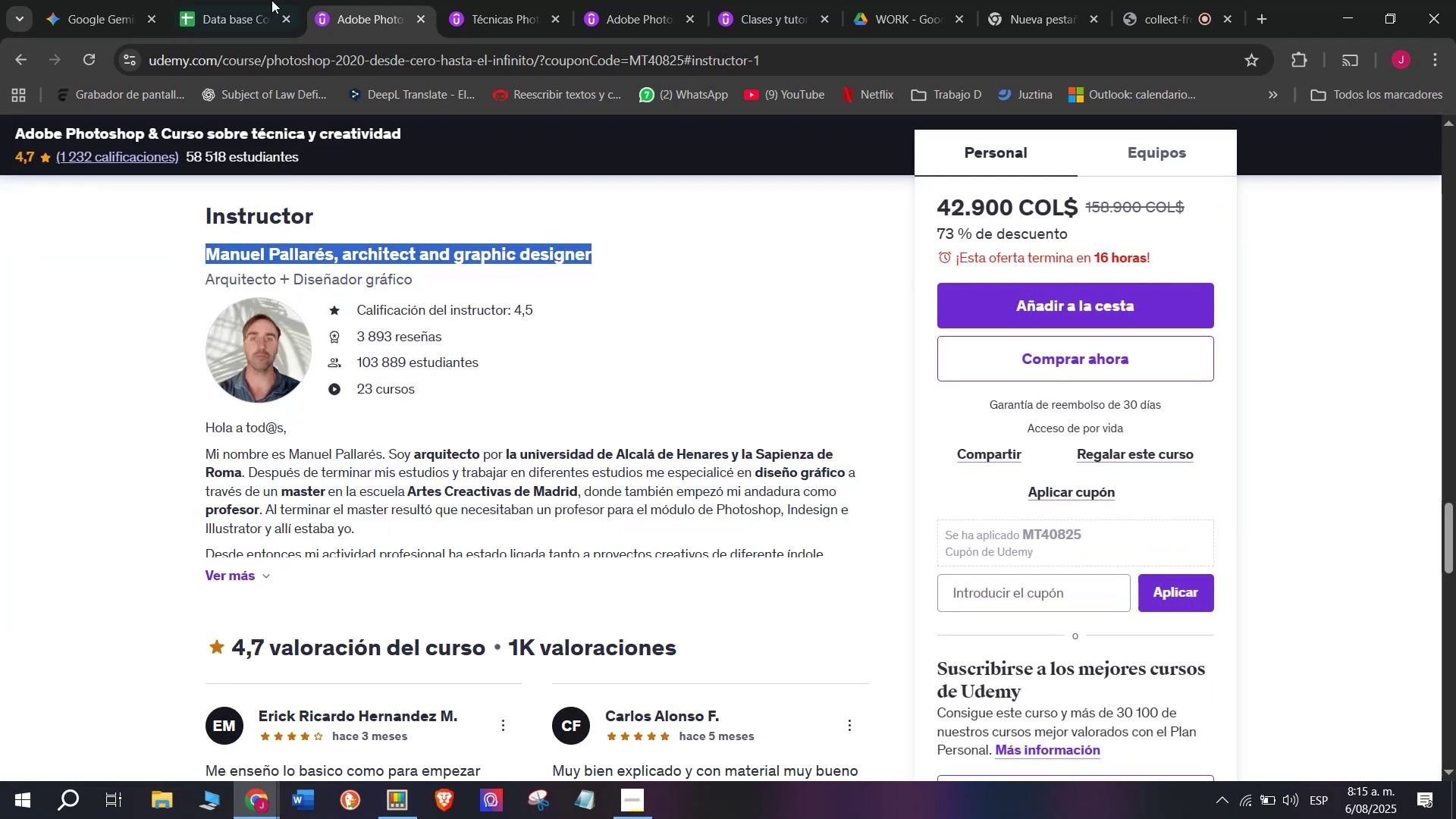 
key(Control+C)
 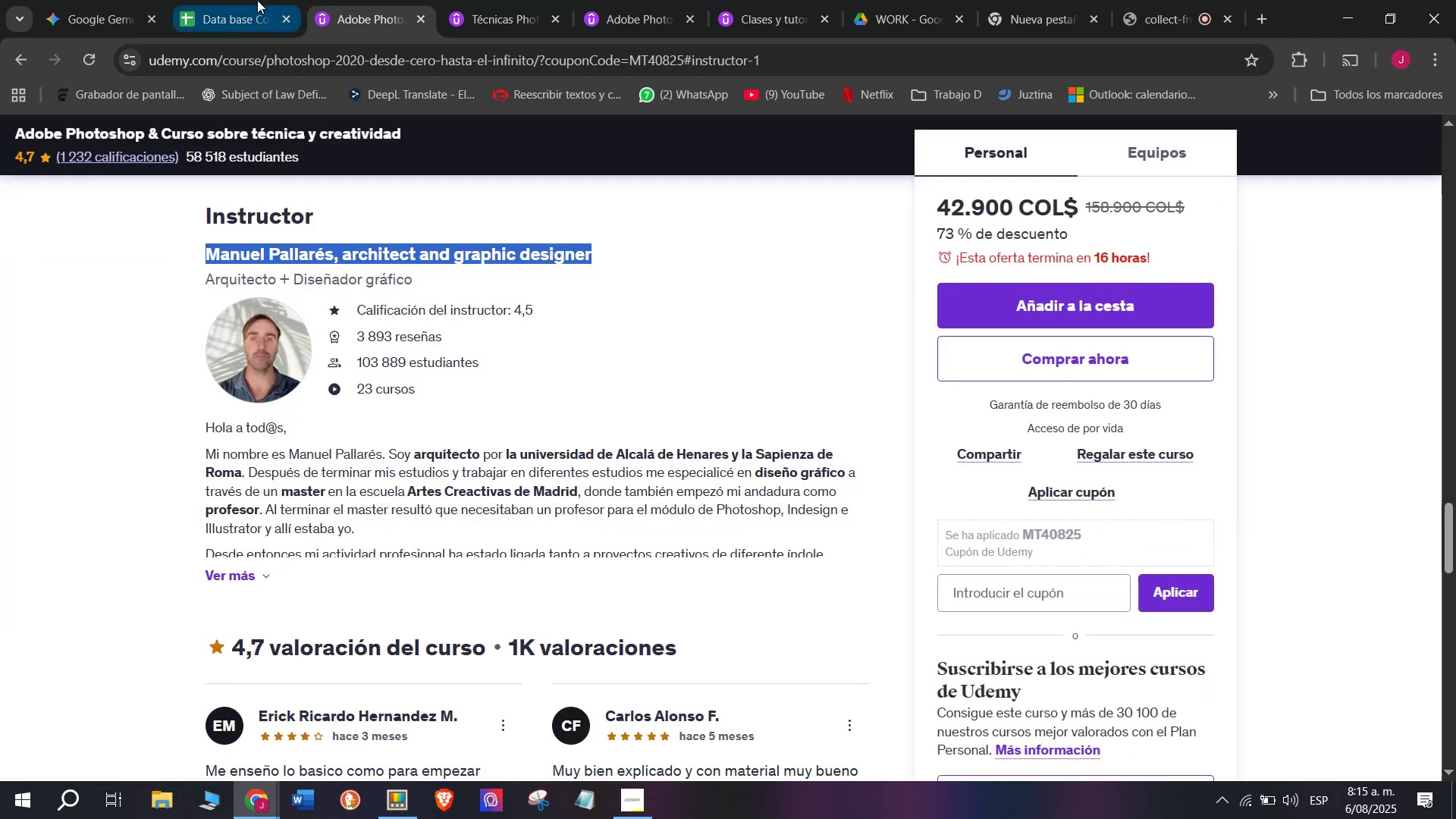 
left_click([257, 0])
 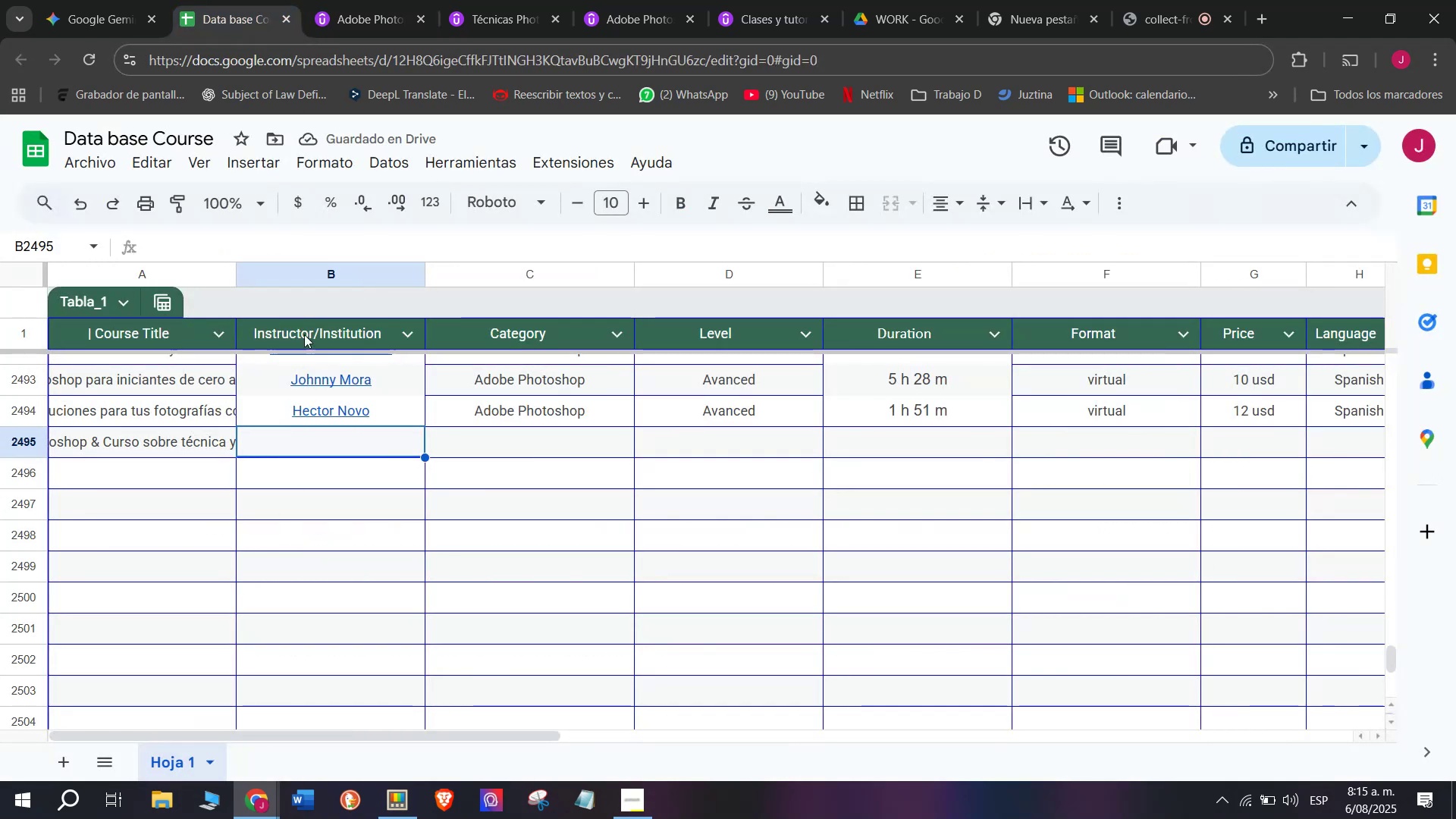 
key(Control+ControlLeft)
 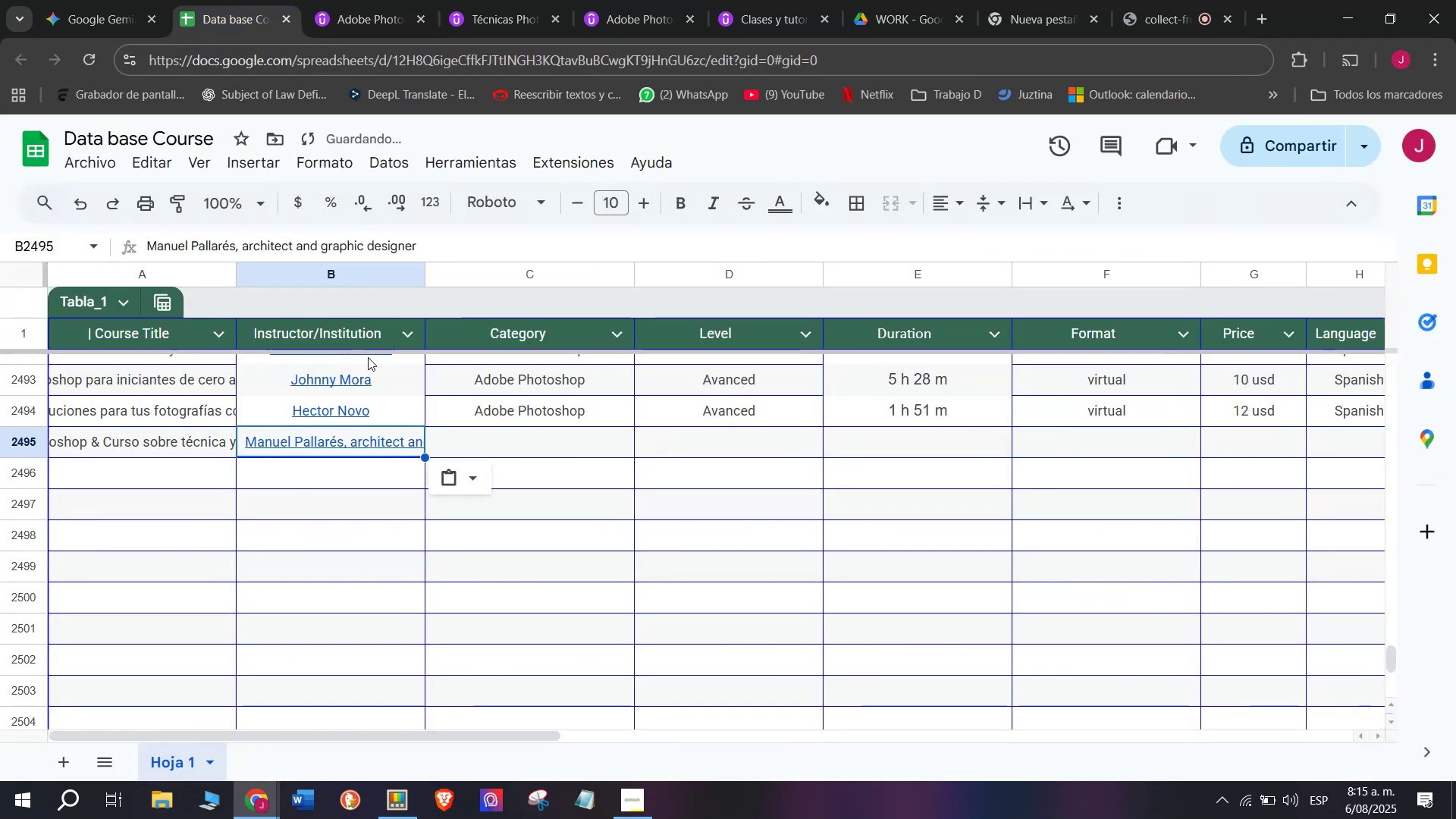 
key(Z)
 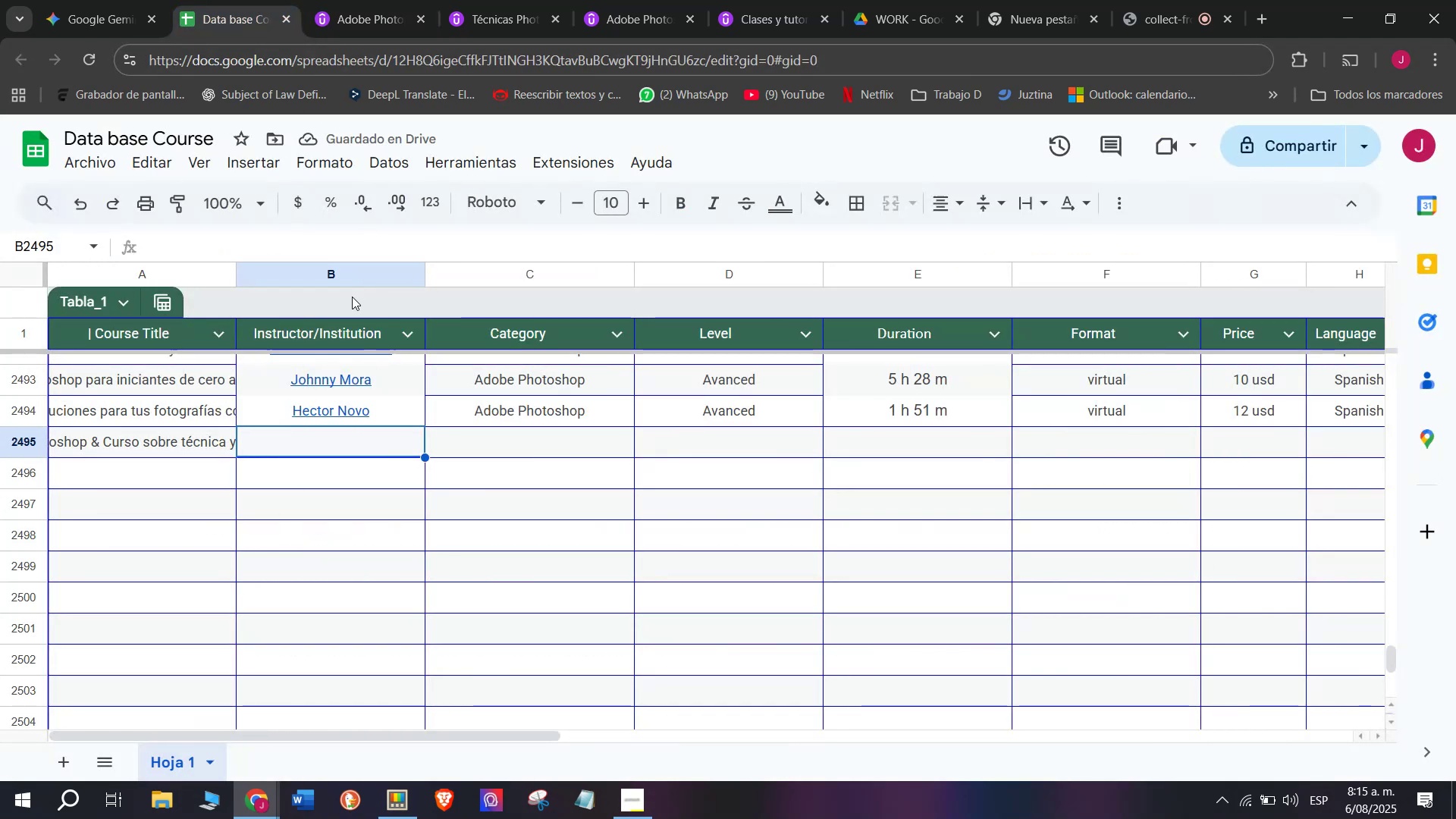 
key(Control+V)
 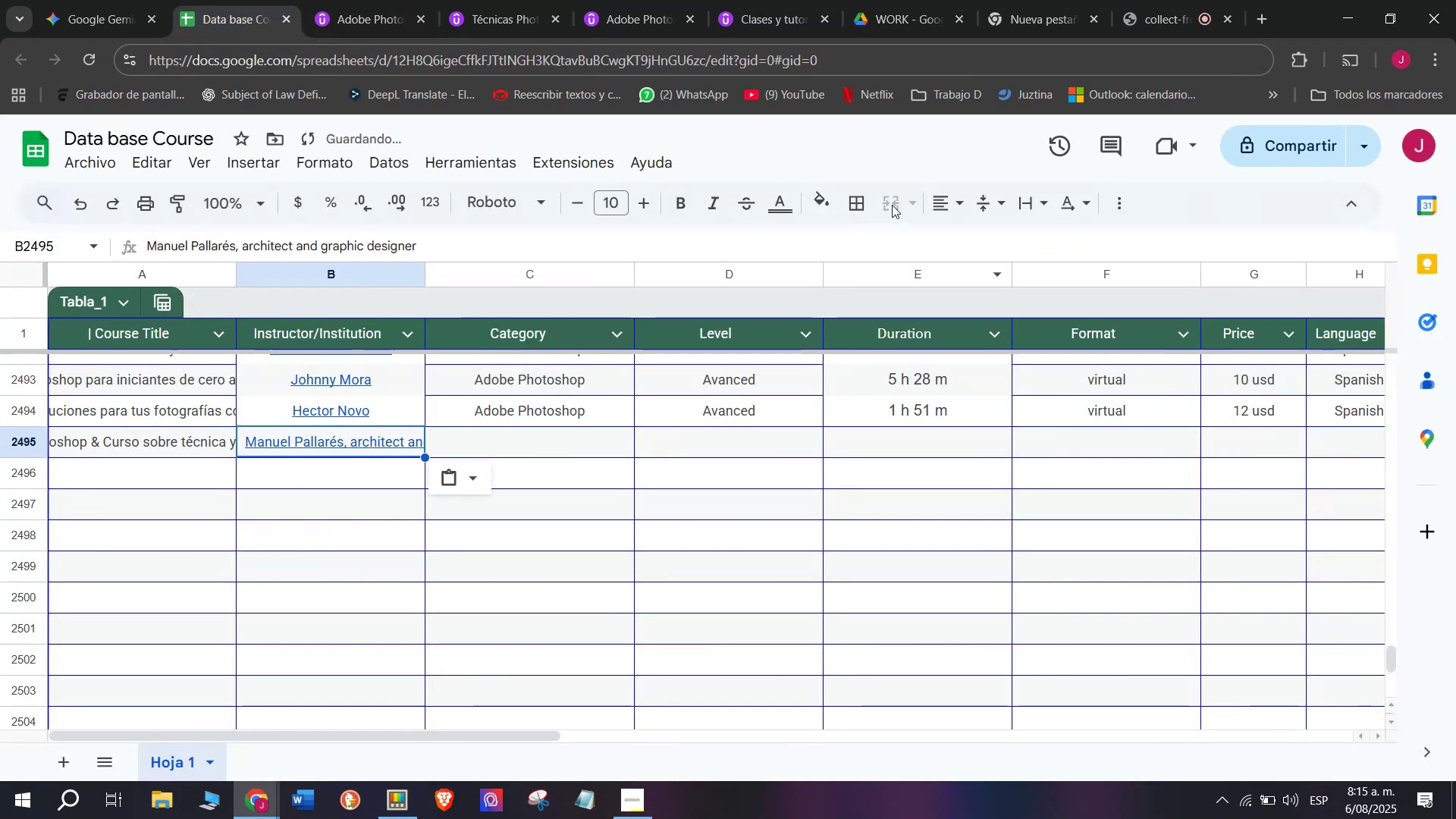 
left_click([943, 209])
 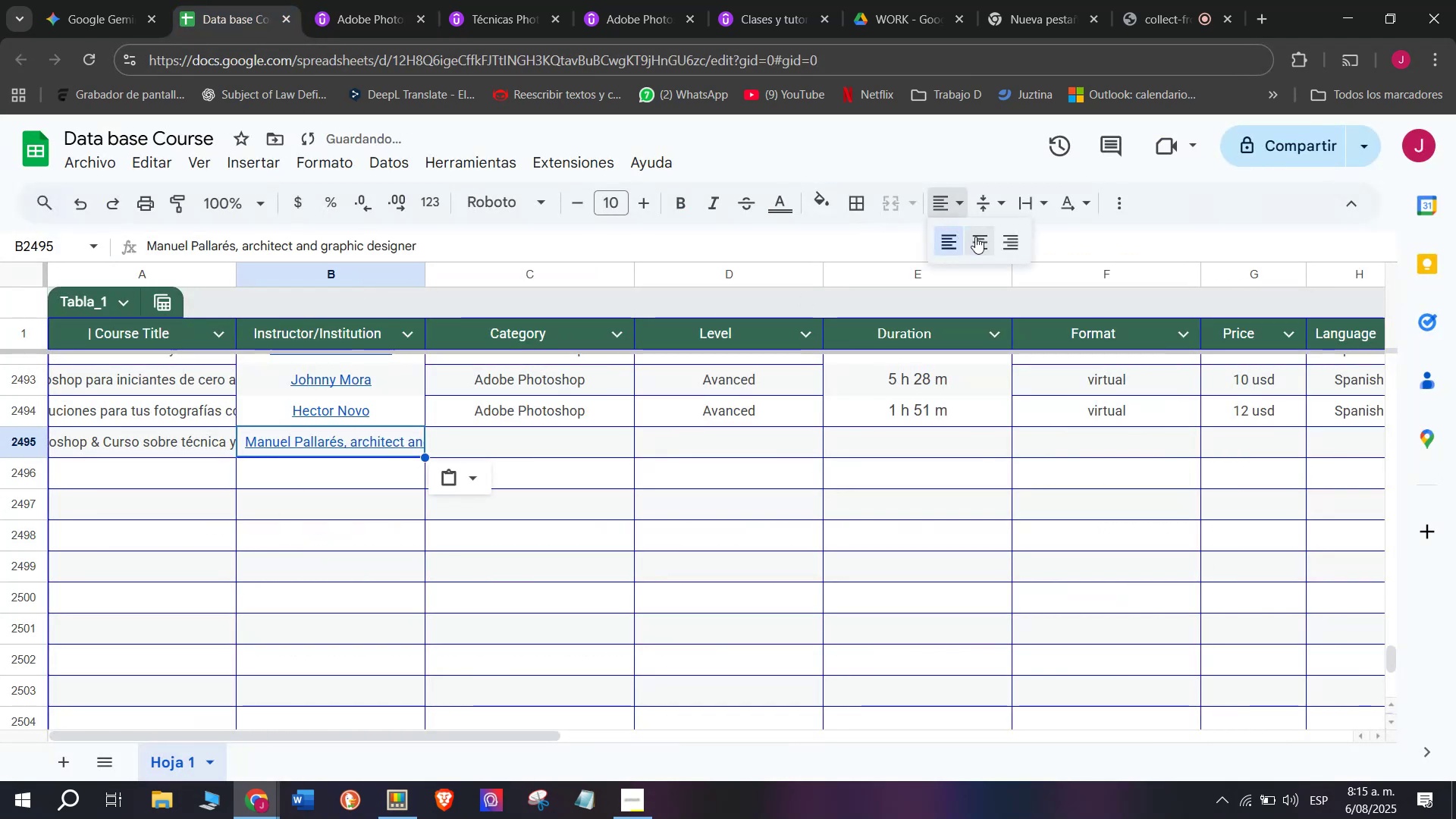 
left_click([977, 237])
 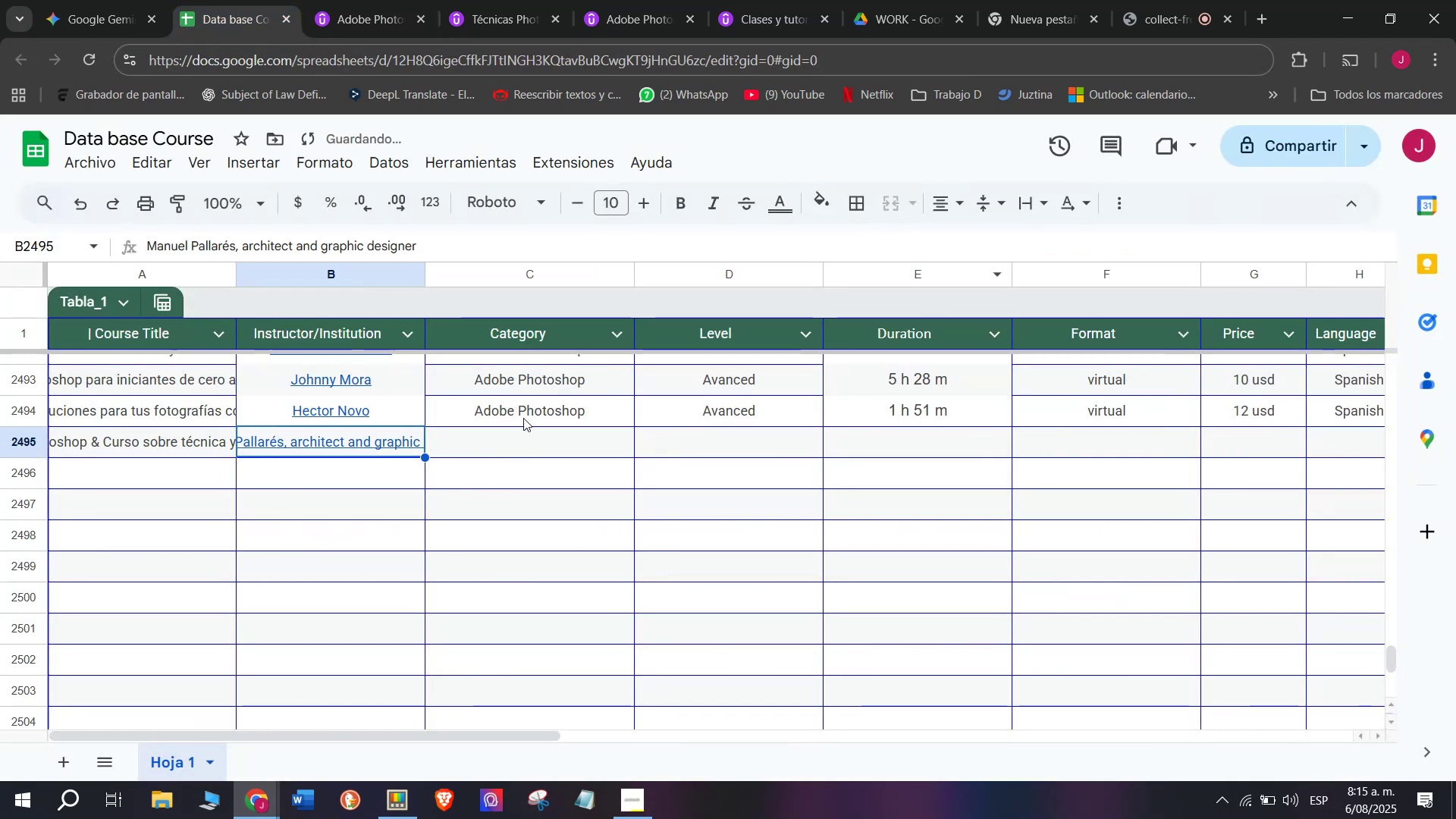 
left_click([523, 418])
 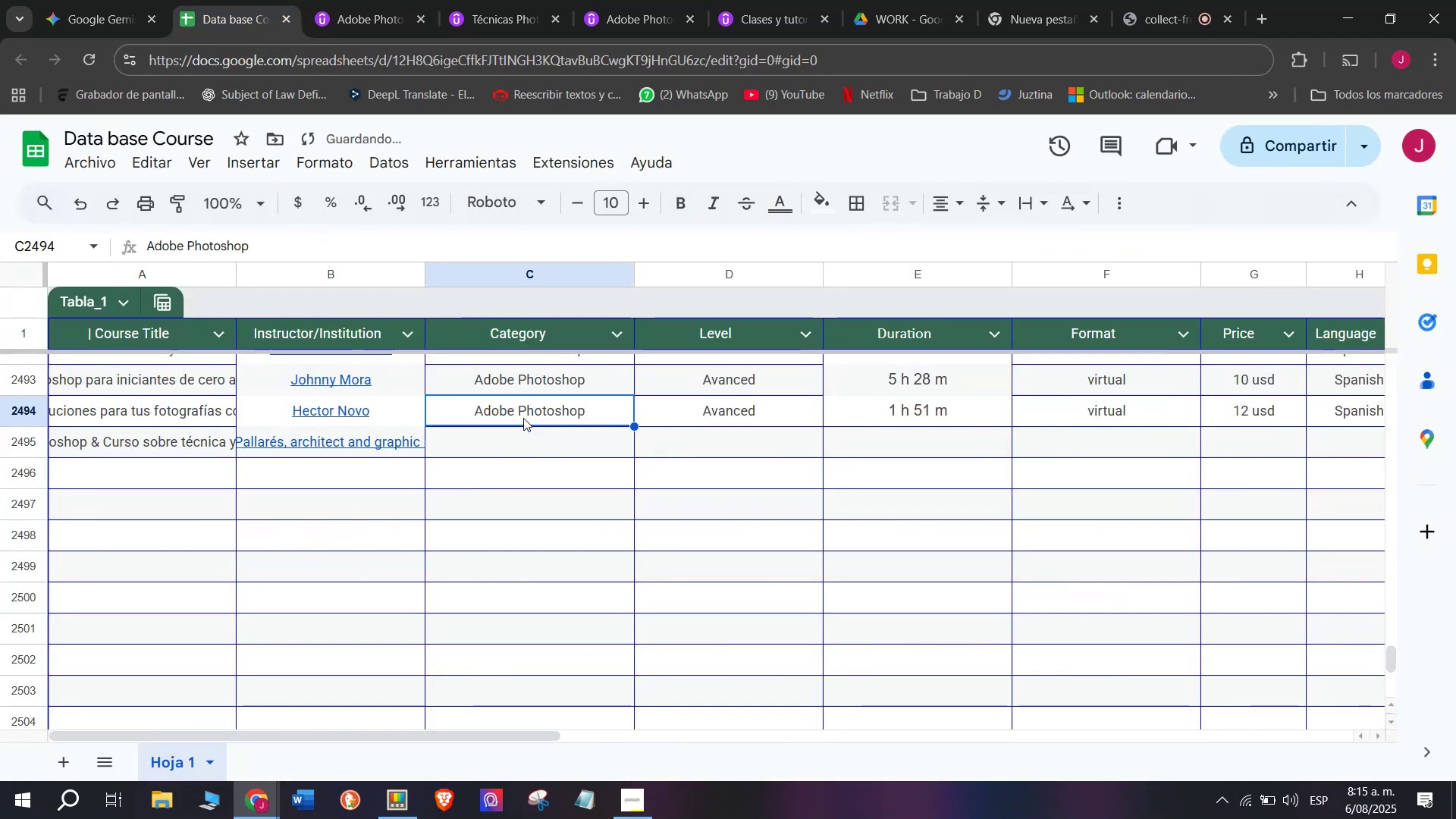 
key(Control+ControlLeft)
 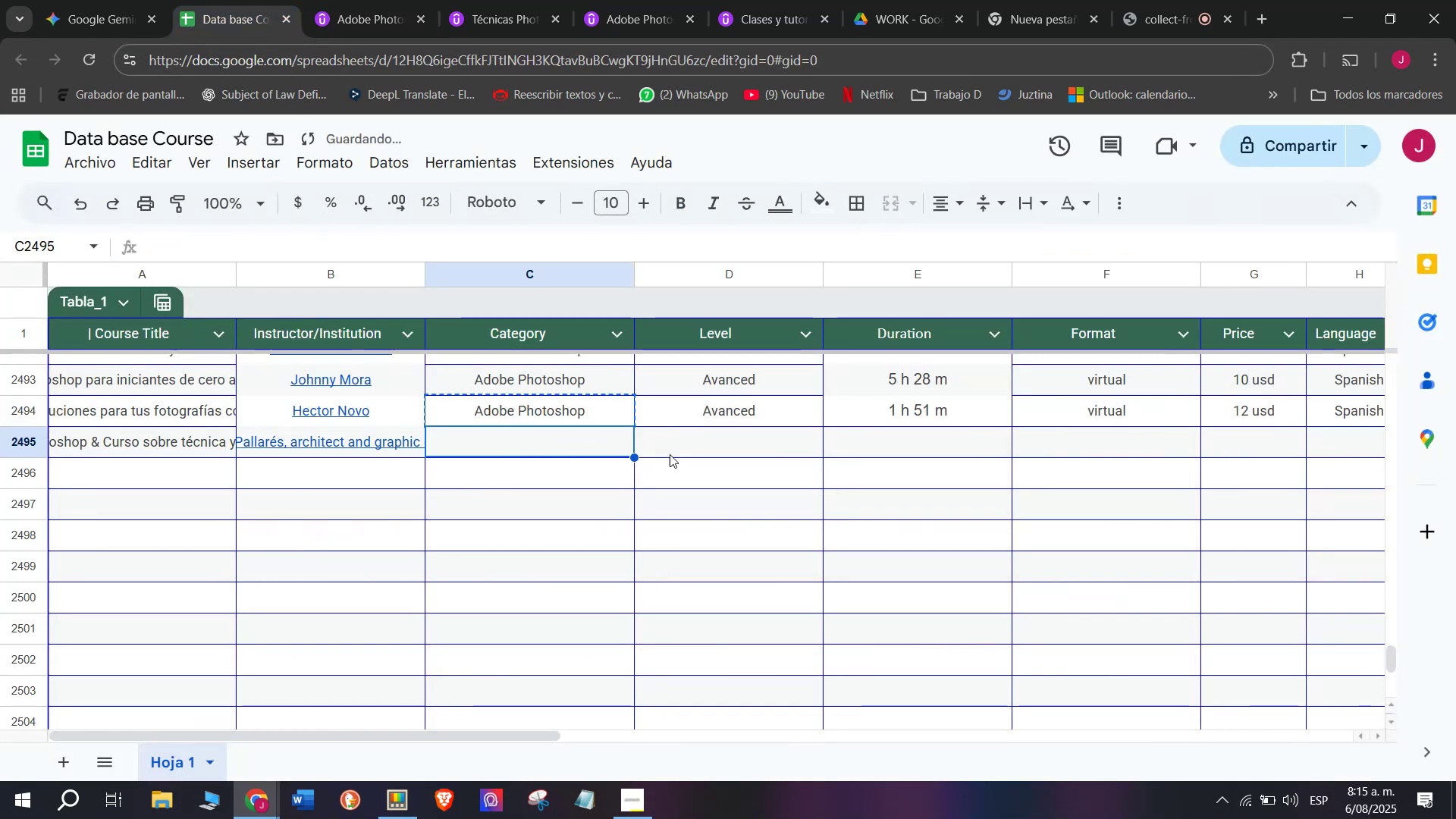 
key(Break)
 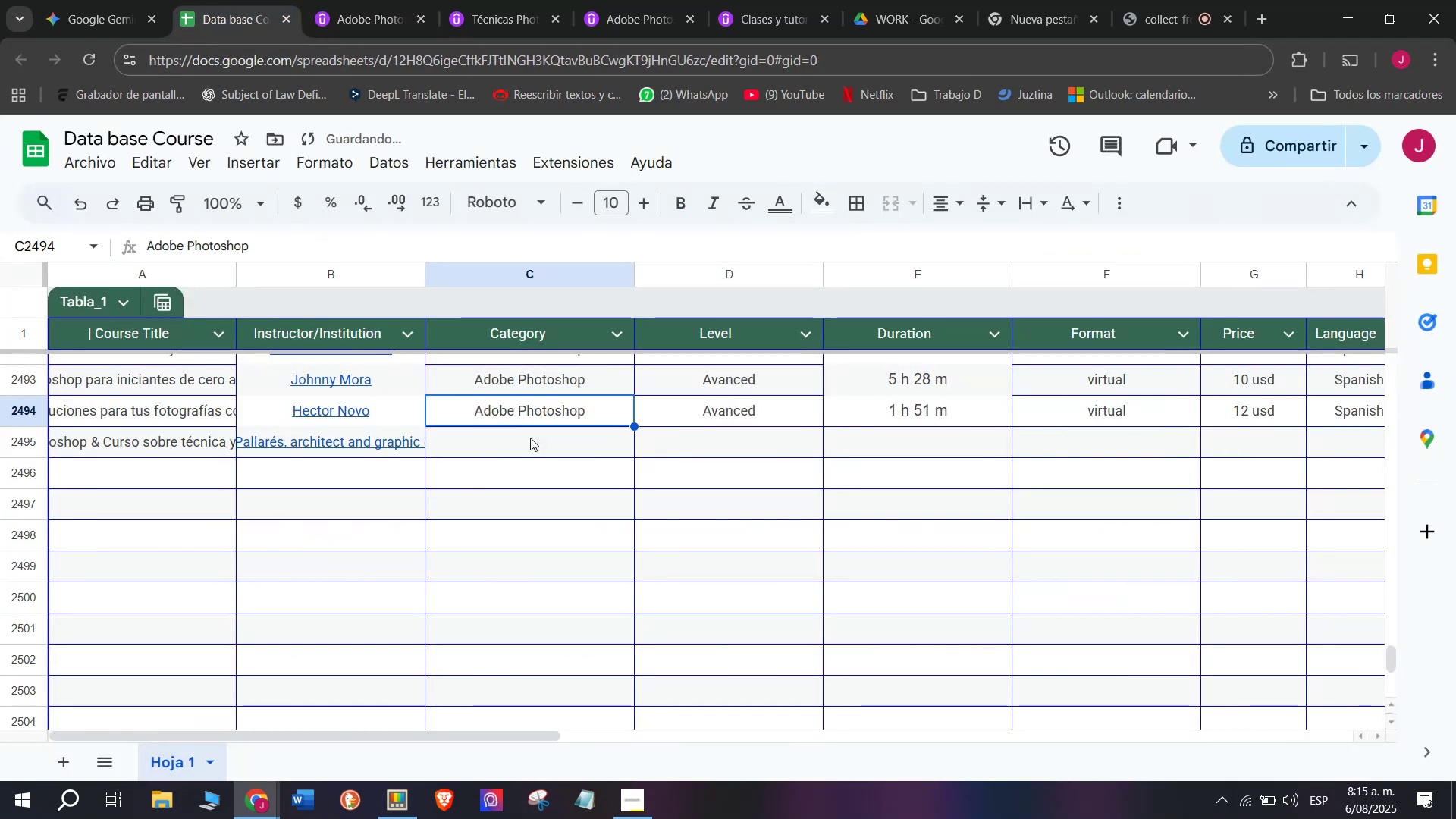 
key(Control+C)
 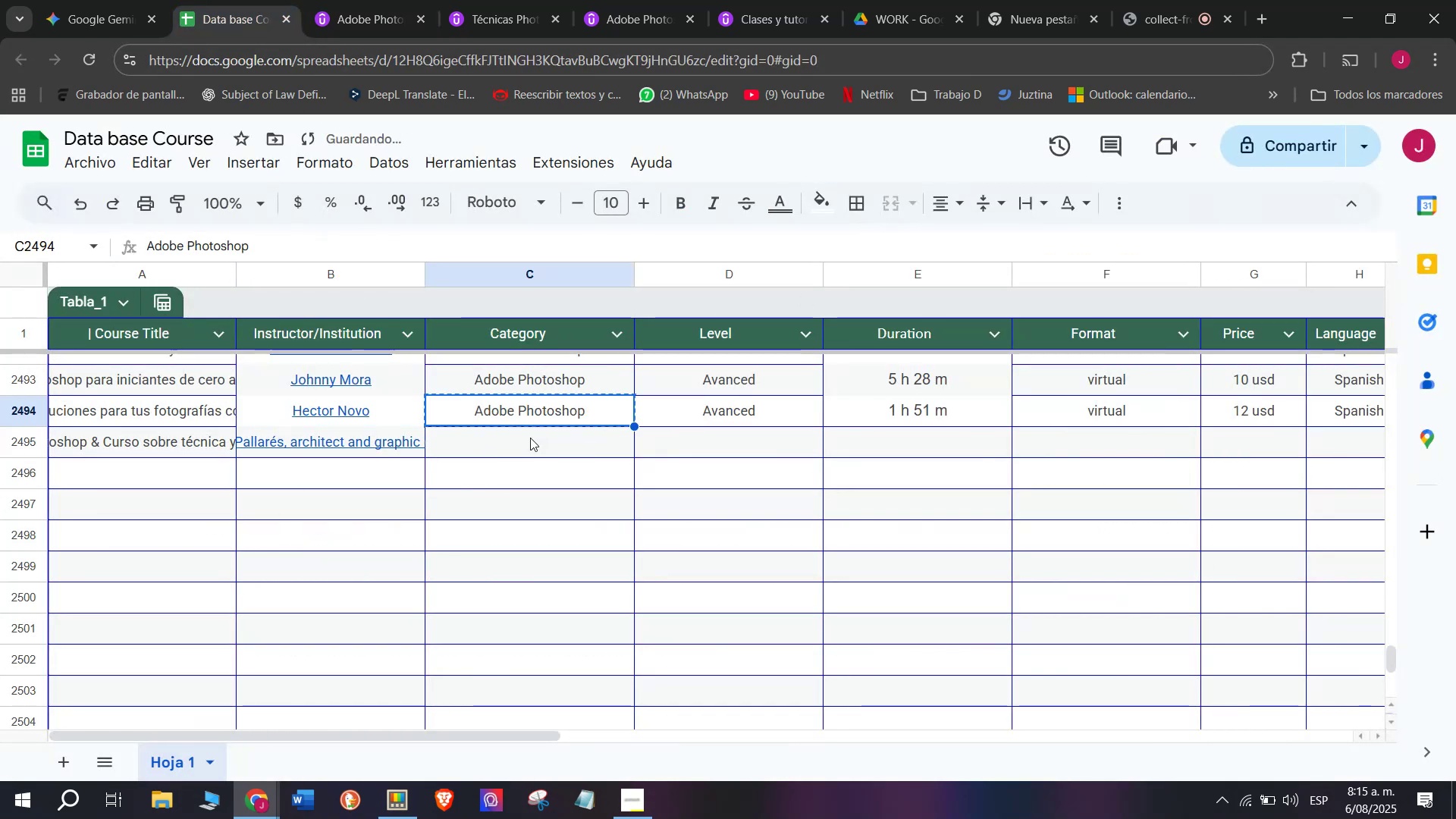 
double_click([530, 438])
 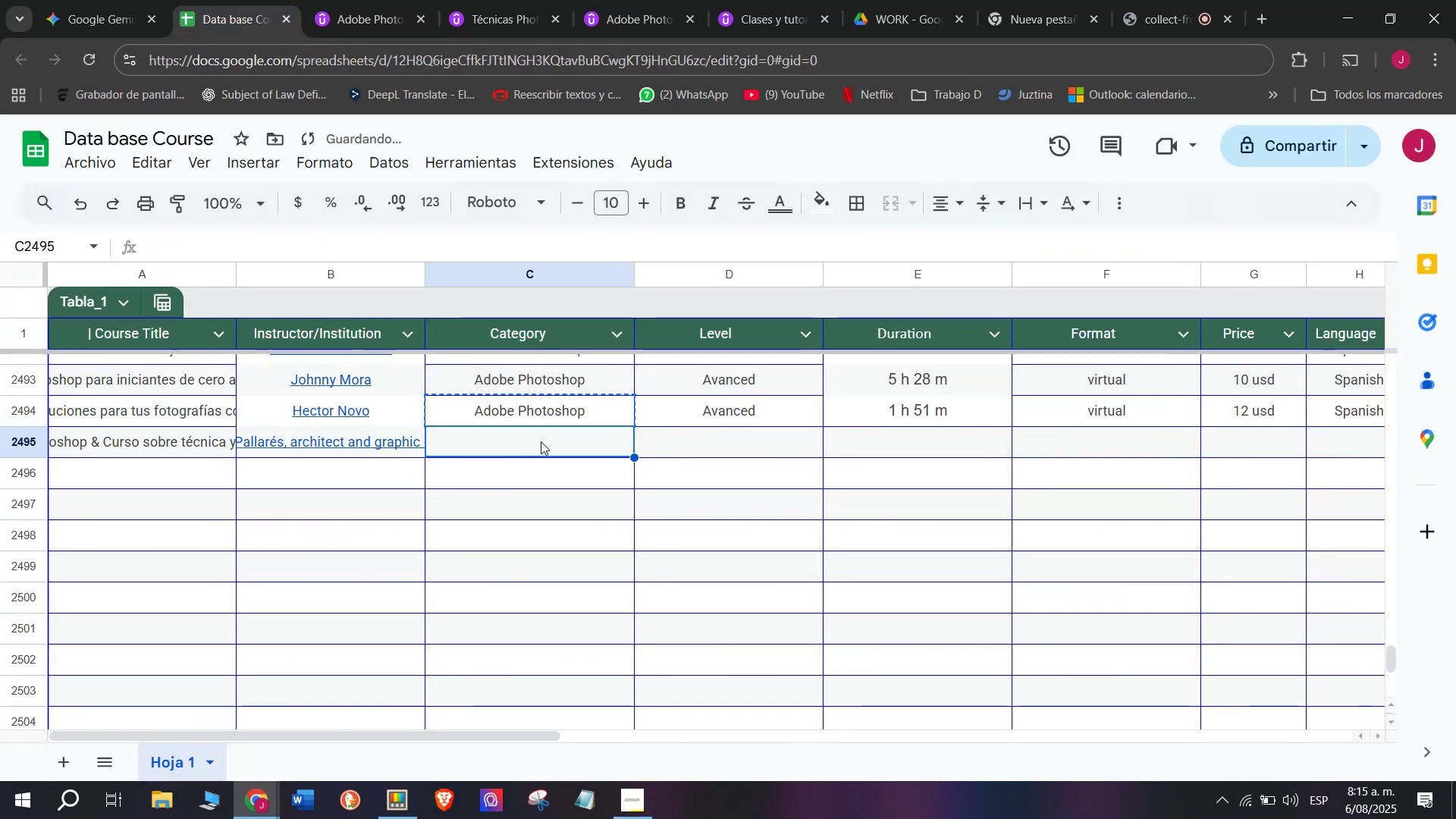 
key(Control+ControlLeft)
 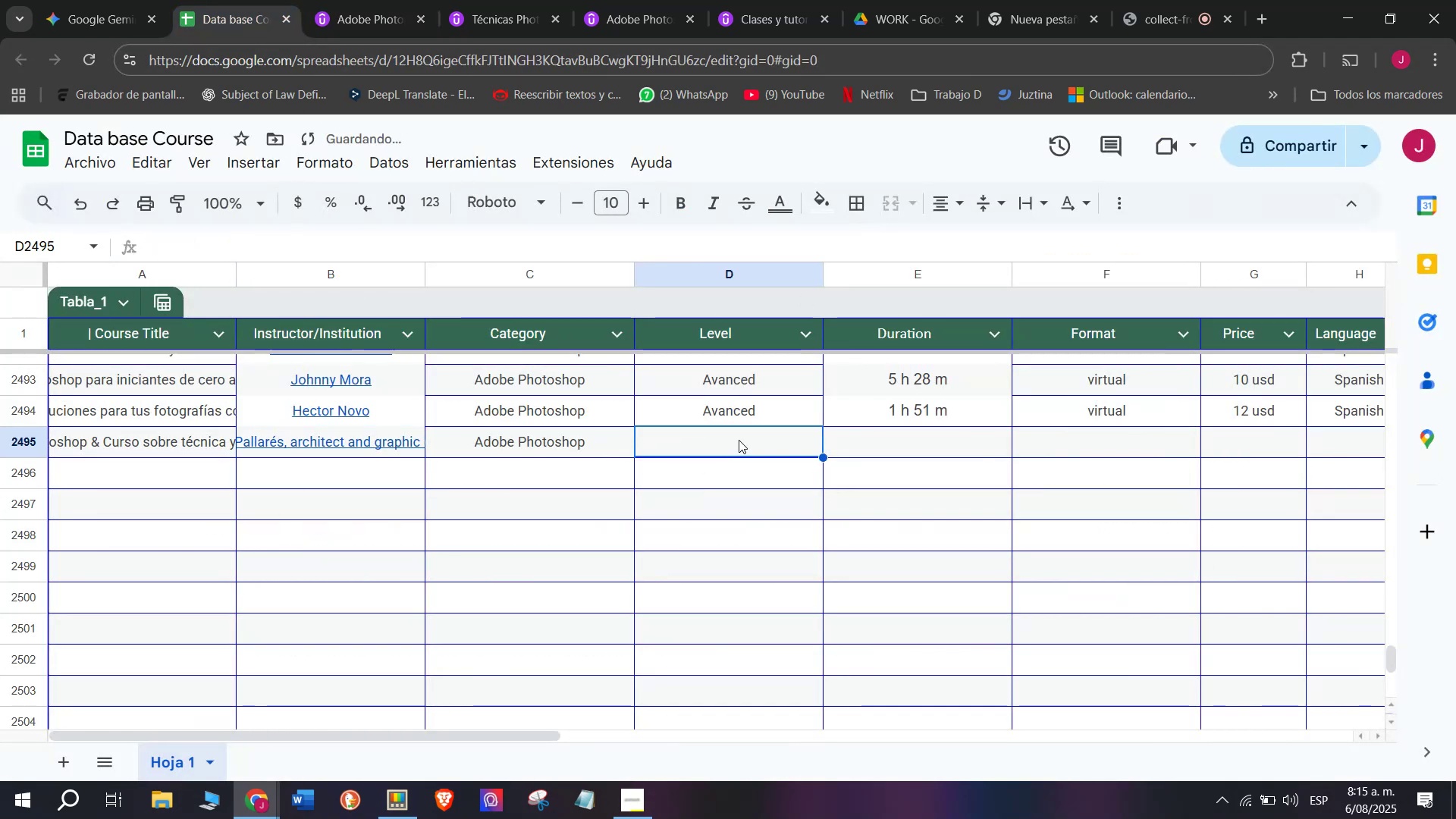 
key(Z)
 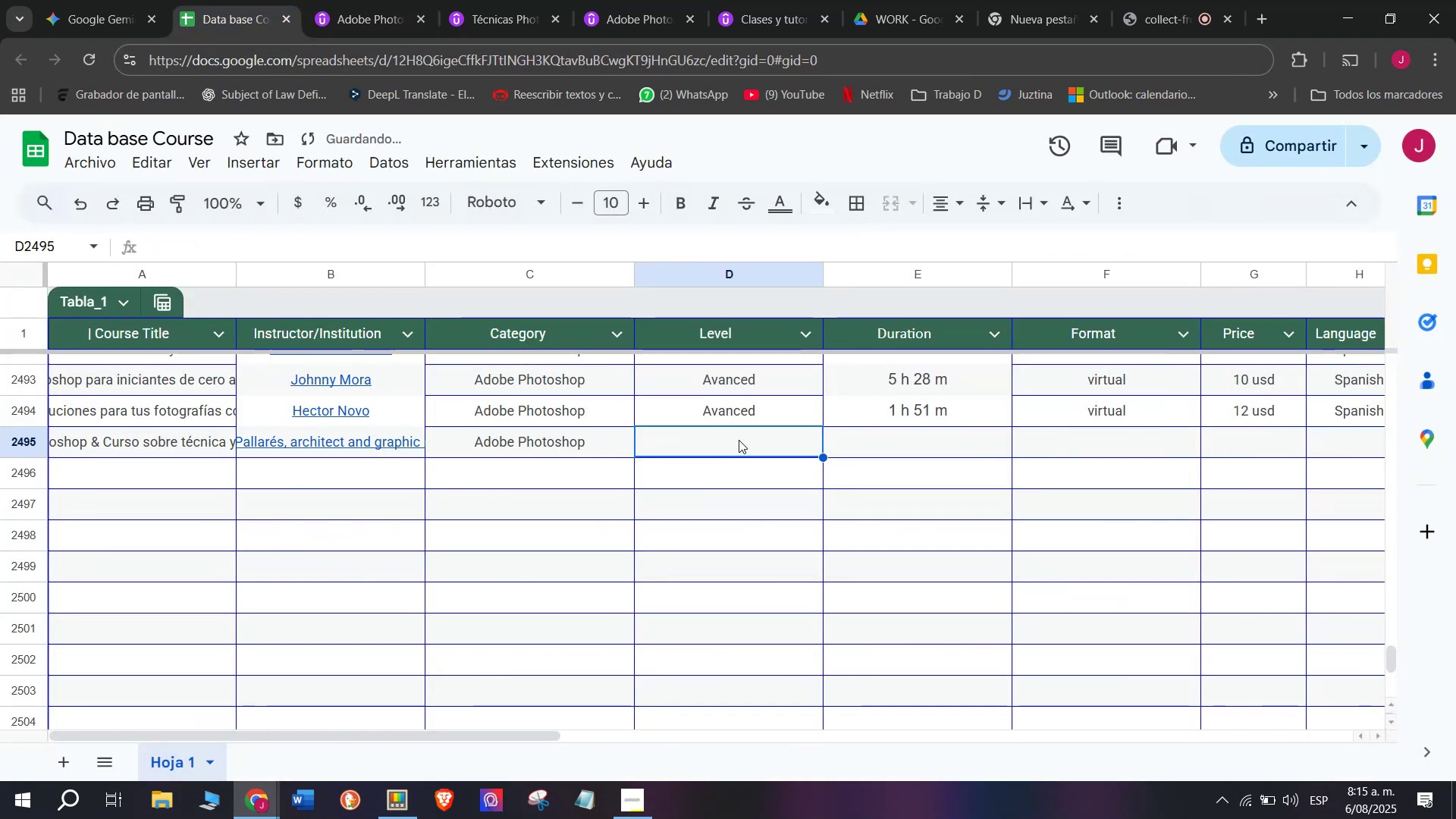 
key(Control+V)
 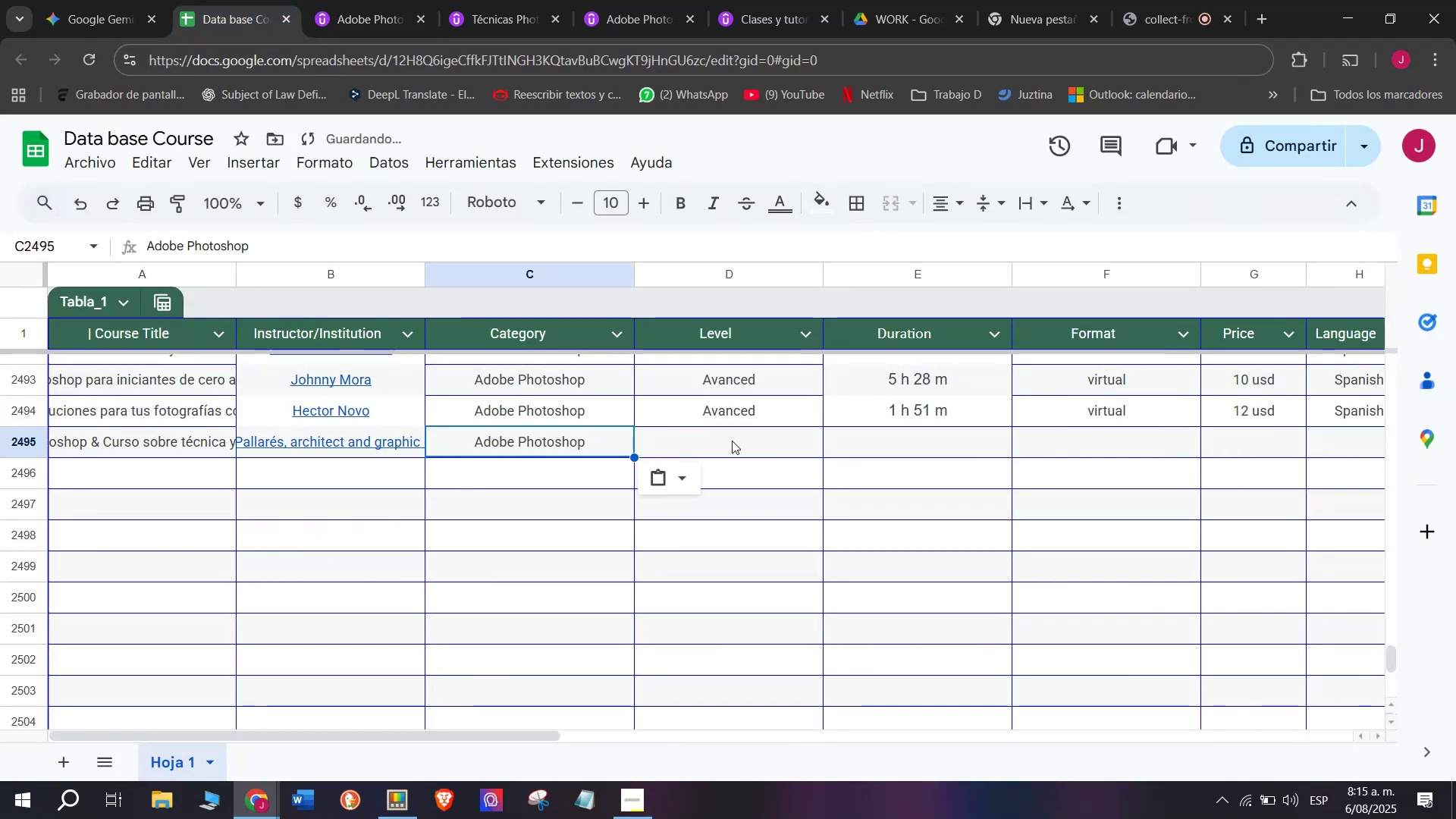 
left_click([732, 441])
 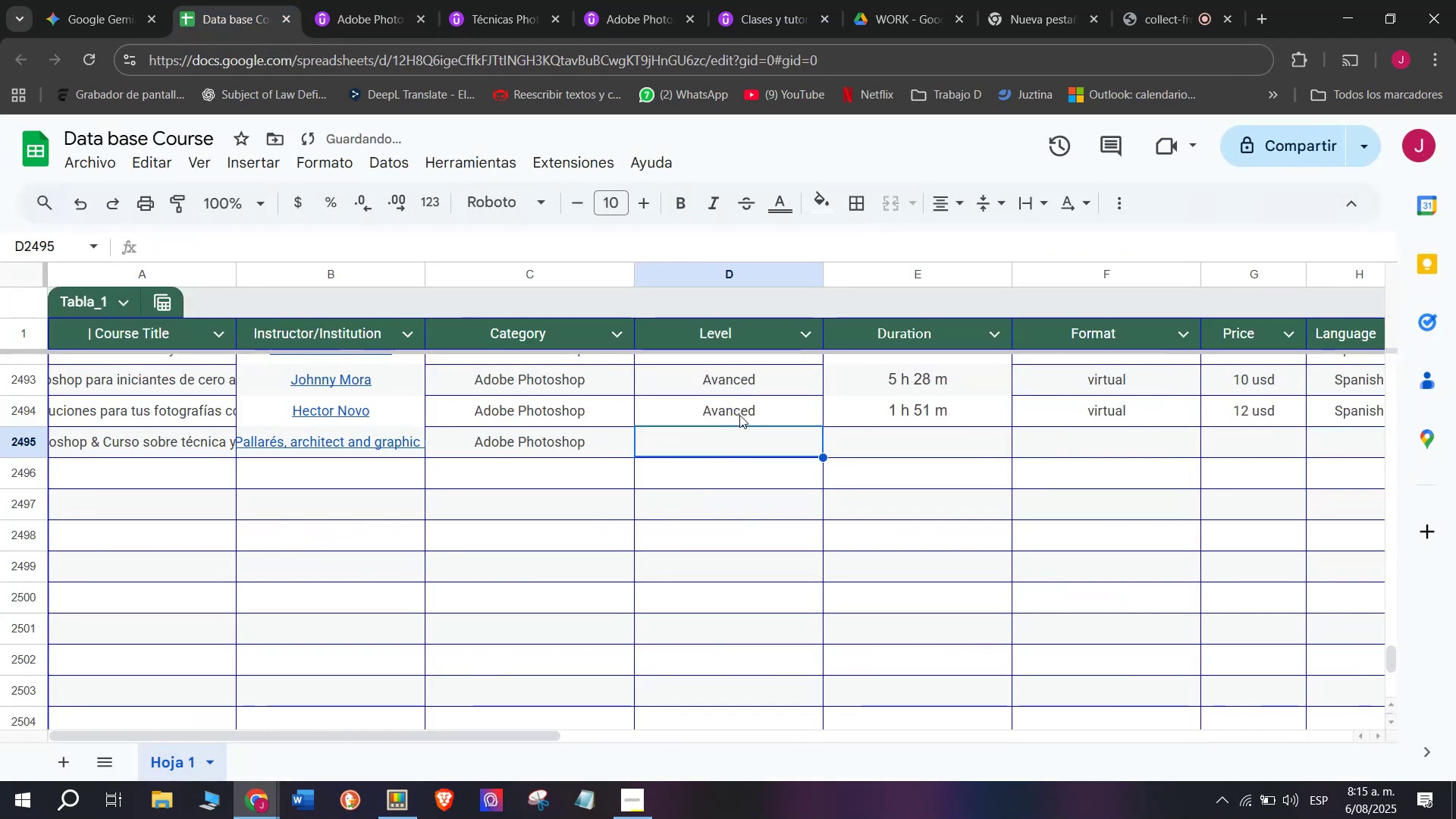 
left_click([739, 409])
 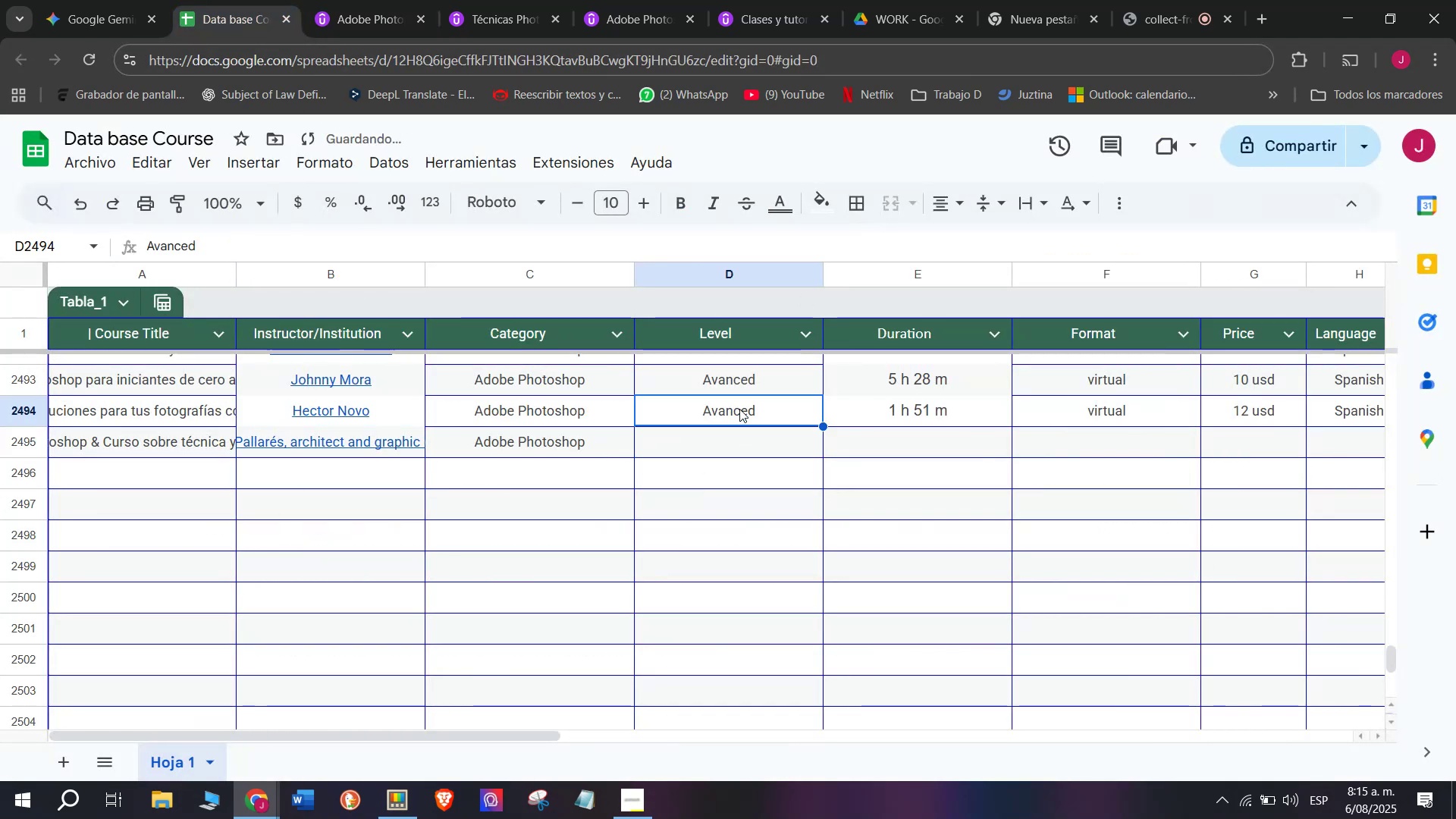 
key(Control+ControlLeft)
 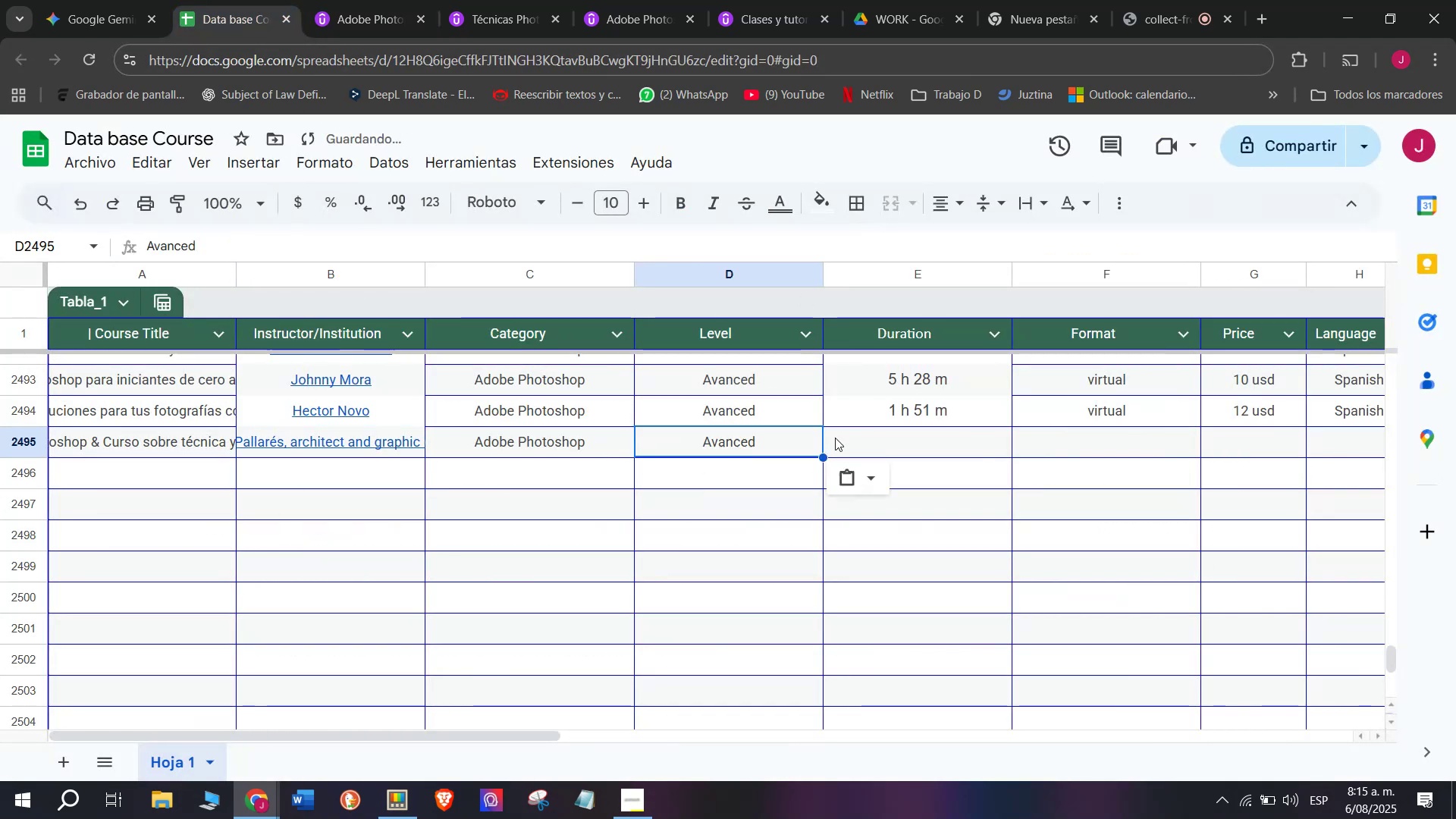 
key(Break)
 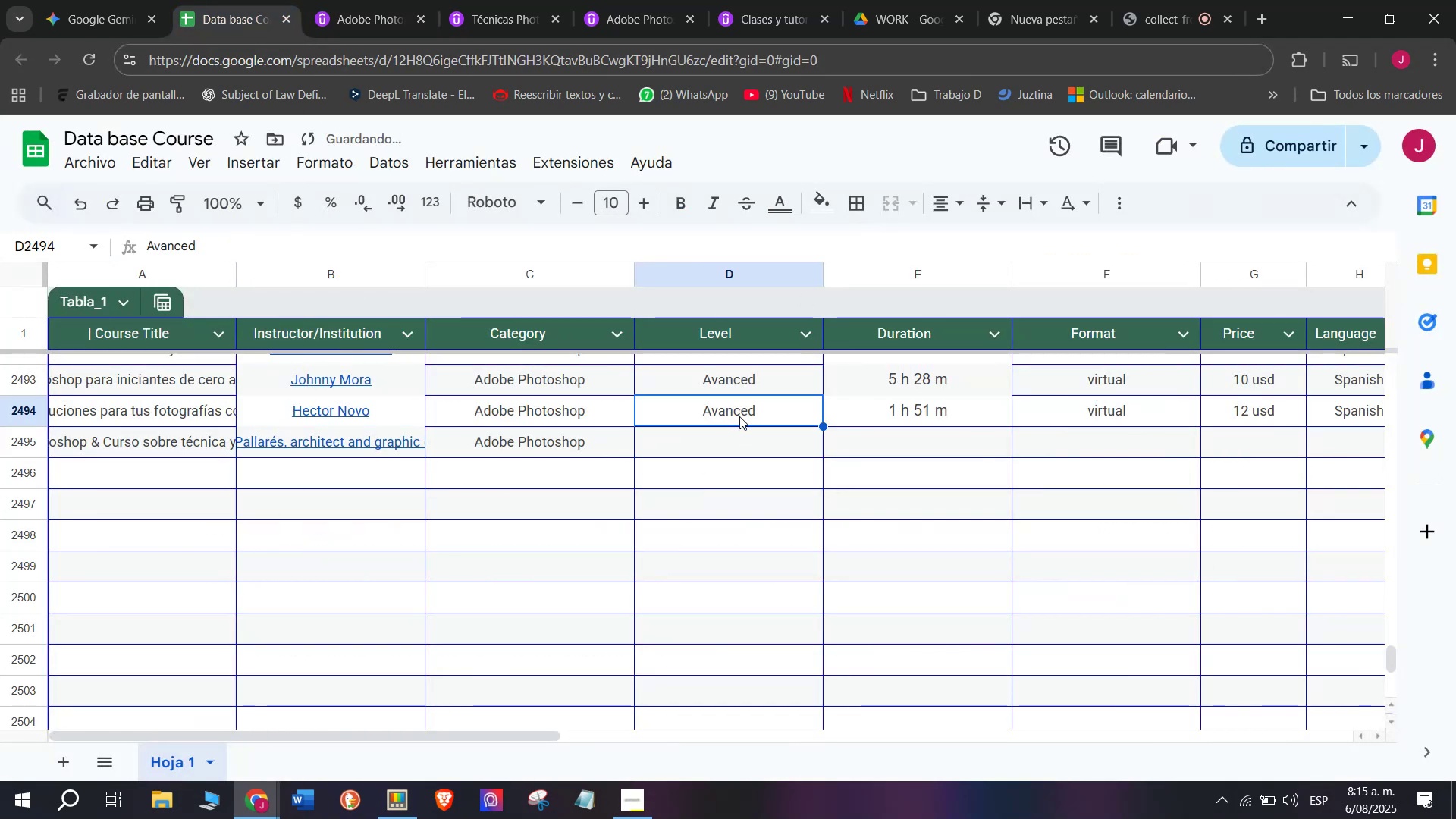 
key(Control+C)
 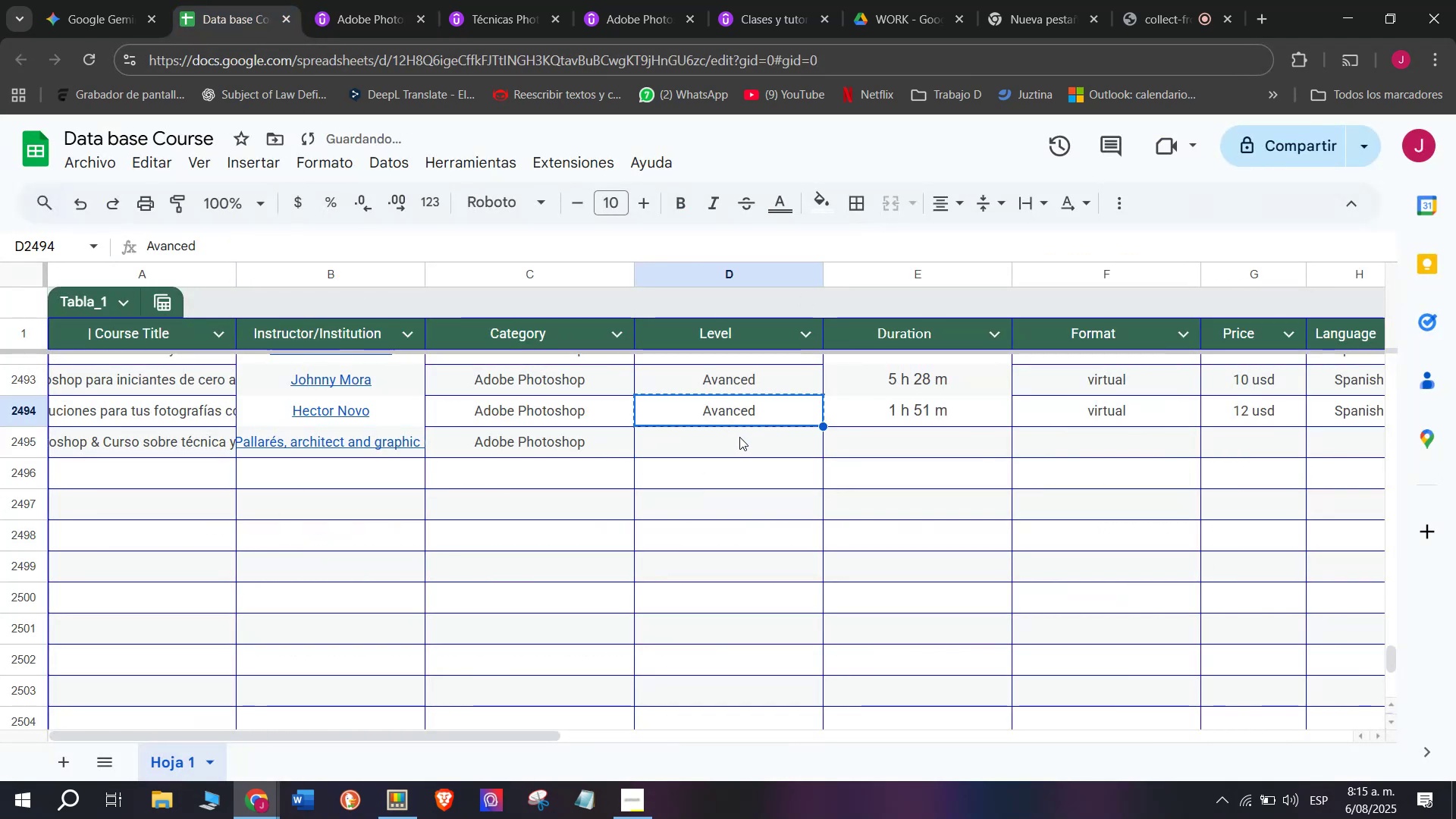 
double_click([739, 437])
 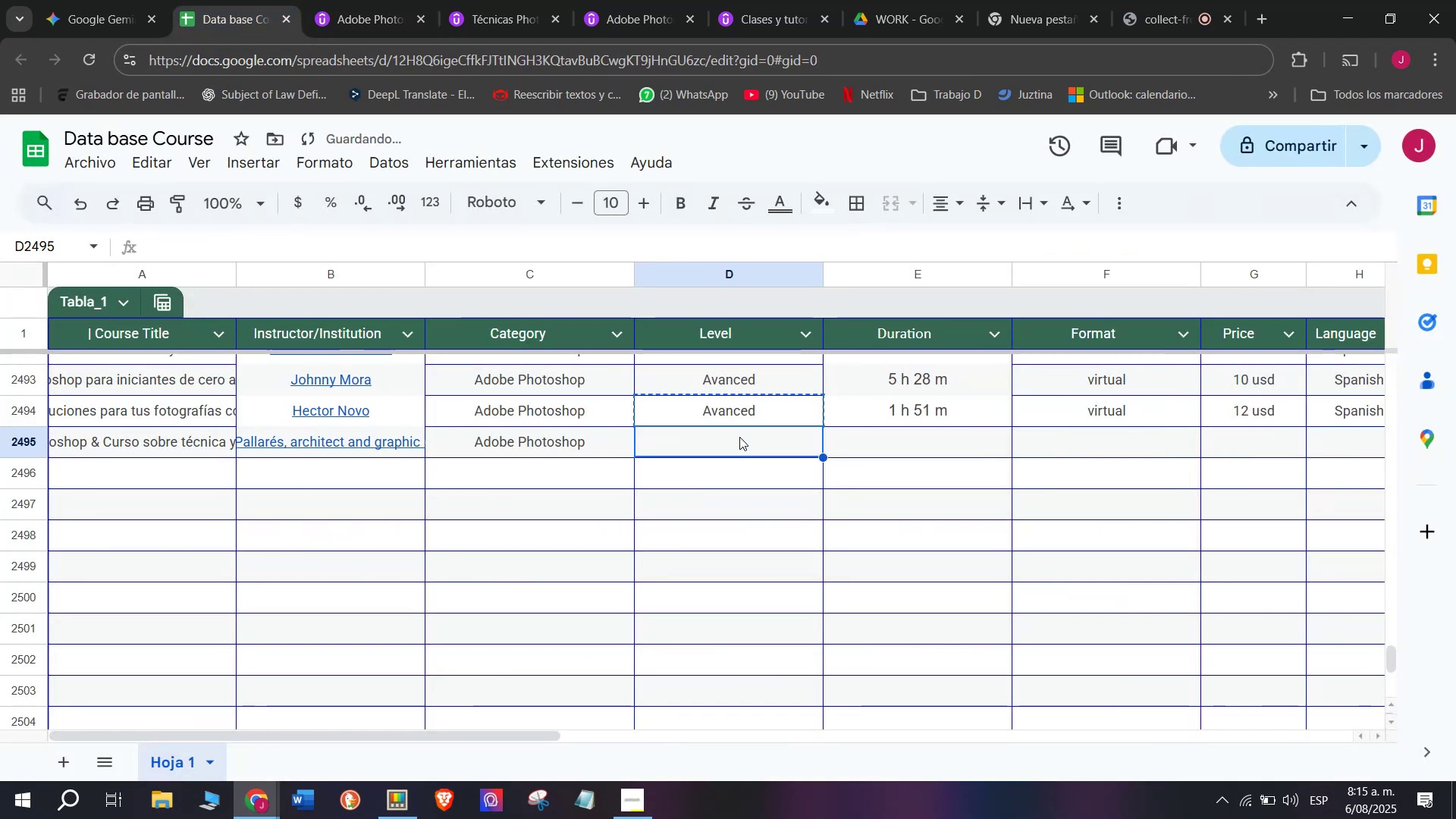 
key(Control+ControlLeft)
 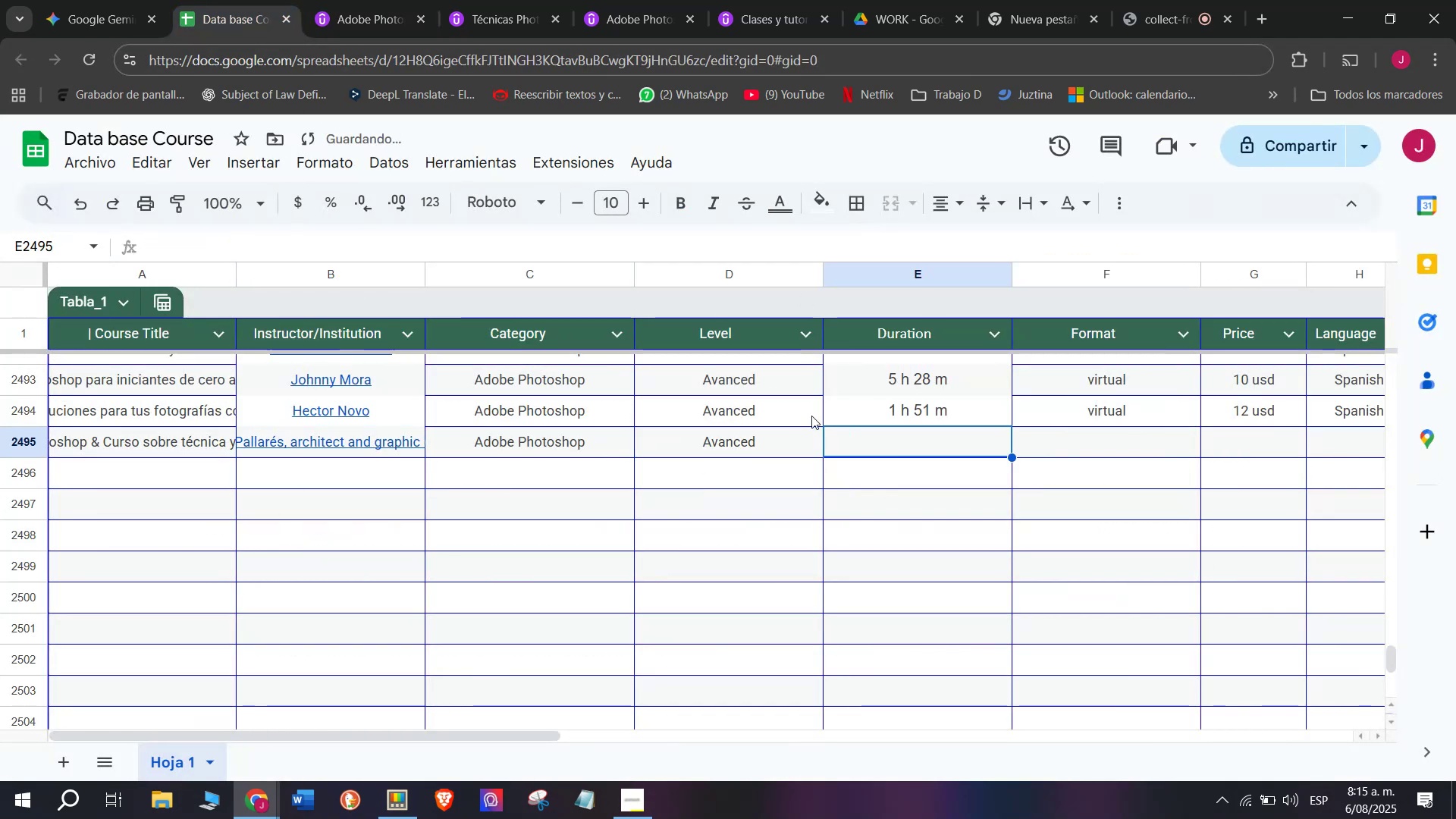 
key(Z)
 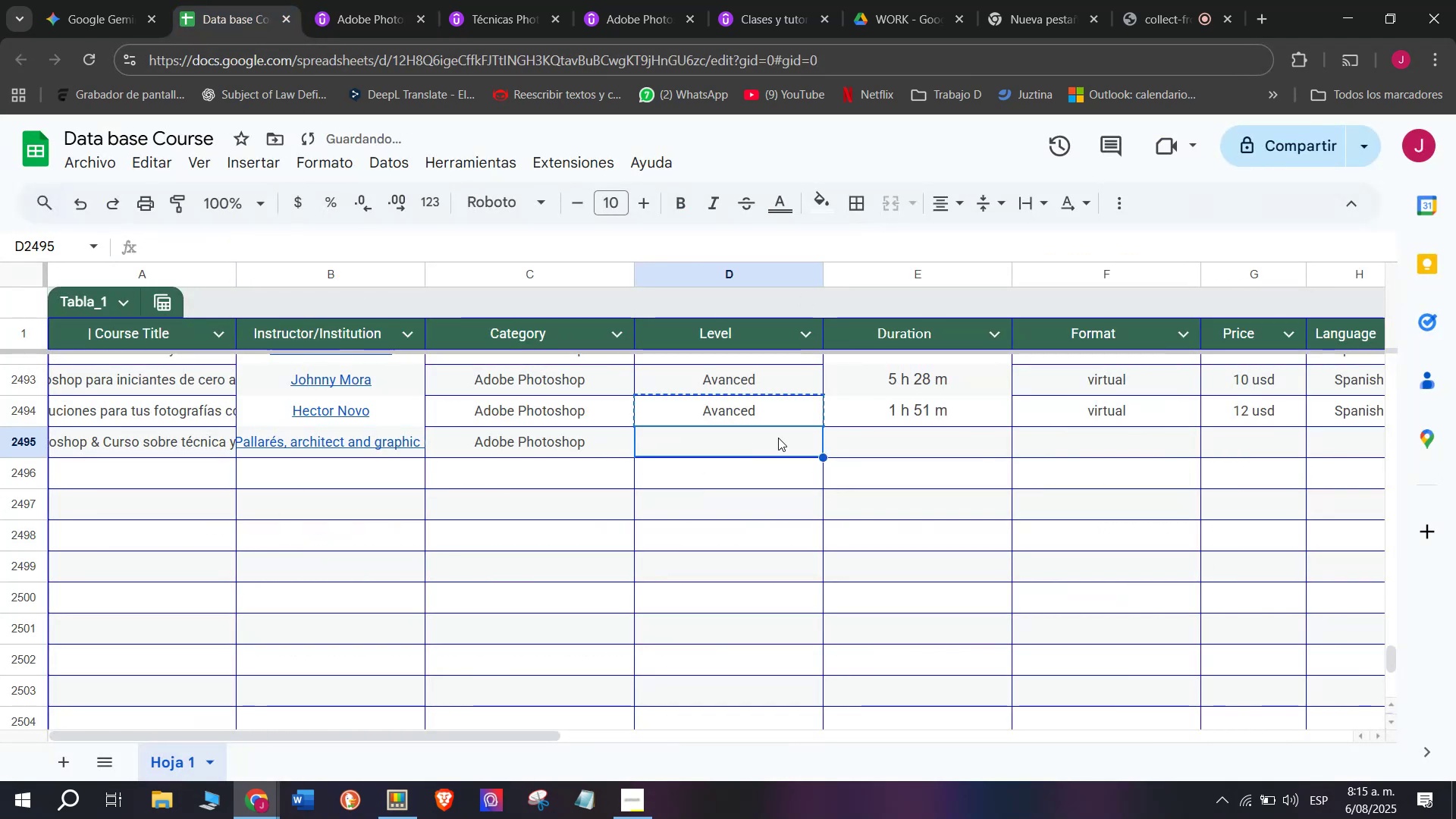 
key(Control+V)
 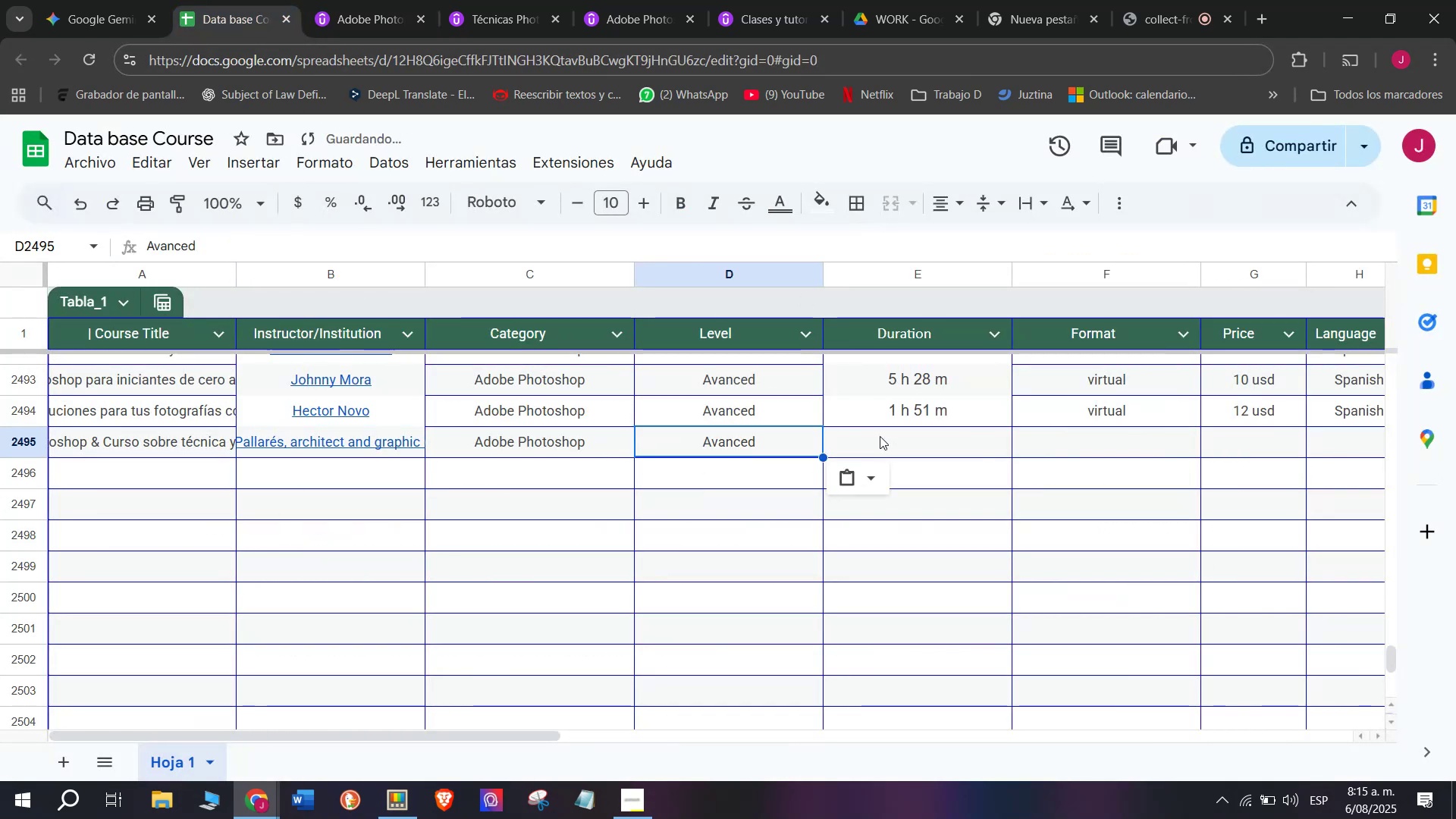 
triple_click([880, 436])
 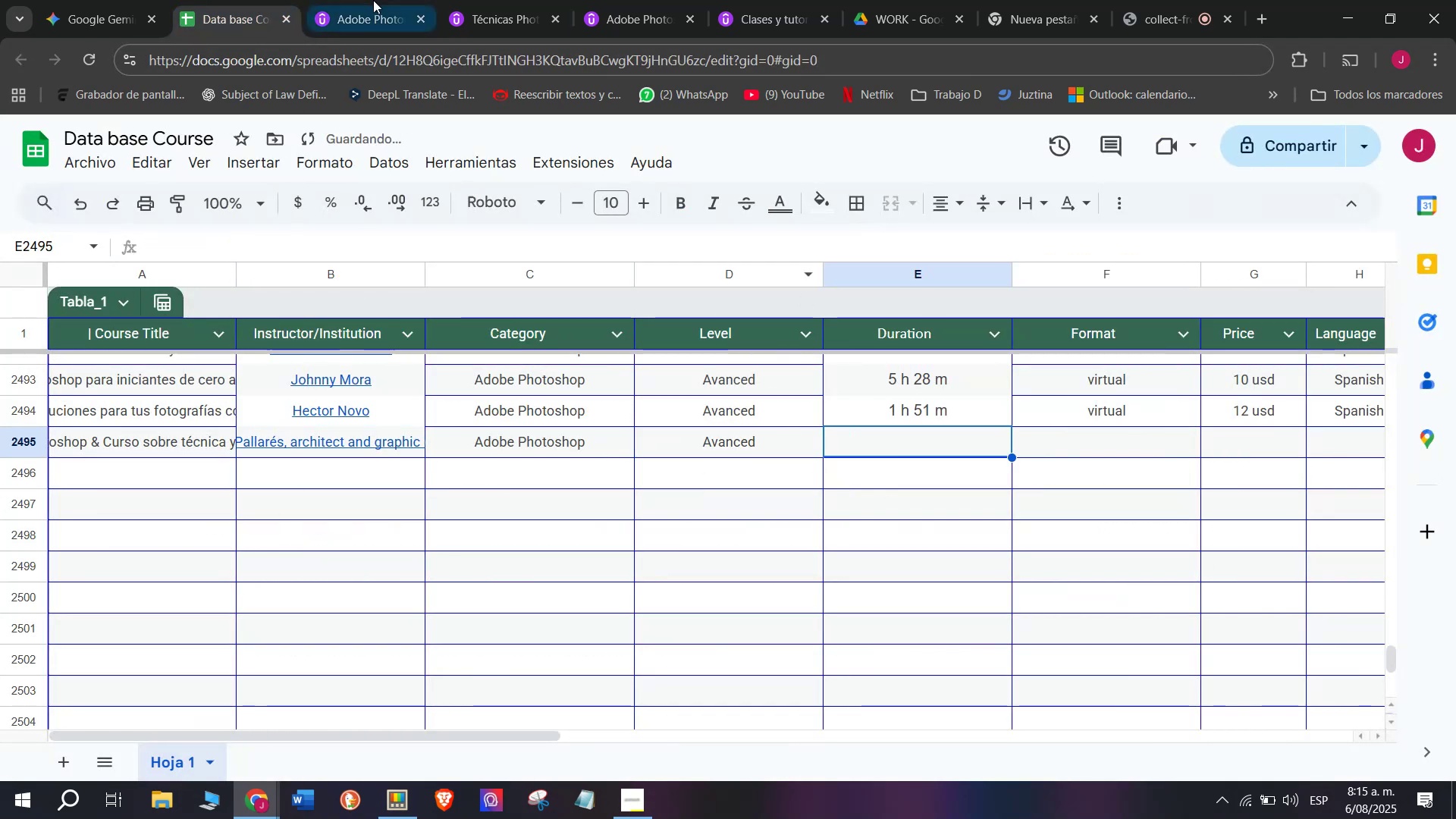 
left_click([421, 0])
 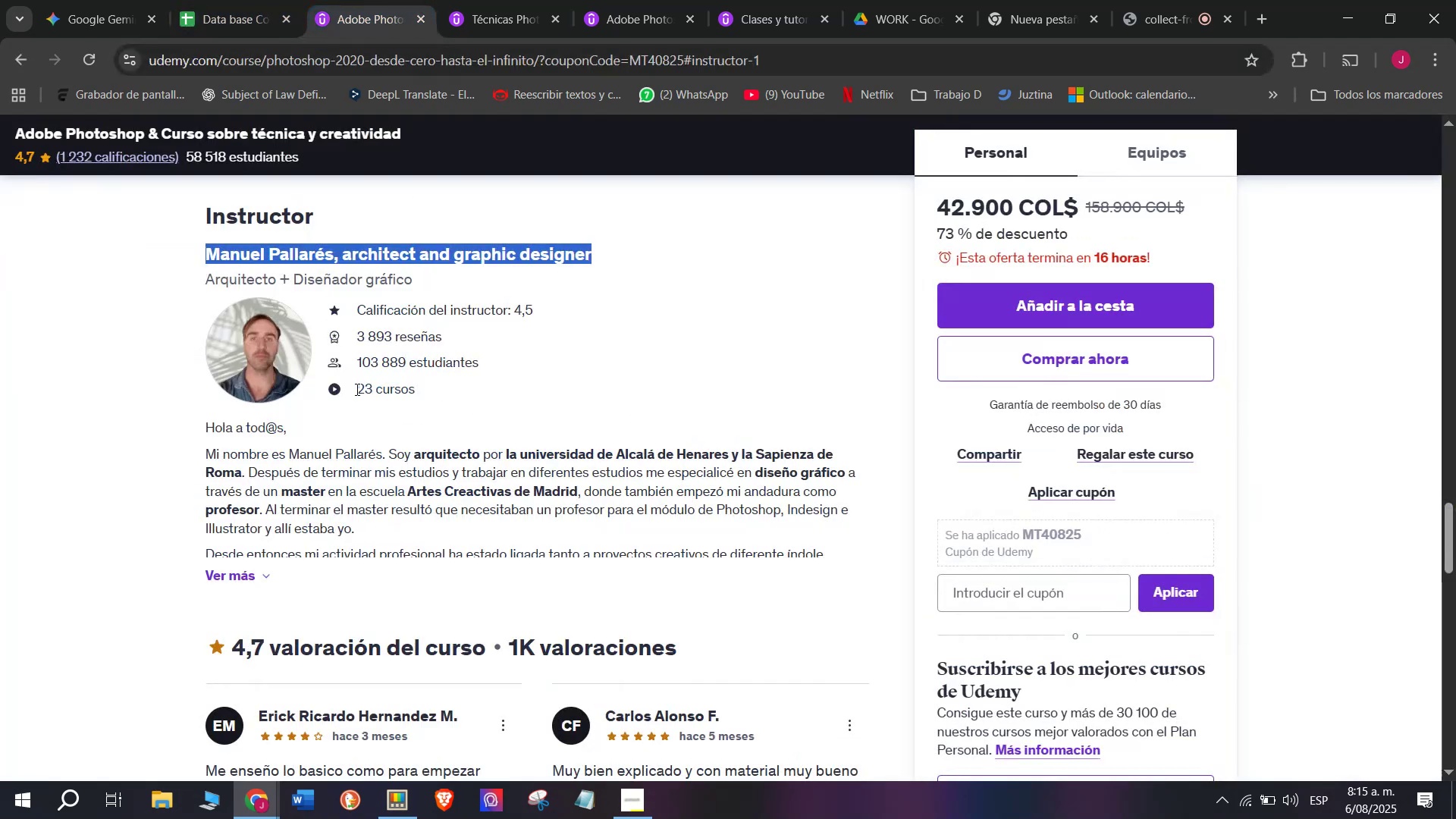 
scroll: coordinate [337, 427], scroll_direction: up, amount: 10.0
 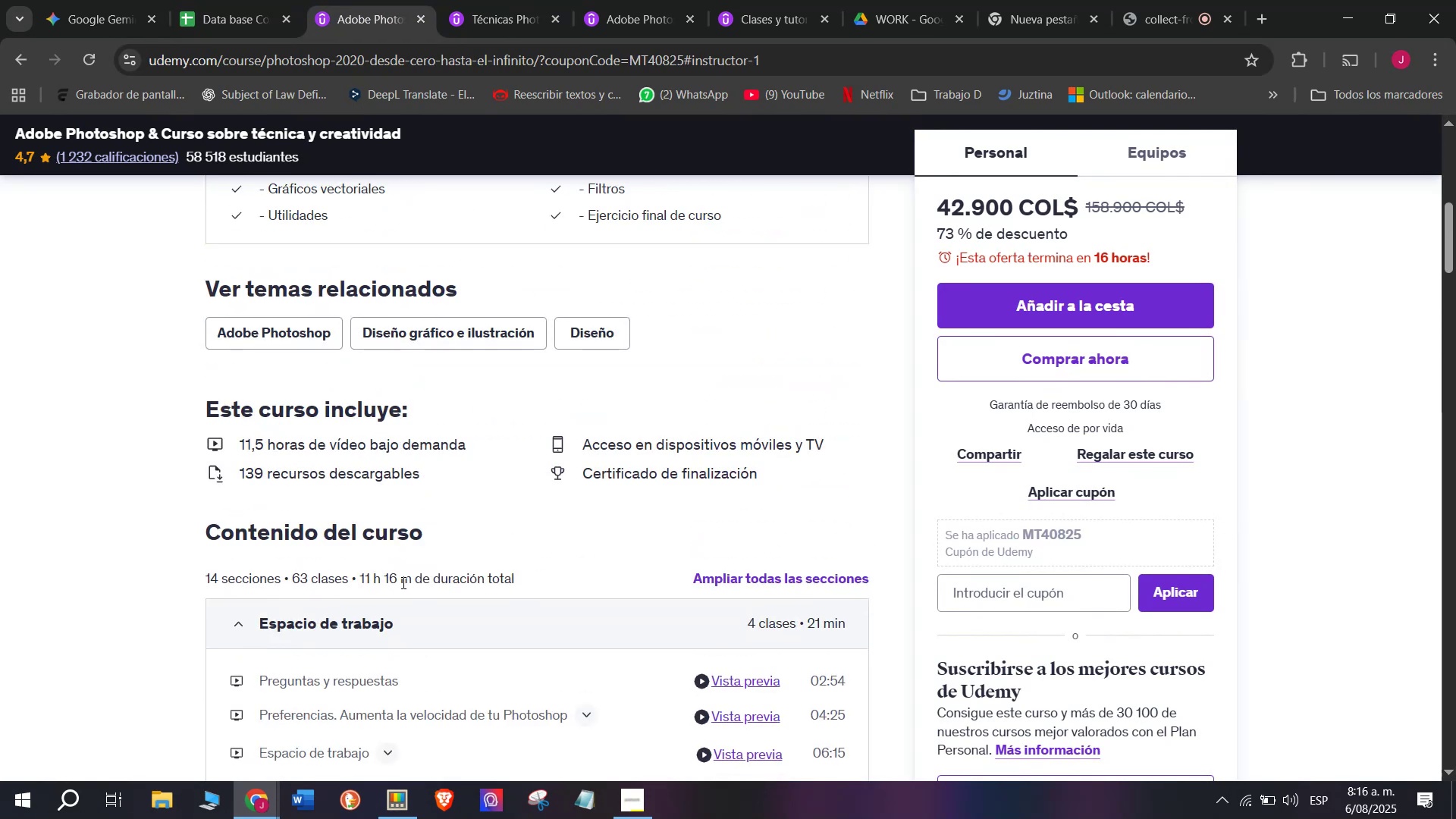 
left_click_drag(start_coordinate=[406, 582], to_coordinate=[394, 581])
 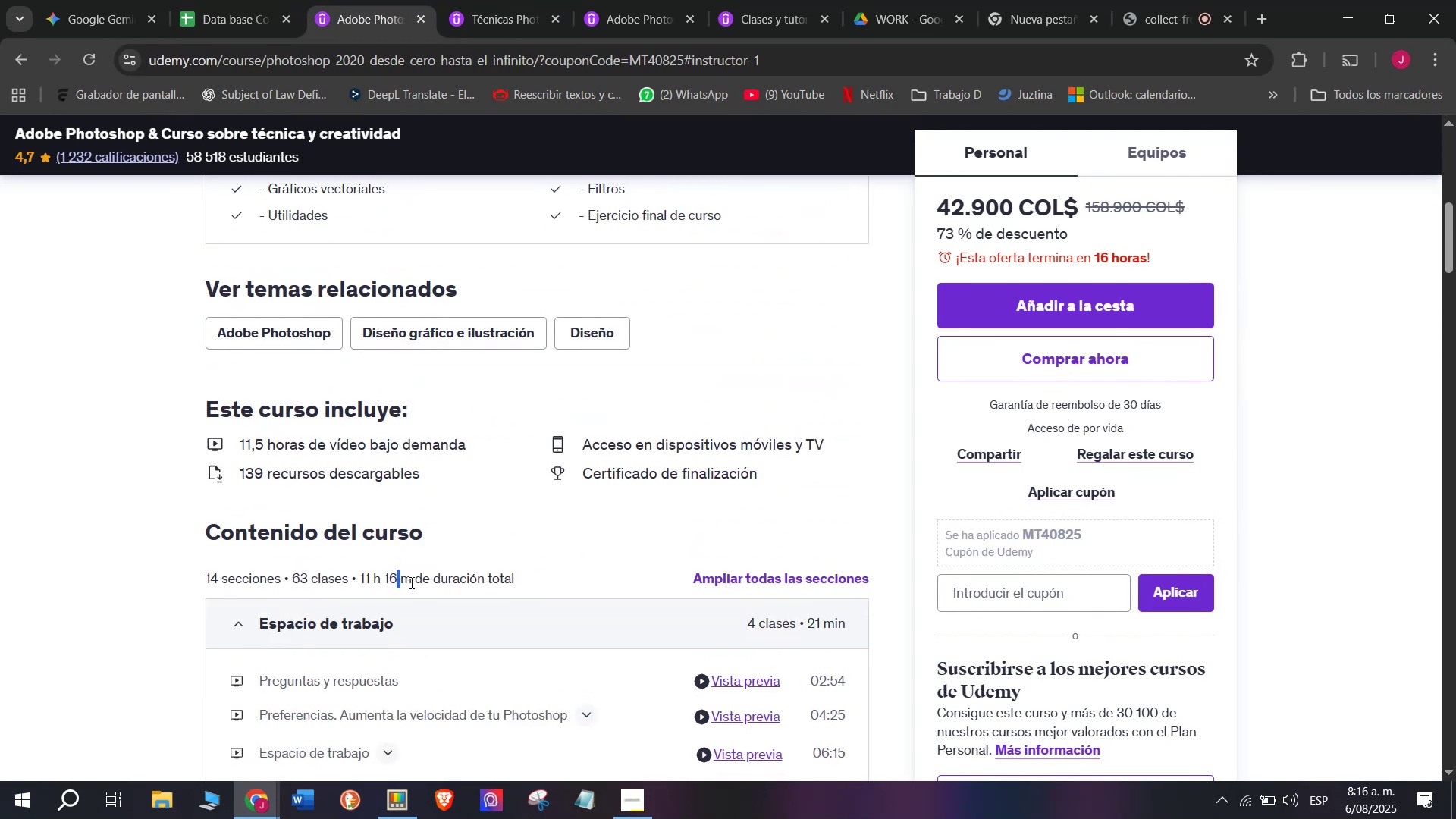 
left_click_drag(start_coordinate=[410, 582], to_coordinate=[360, 577])
 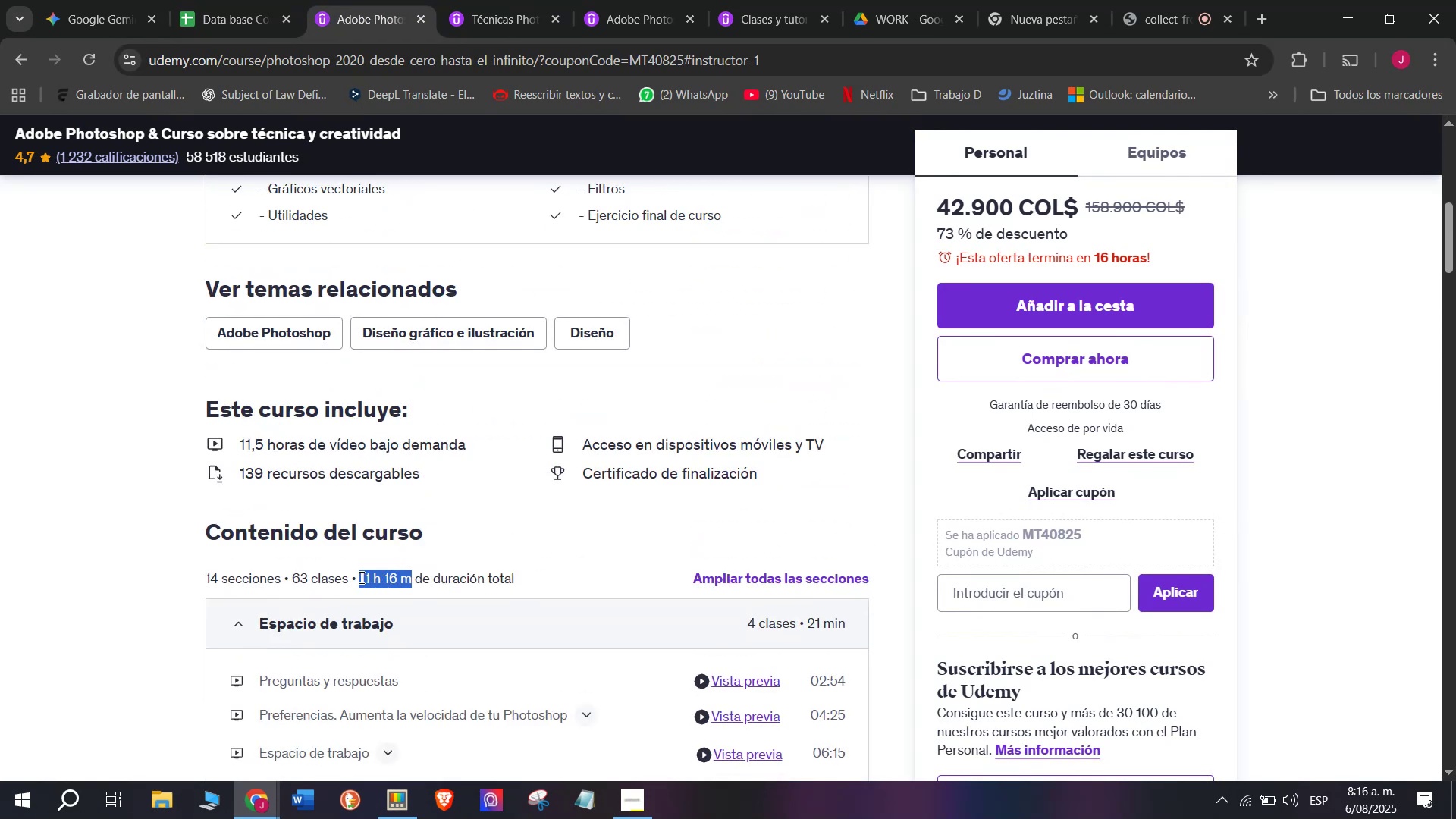 
key(Break)
 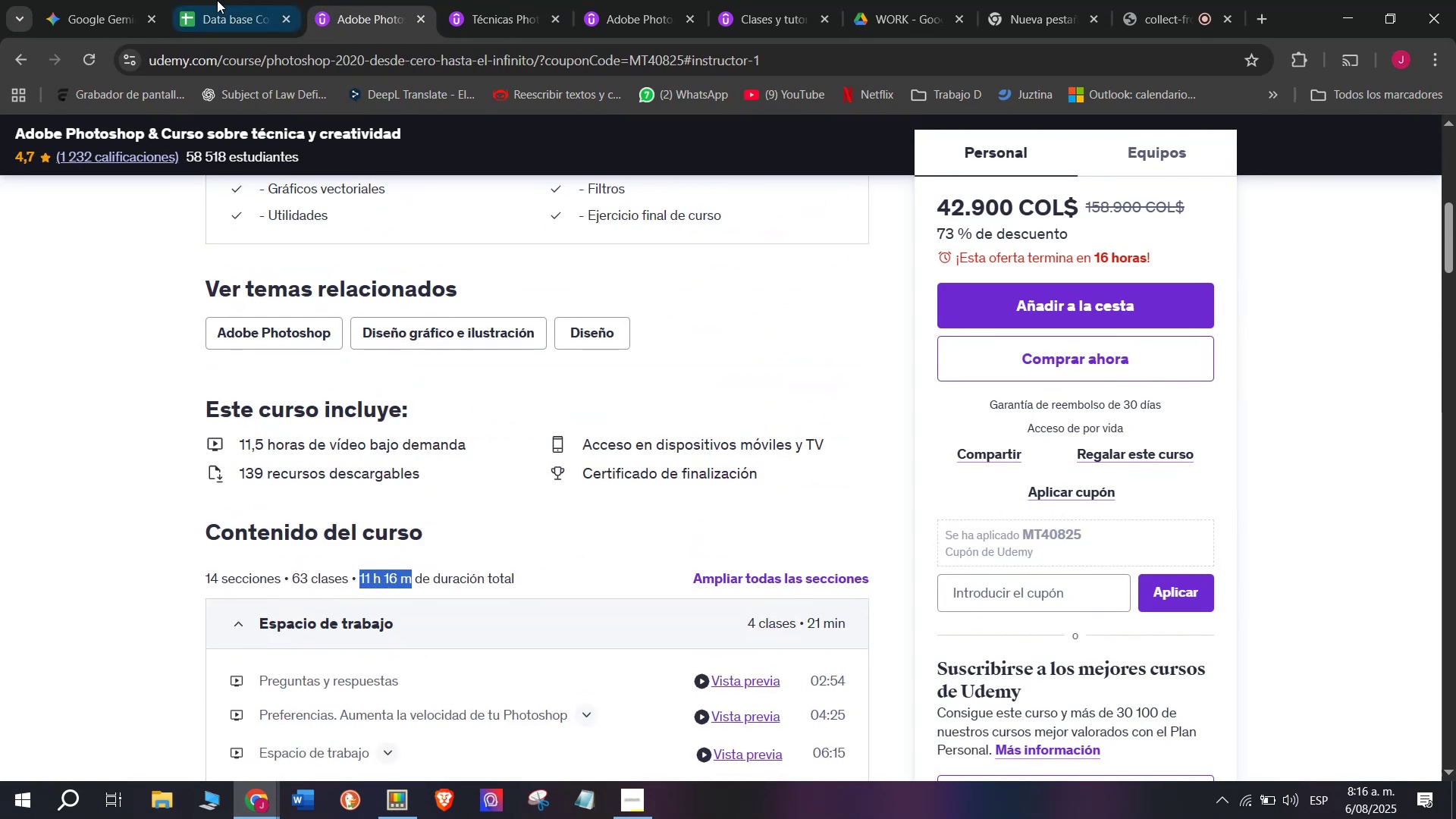 
key(Control+ControlLeft)
 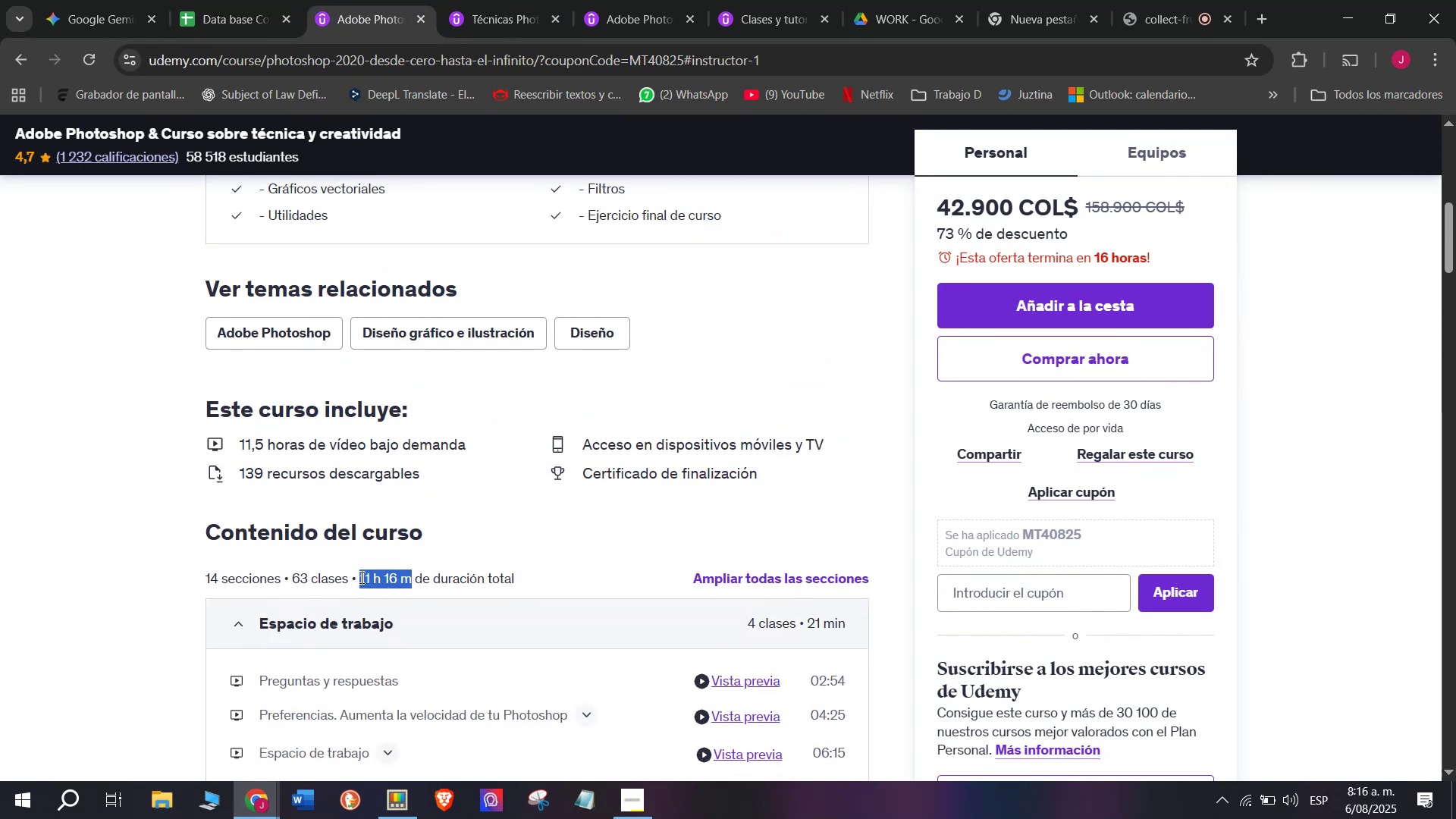 
key(Control+C)
 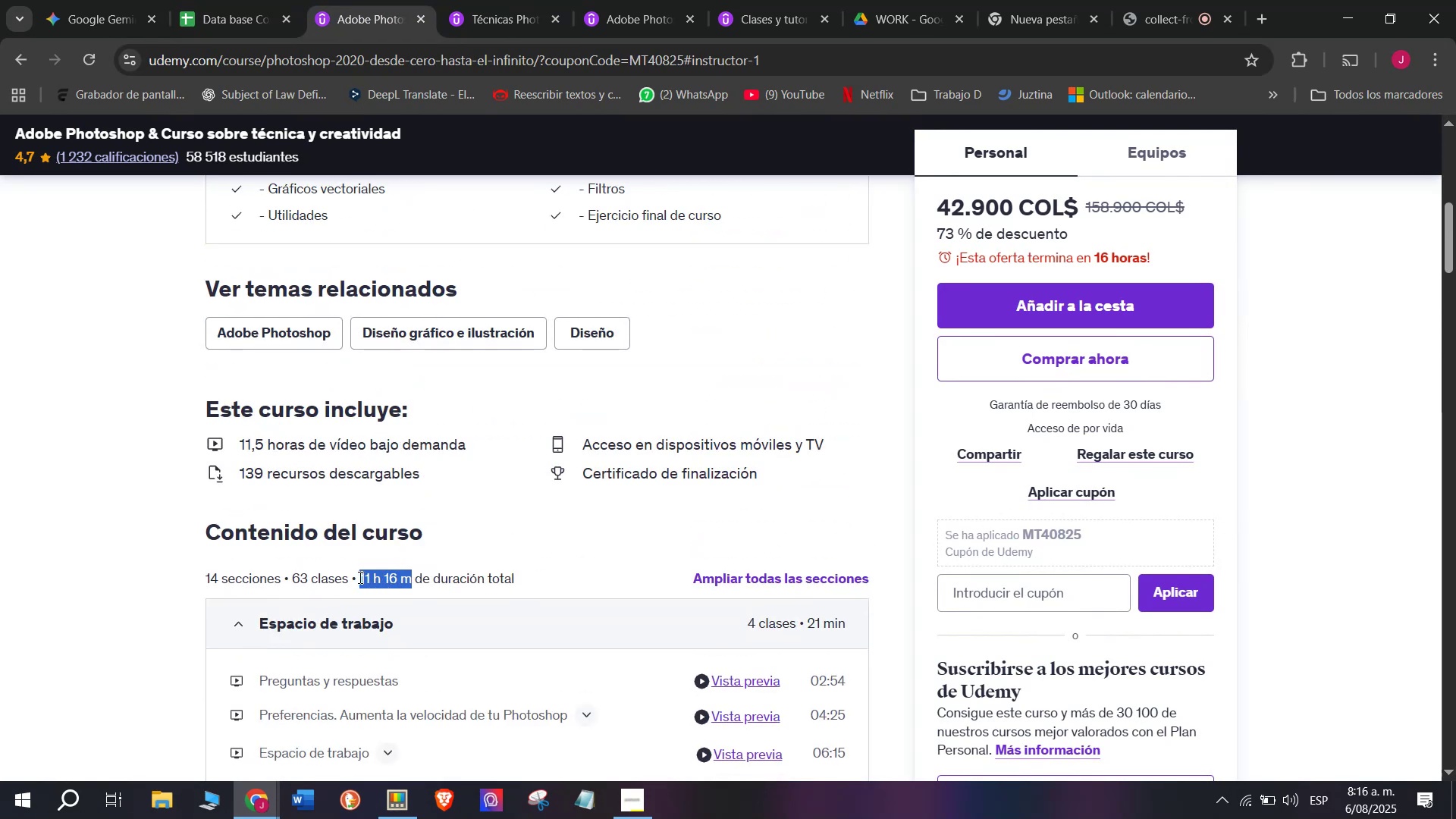 
key(Control+ControlLeft)
 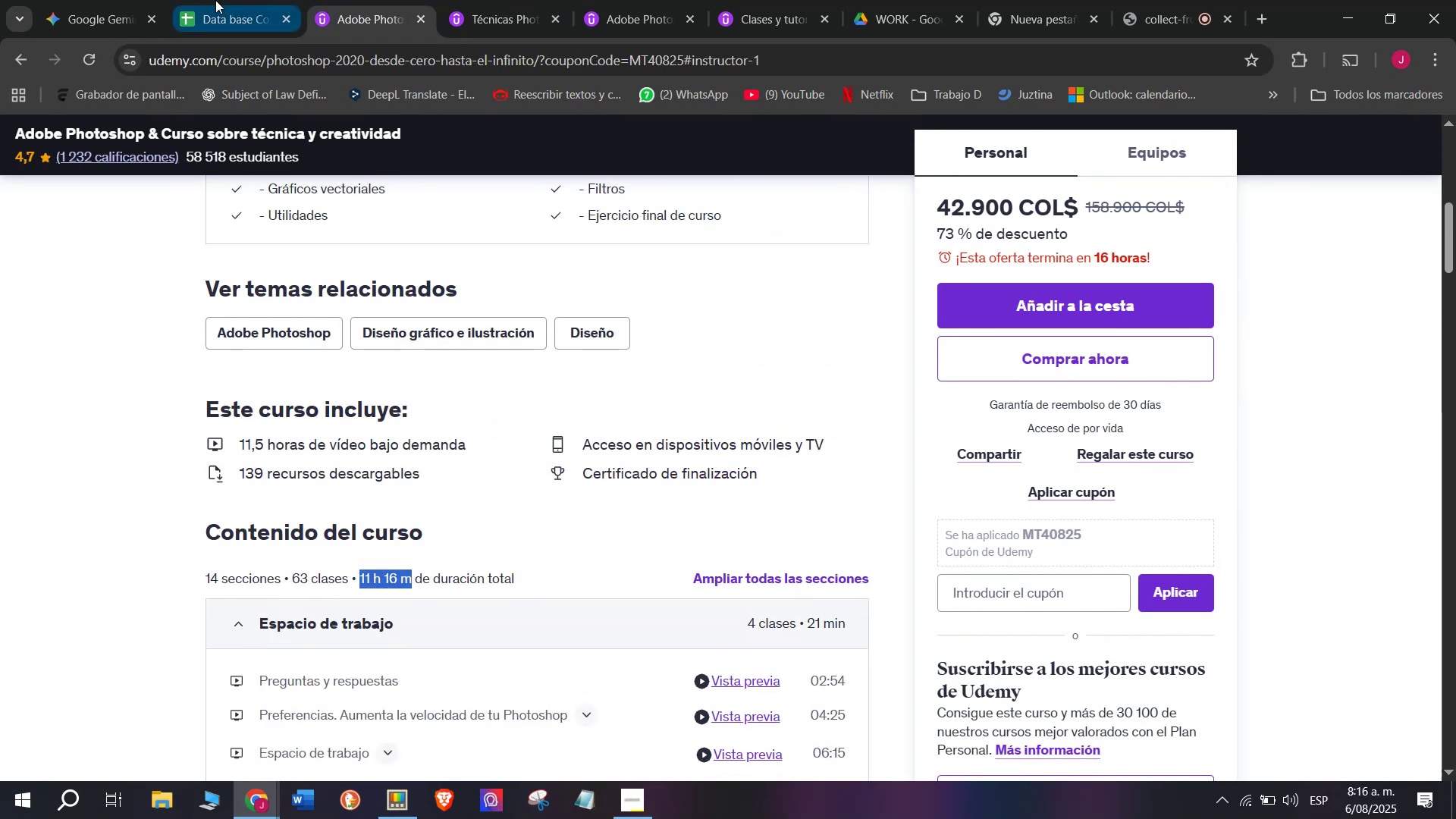 
key(Break)
 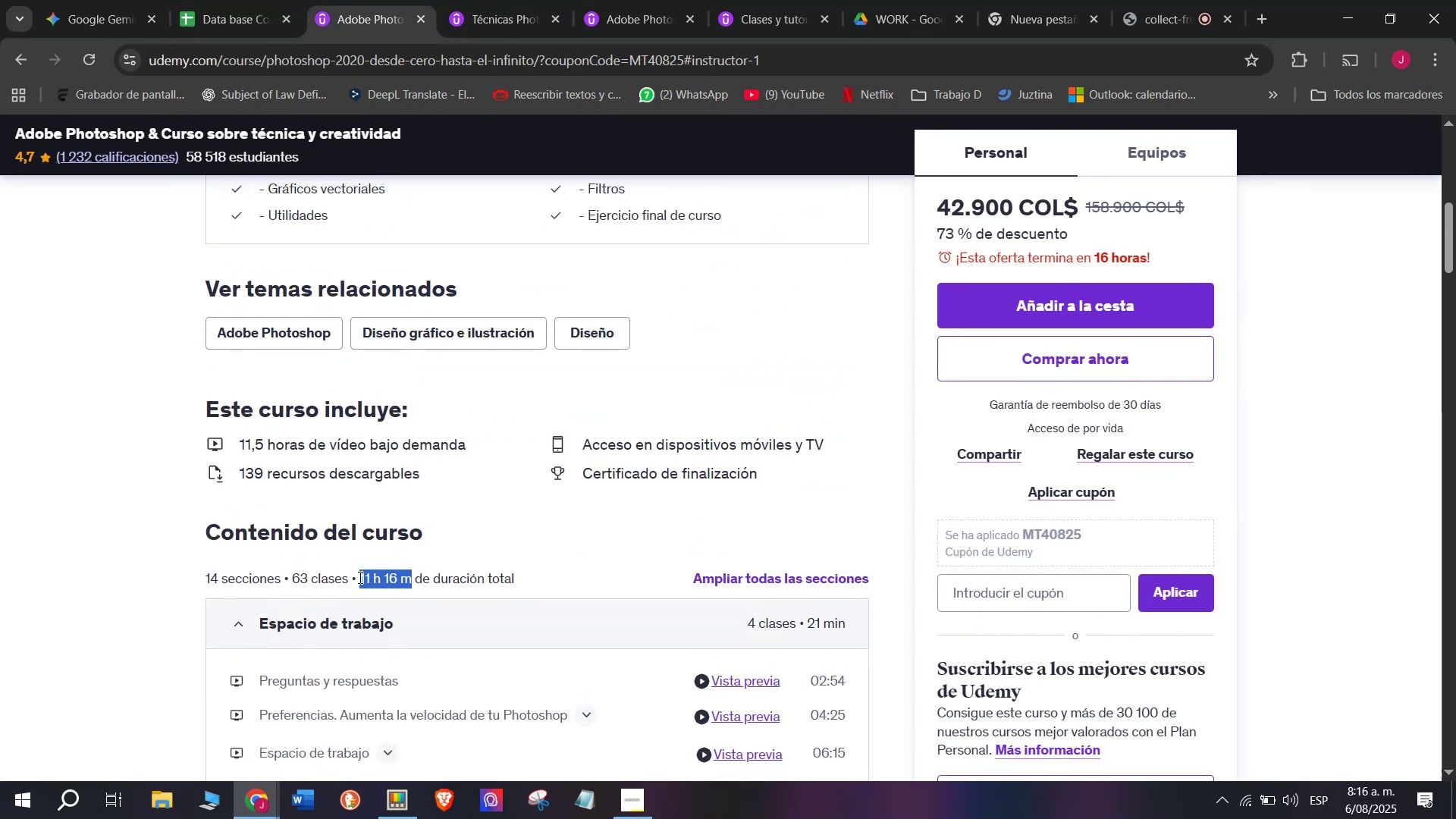 
key(Control+C)
 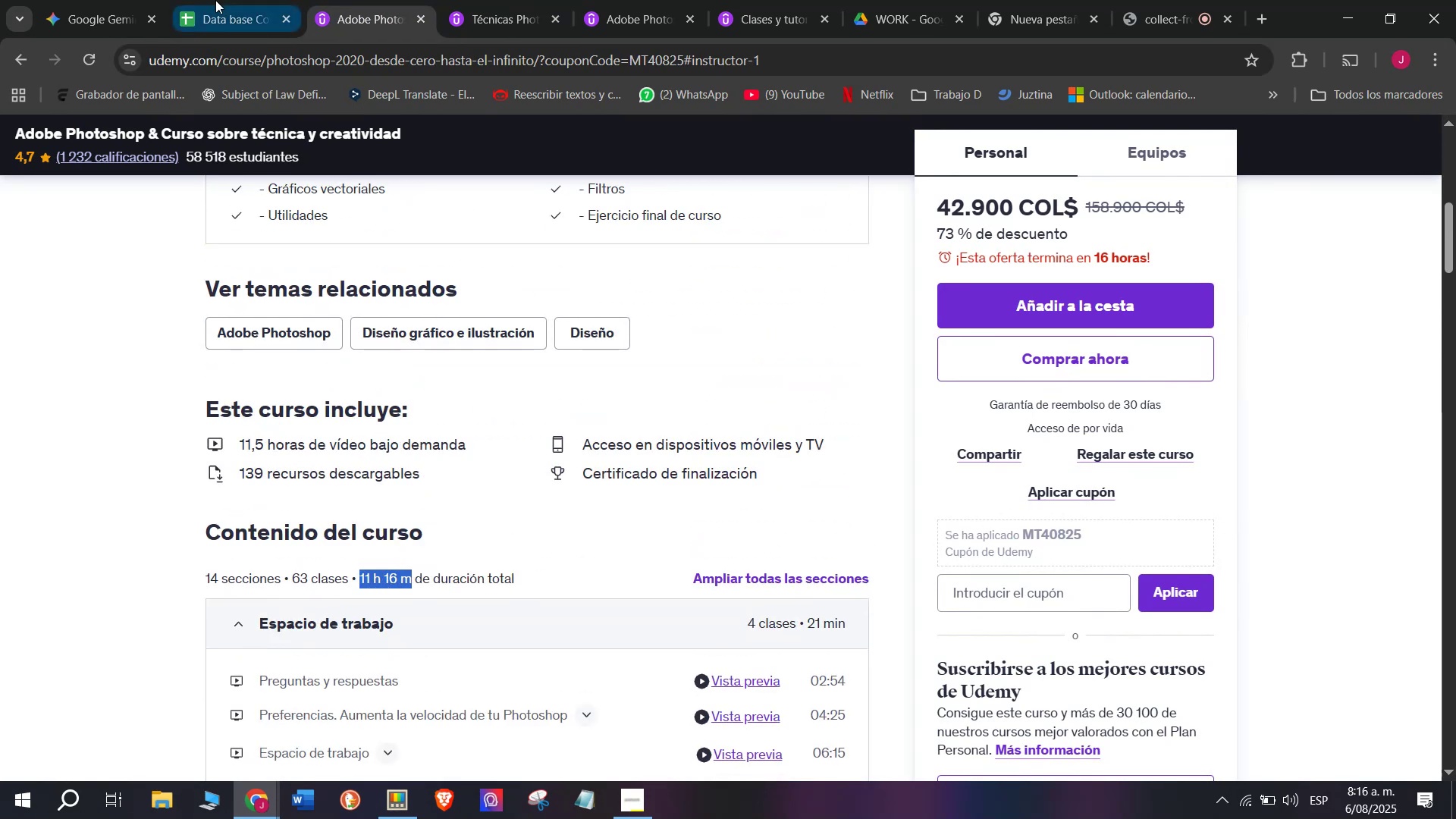 
left_click([215, 0])
 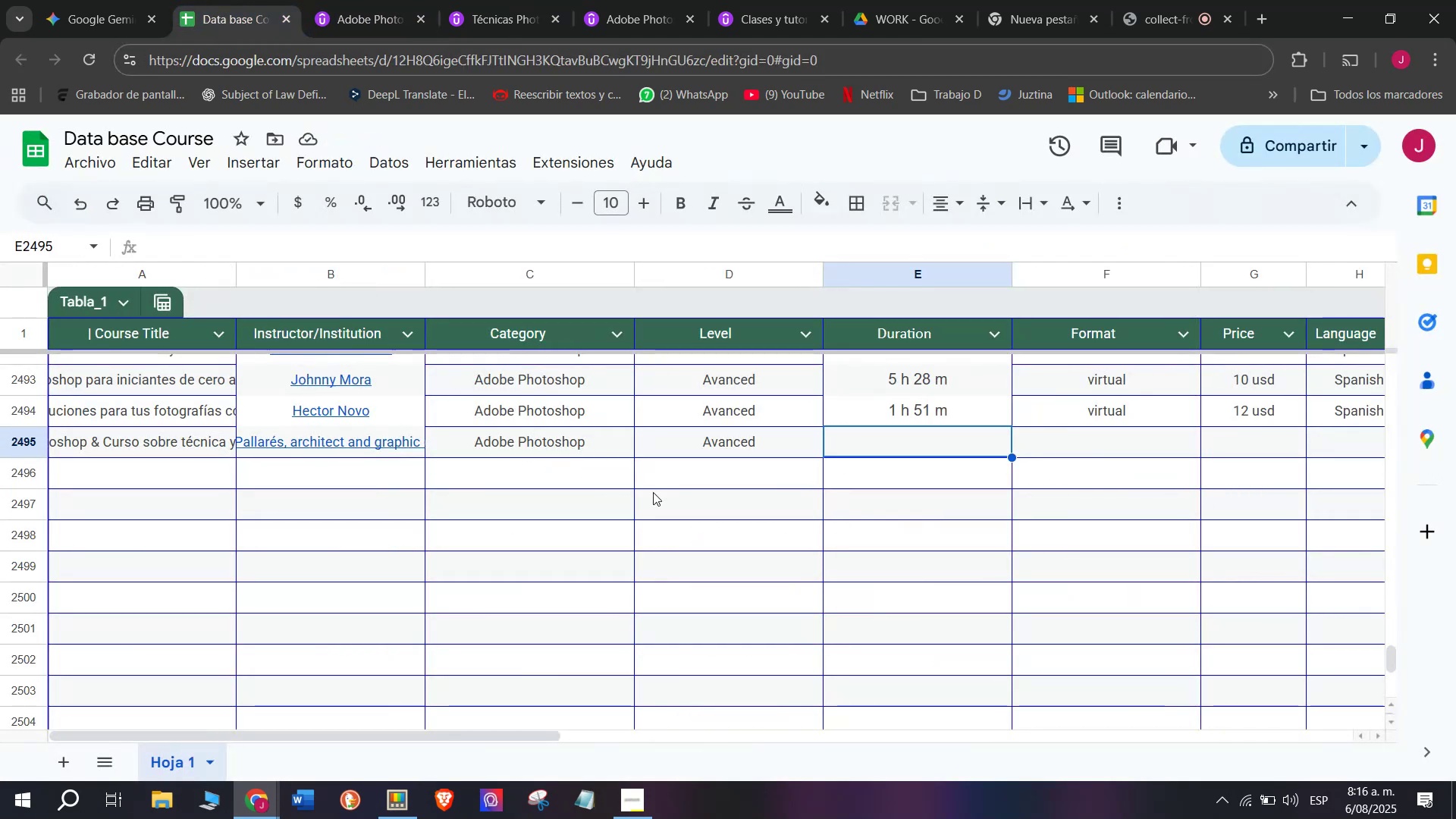 
key(Z)
 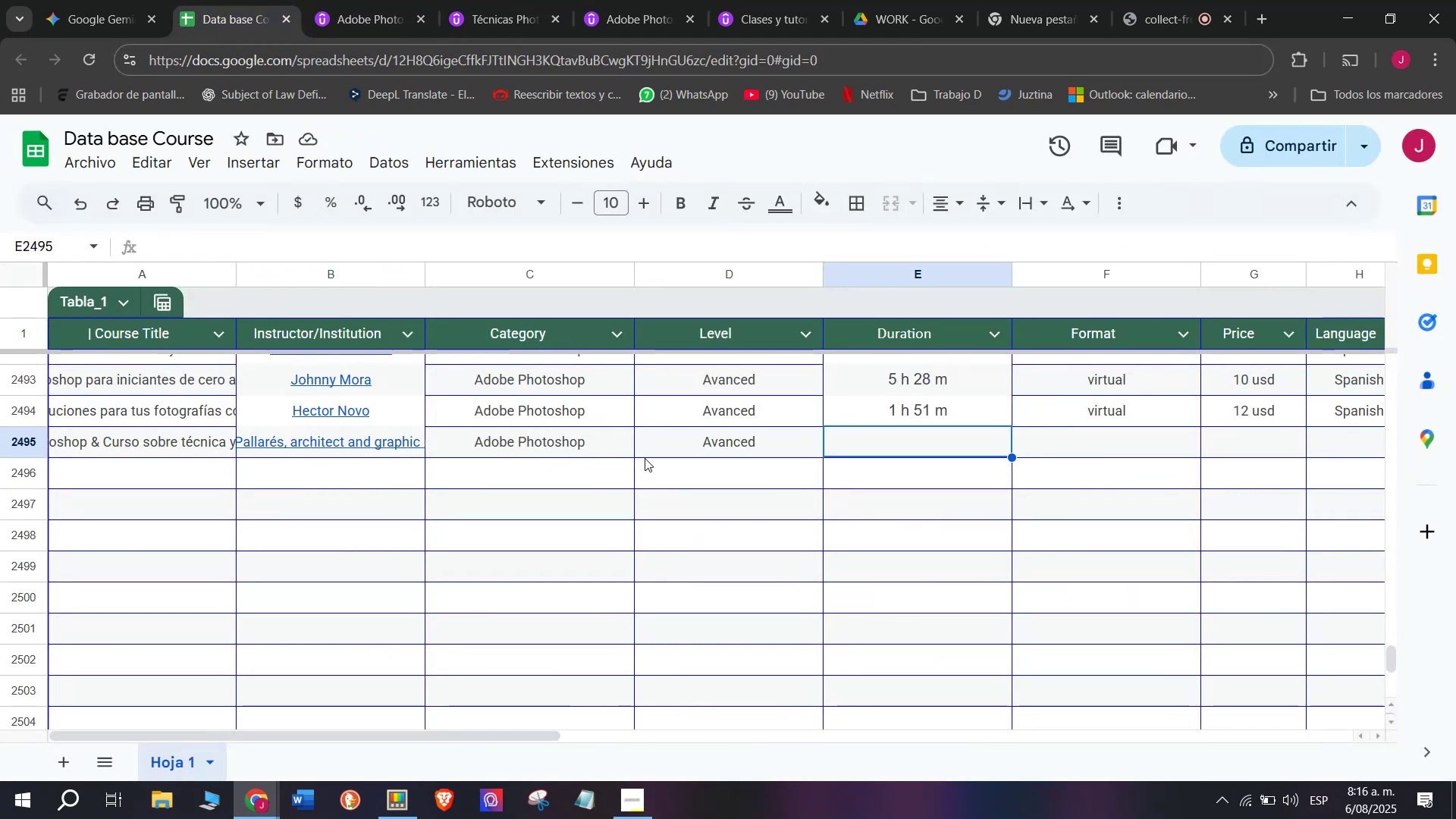 
key(Control+ControlLeft)
 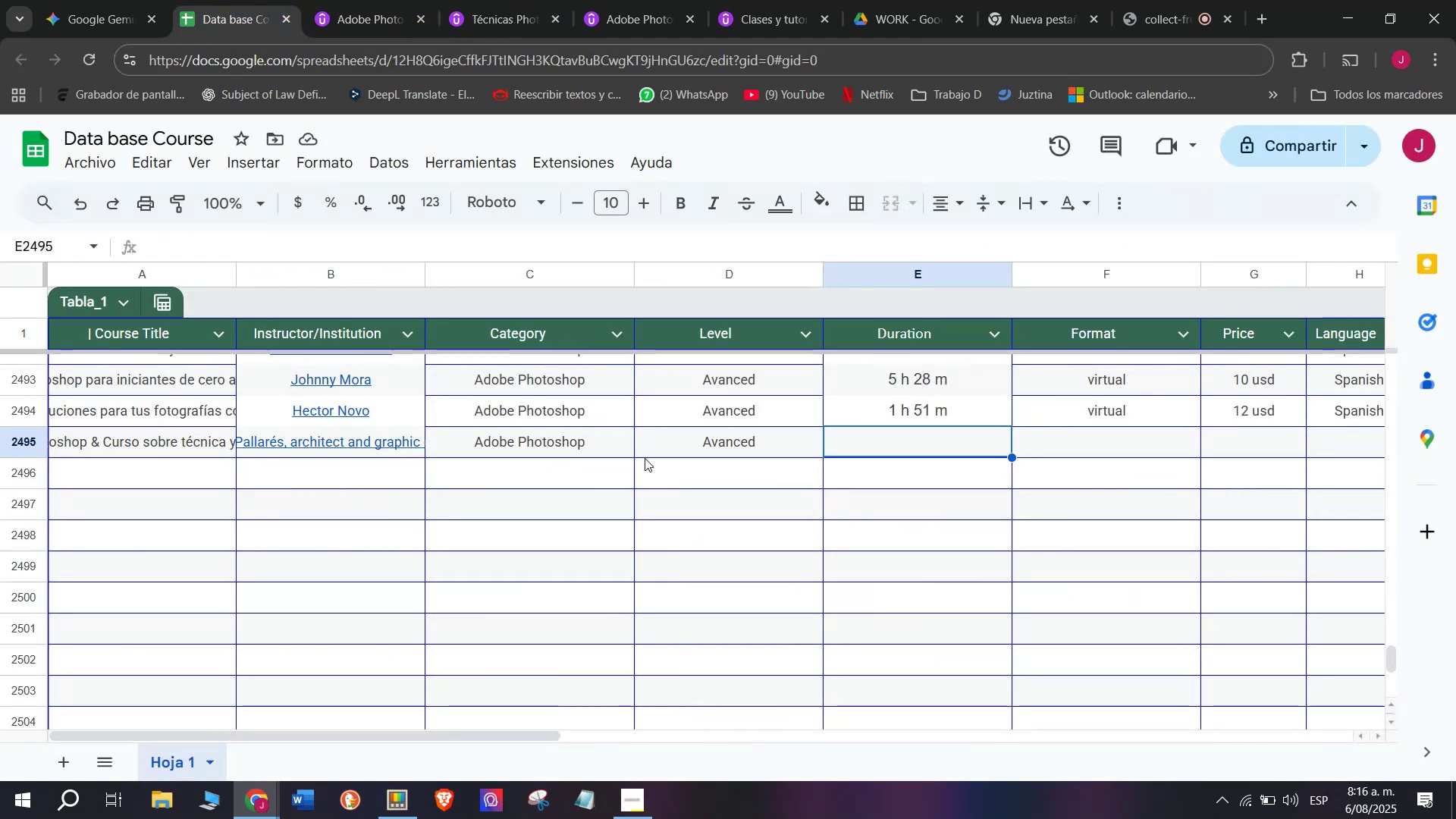 
key(Control+V)
 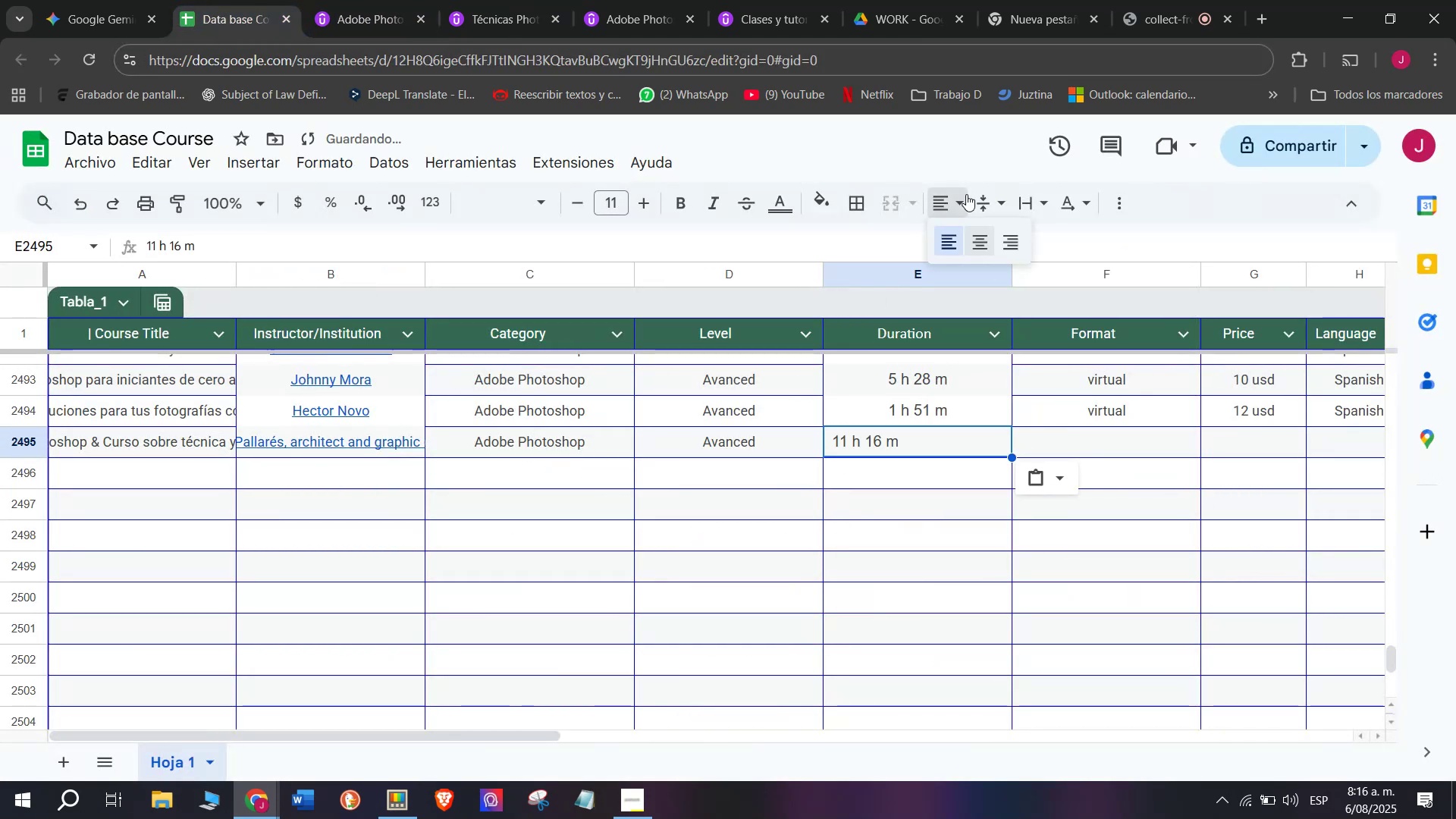 
double_click([983, 238])
 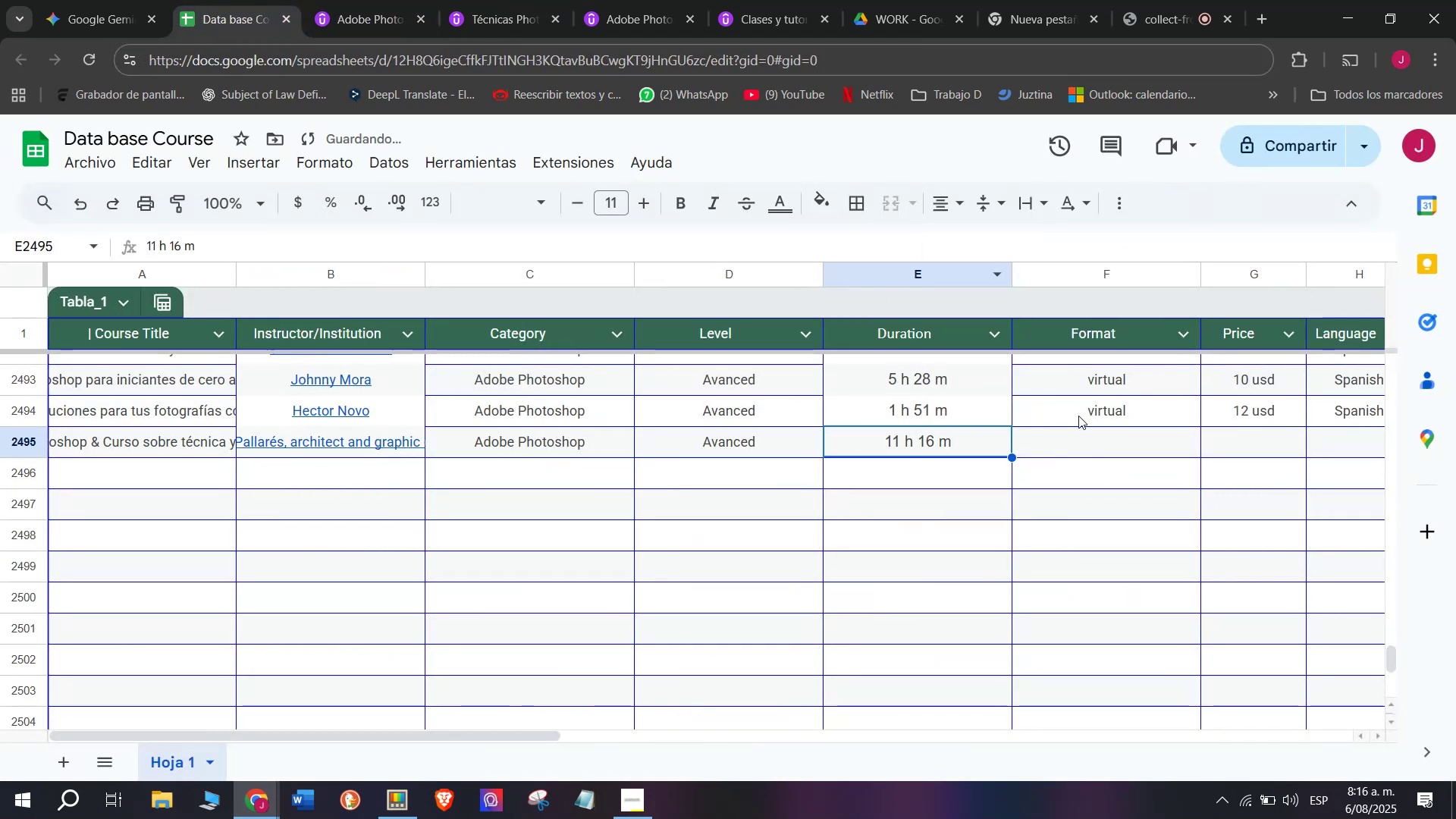 
key(Break)
 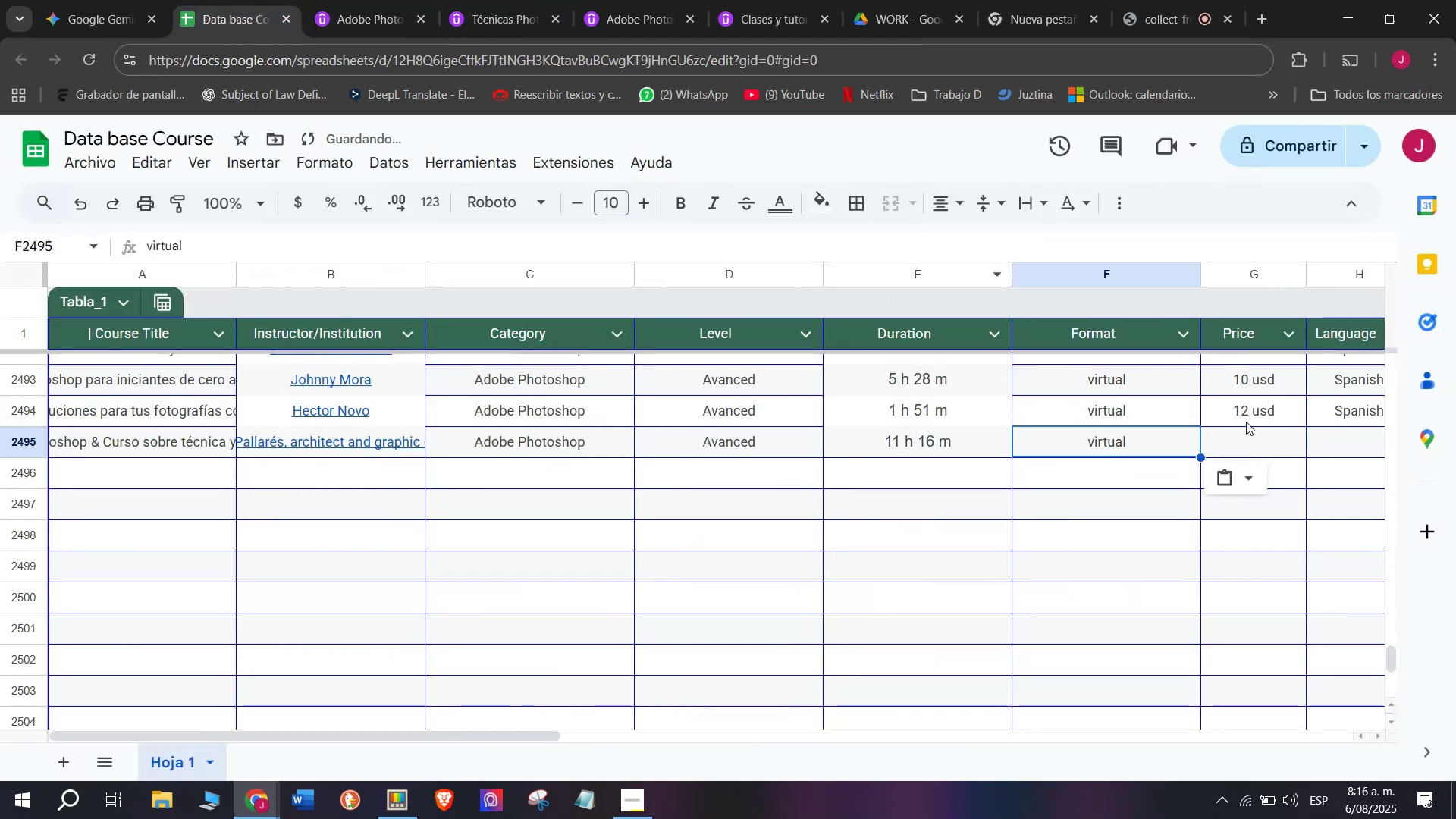 
key(Control+C)
 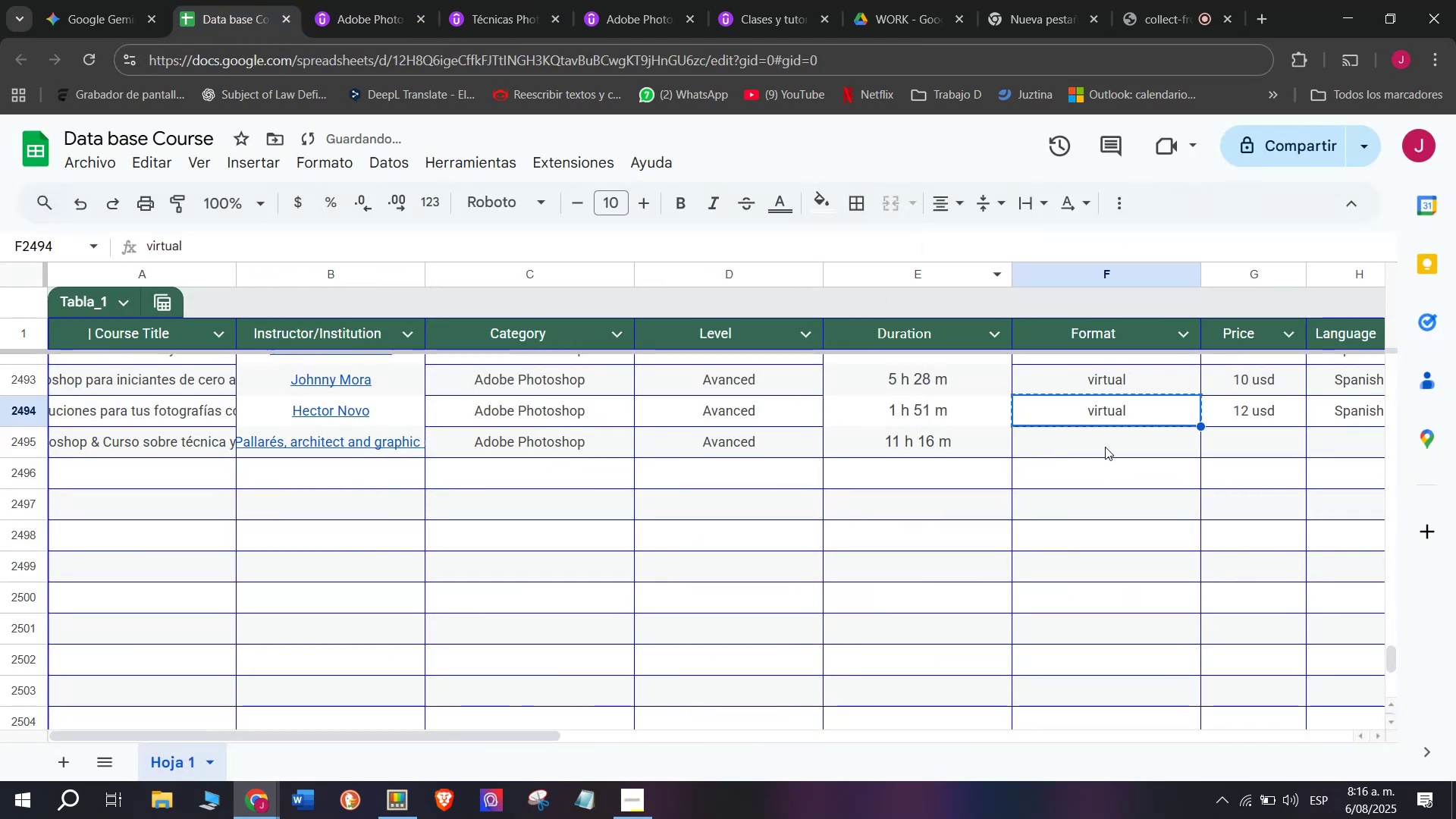 
key(Control+ControlLeft)
 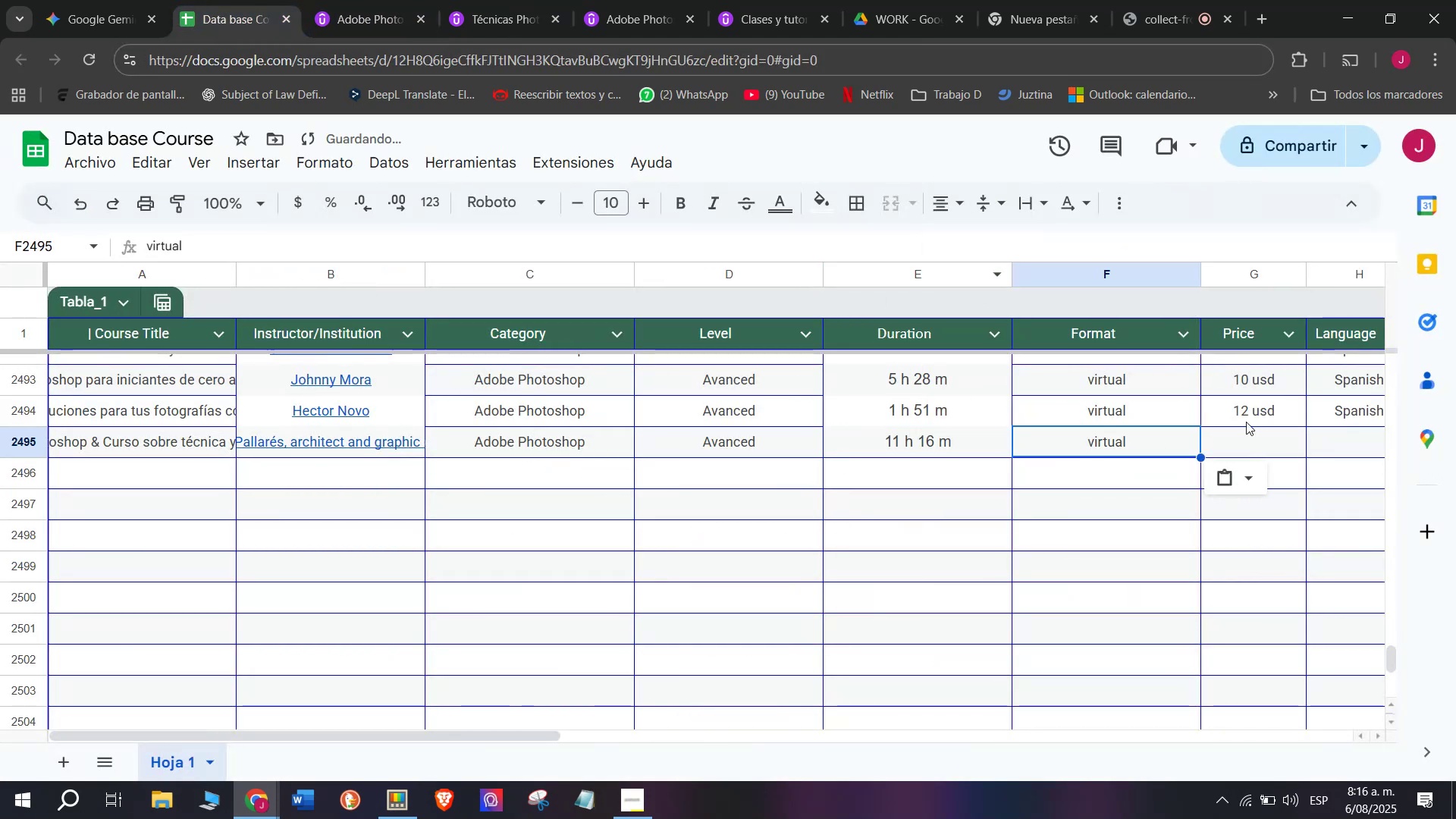 
double_click([1105, 447])
 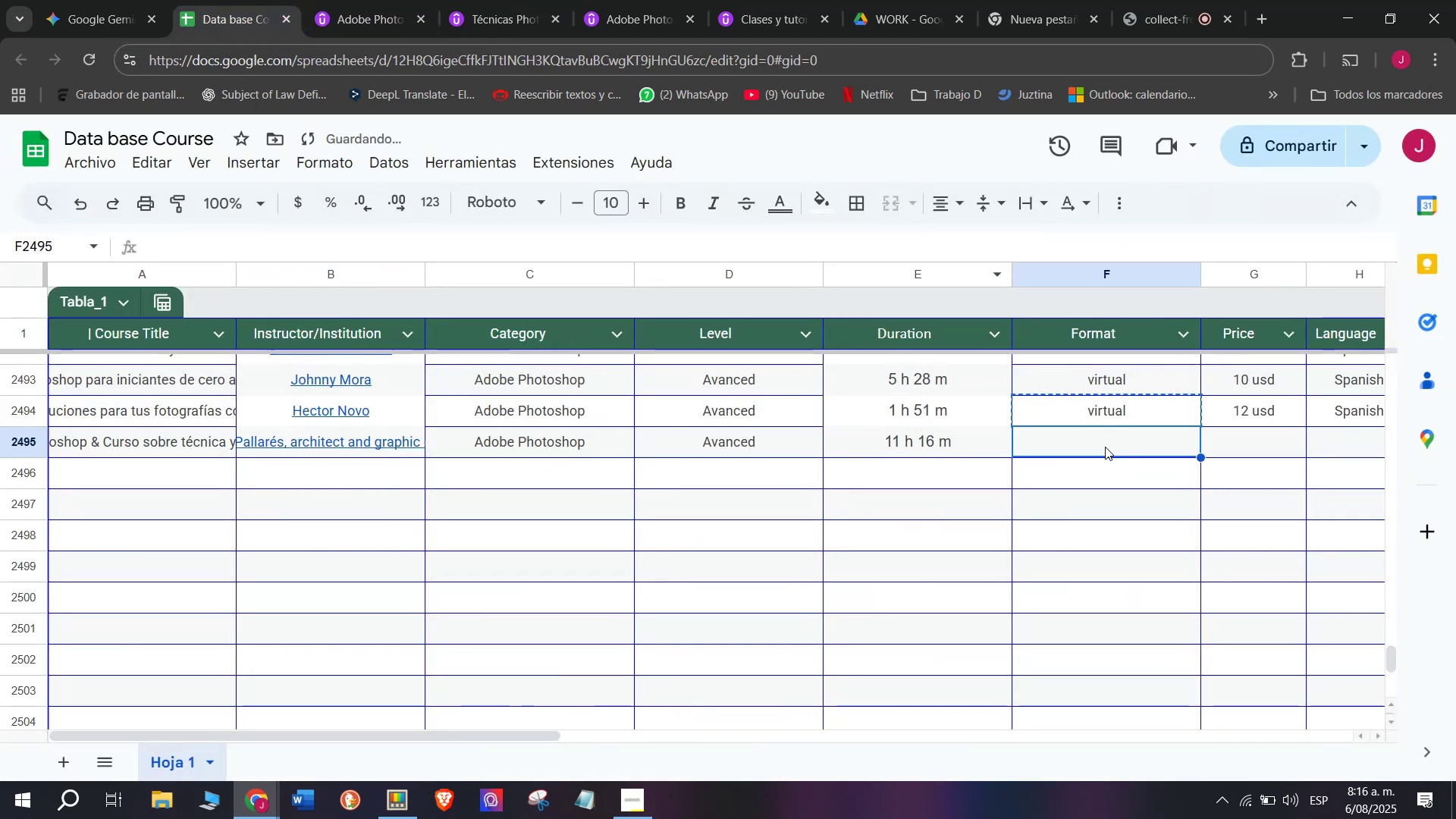 
key(Control+ControlLeft)
 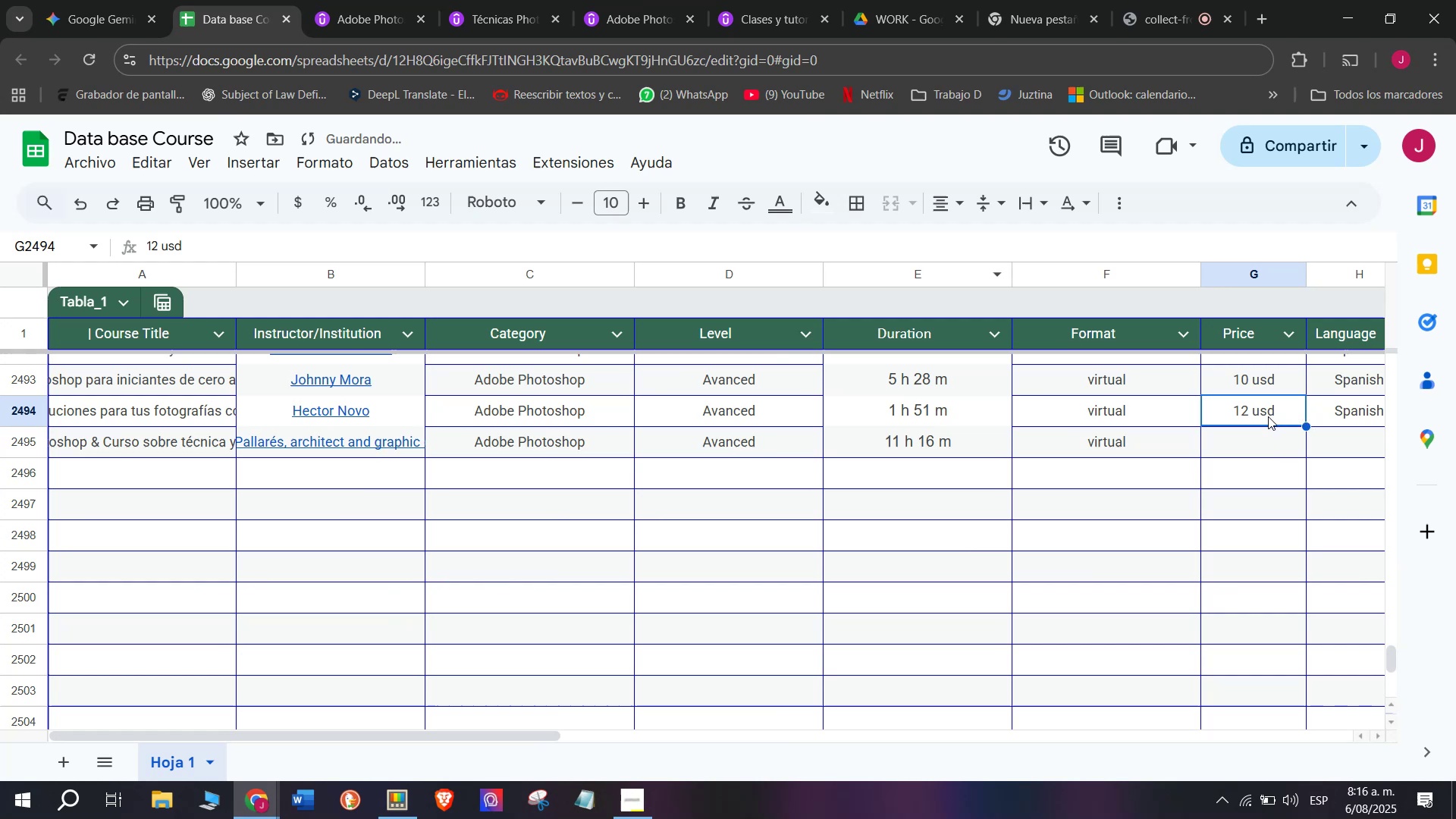 
key(Control+V)
 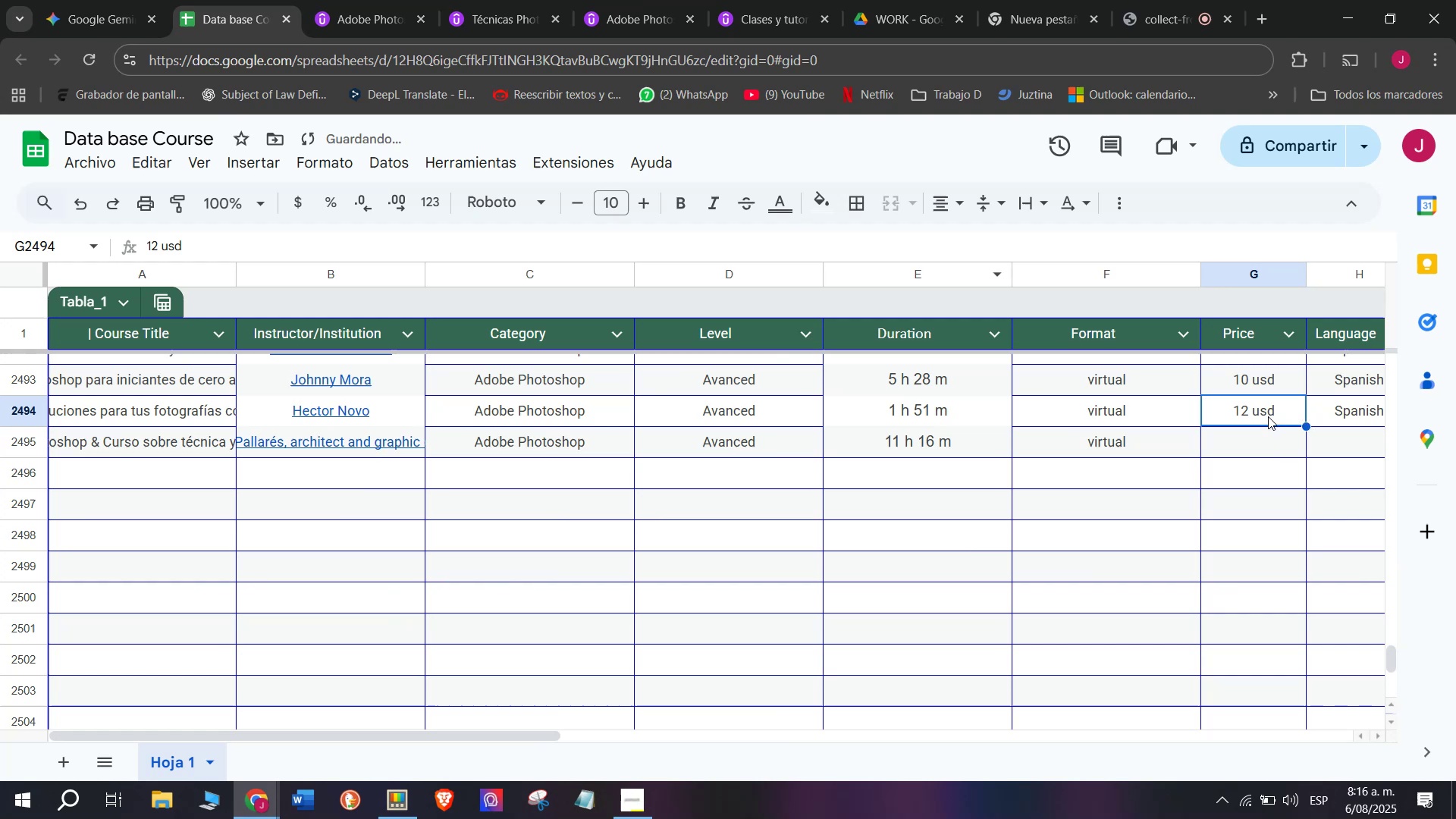 
key(Z)
 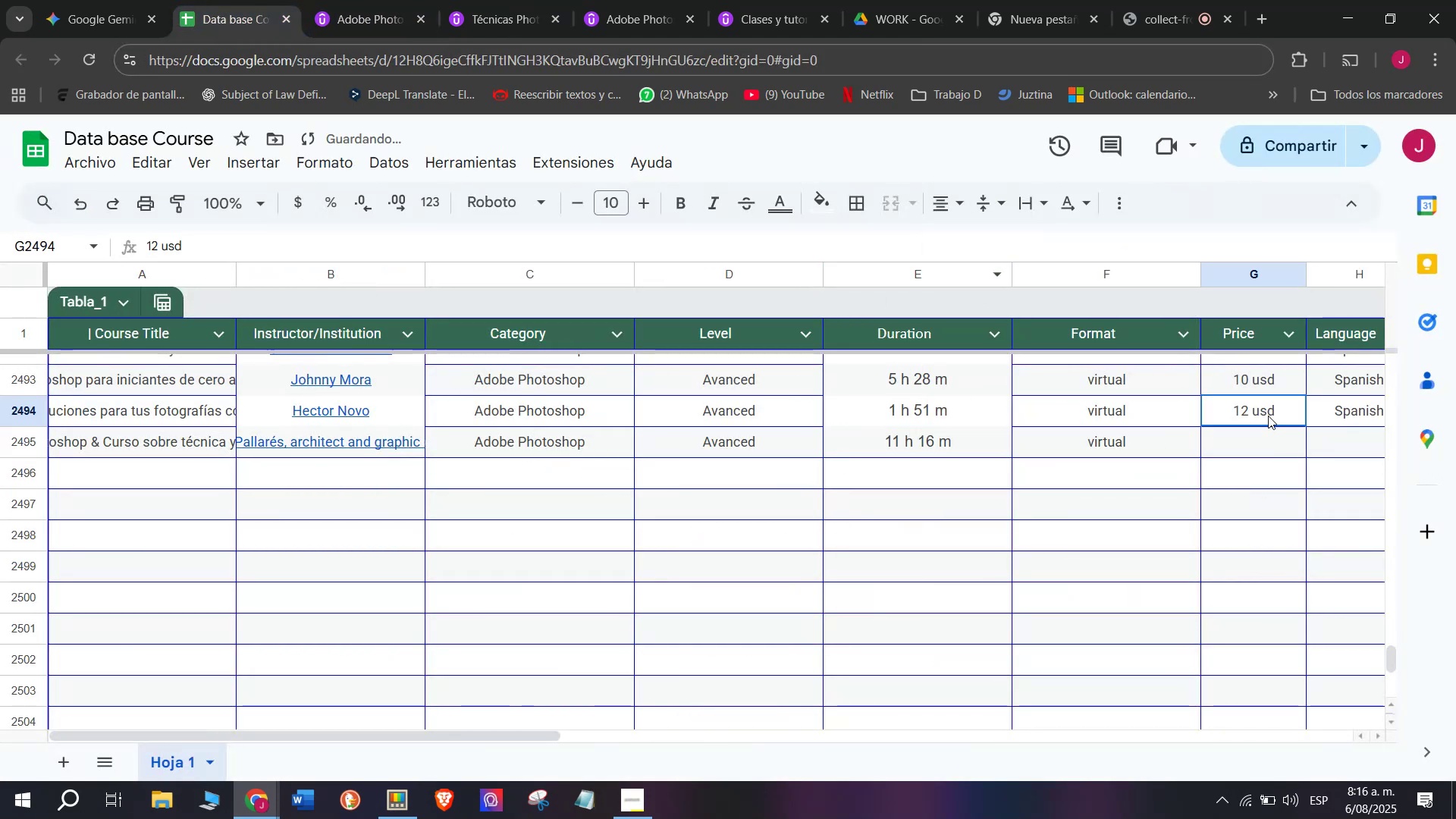 
key(Control+C)
 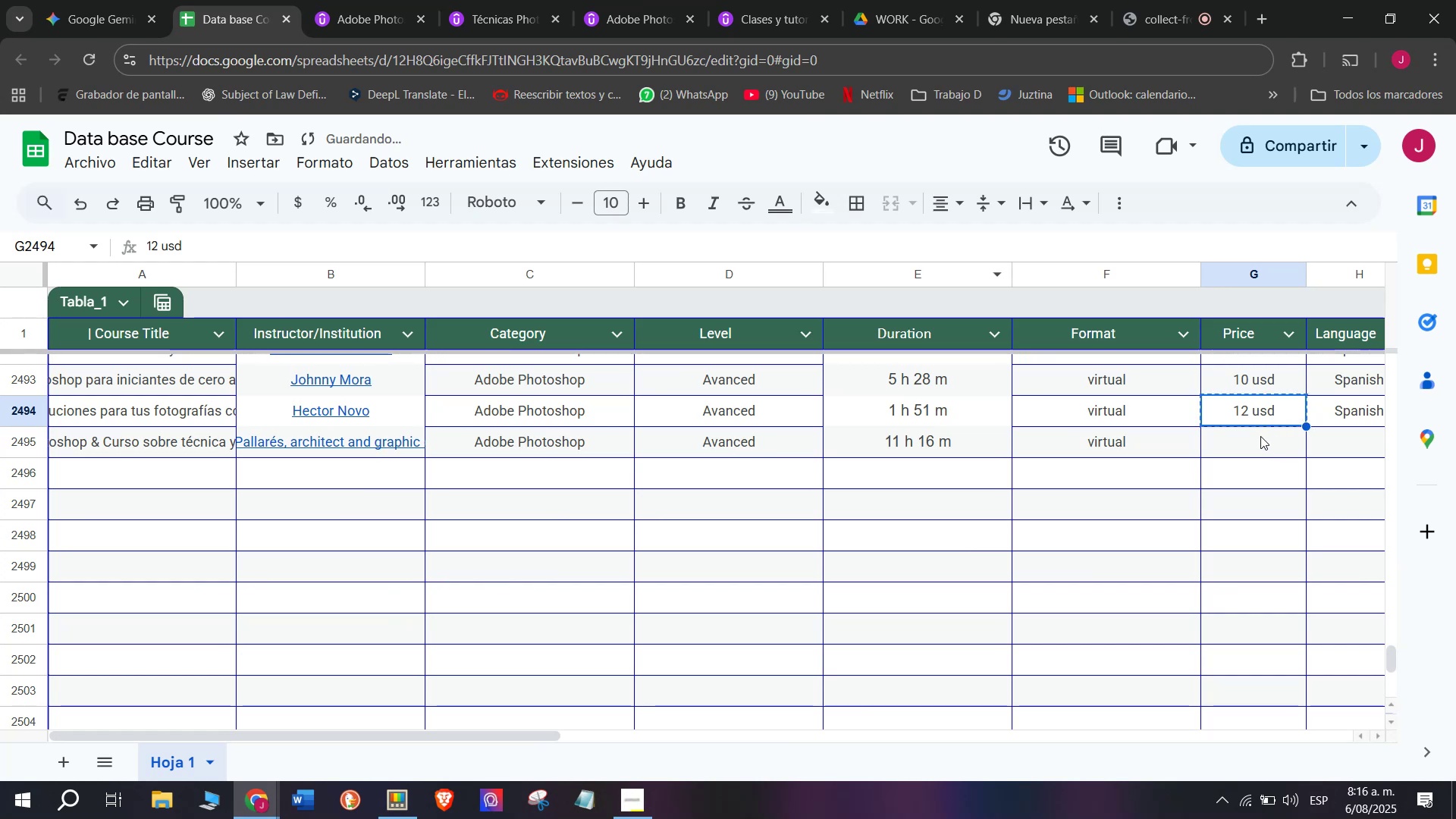 
key(Control+ControlLeft)
 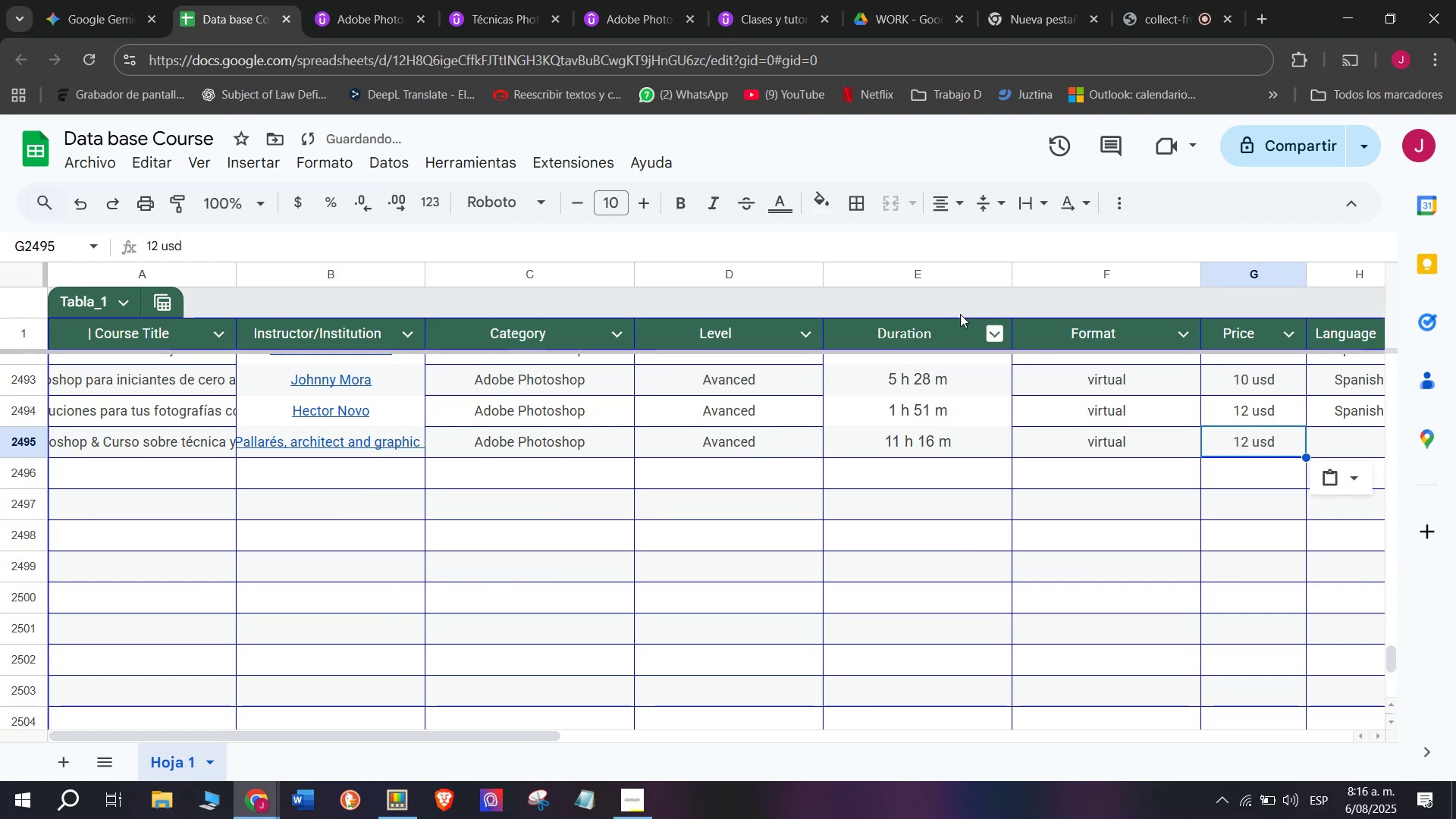 
key(Break)
 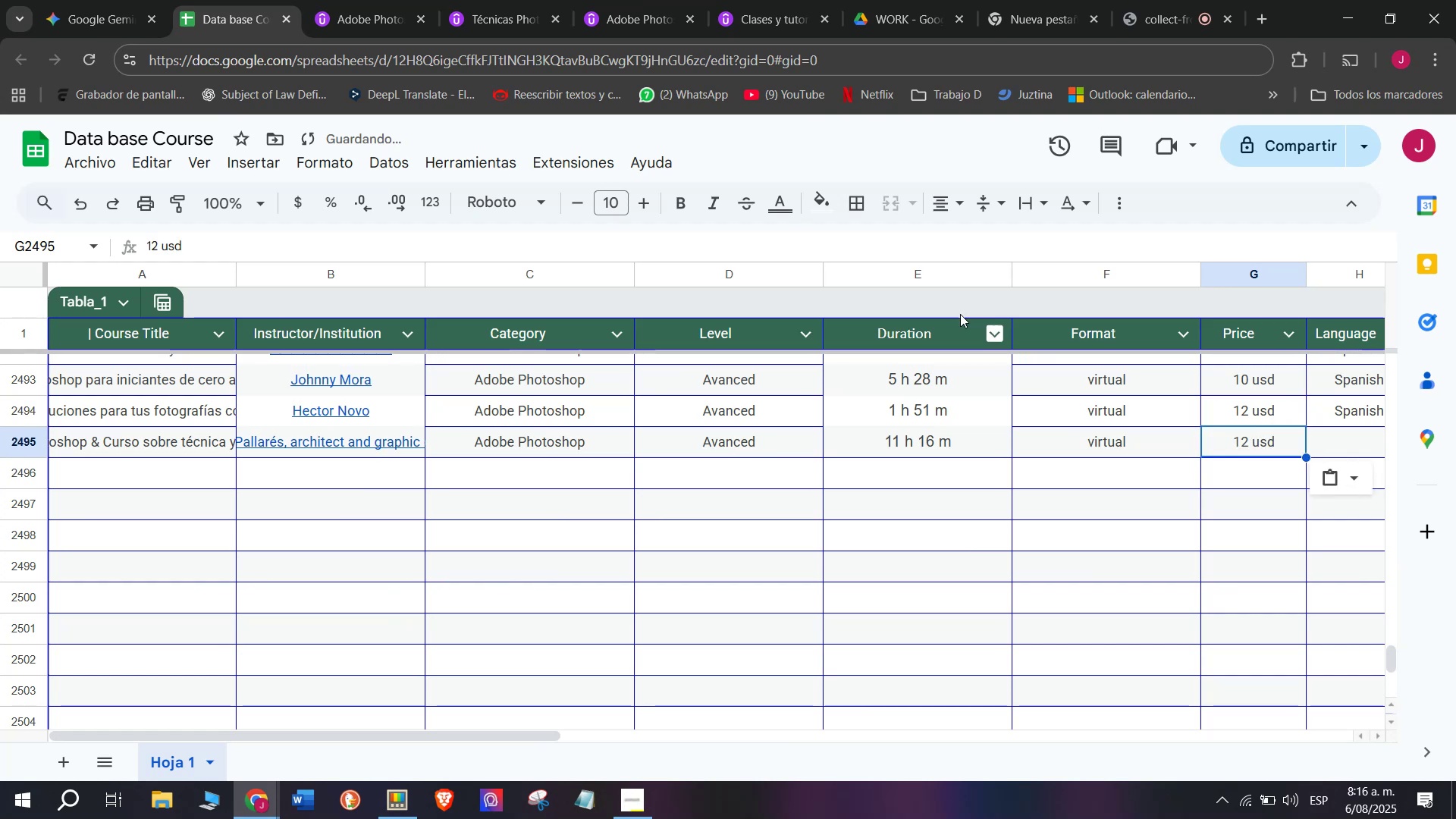 
triple_click([1260, 436])
 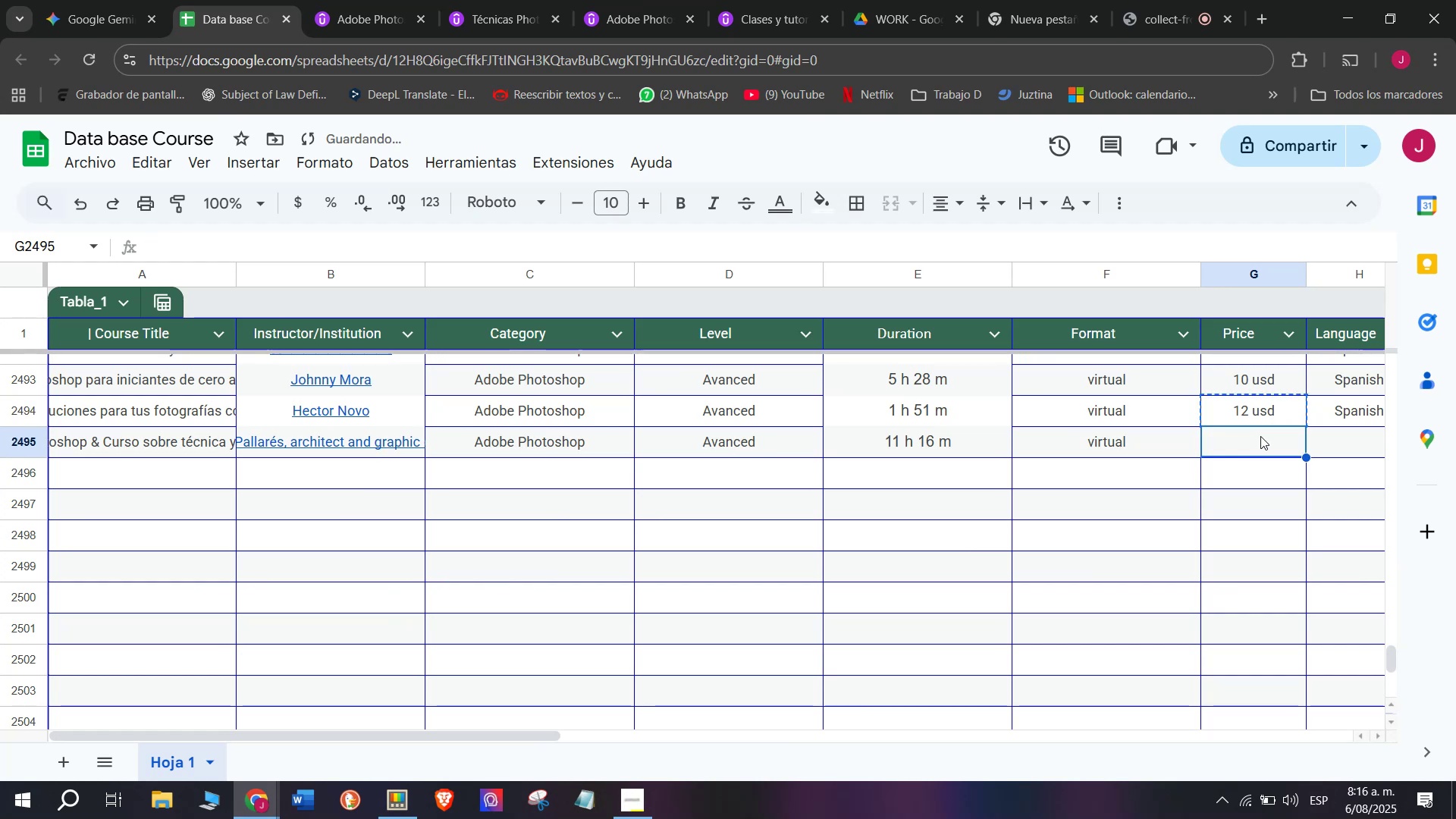 
key(Control+ControlLeft)
 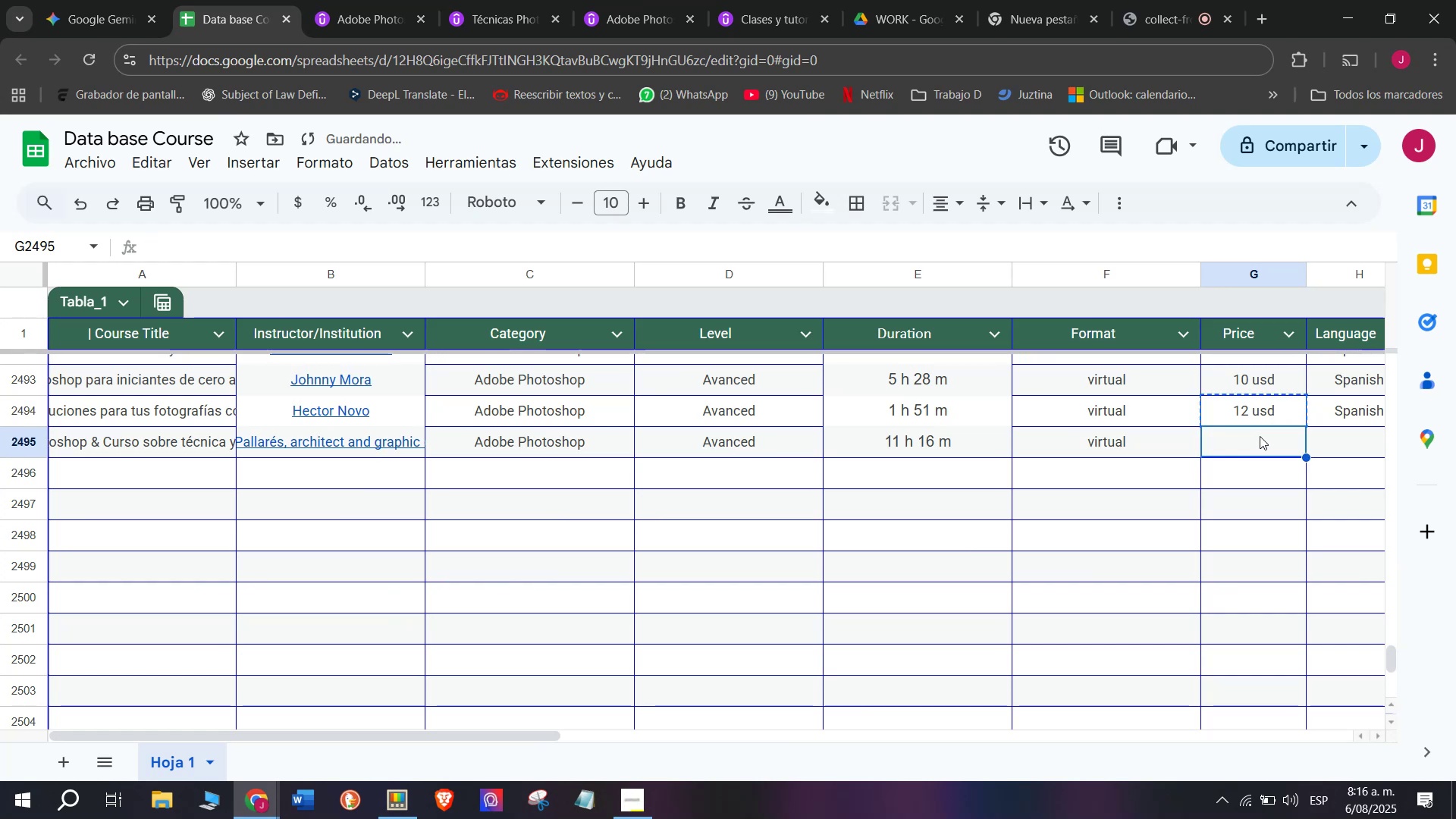 
key(Z)
 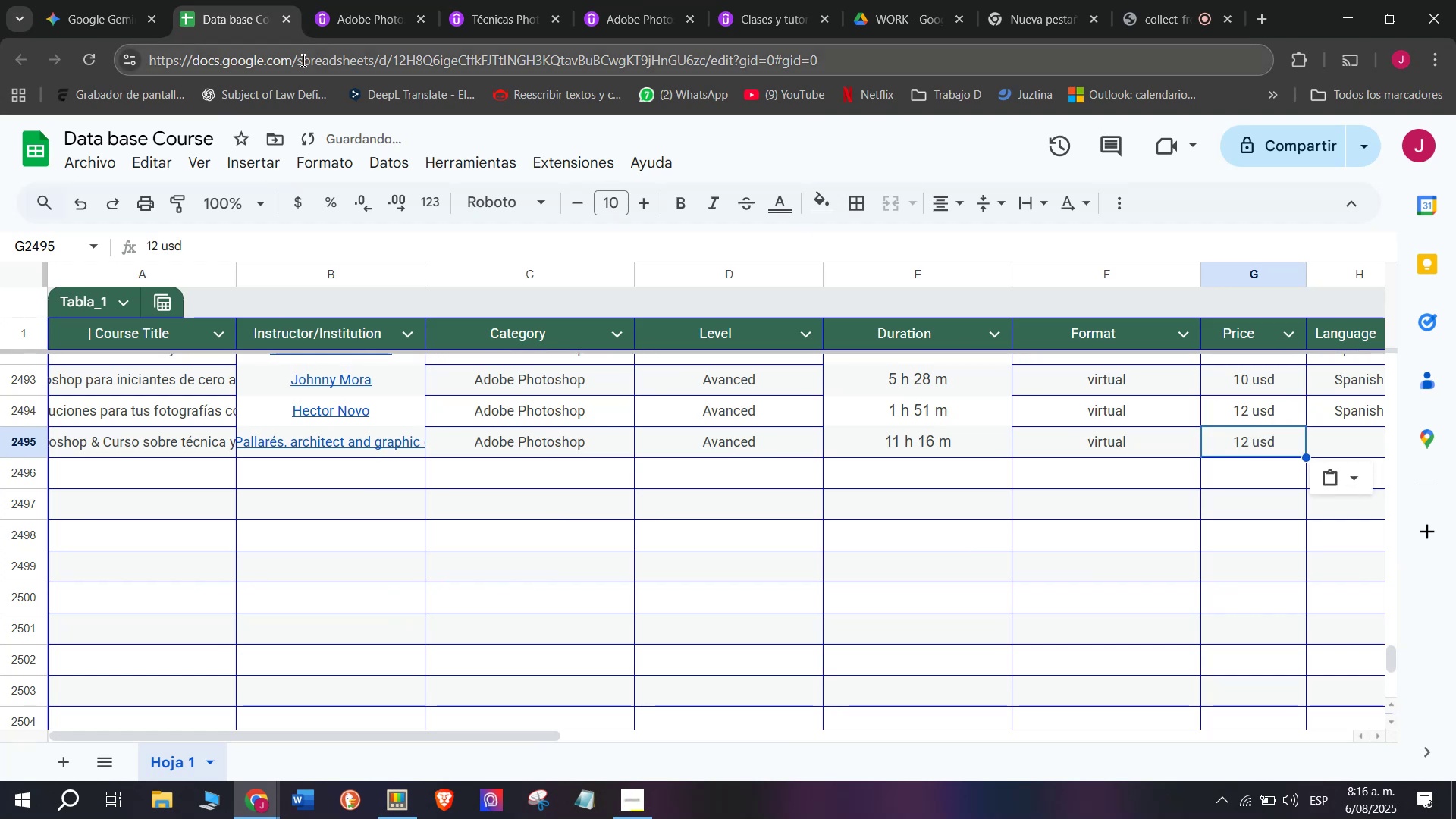 
key(Control+V)
 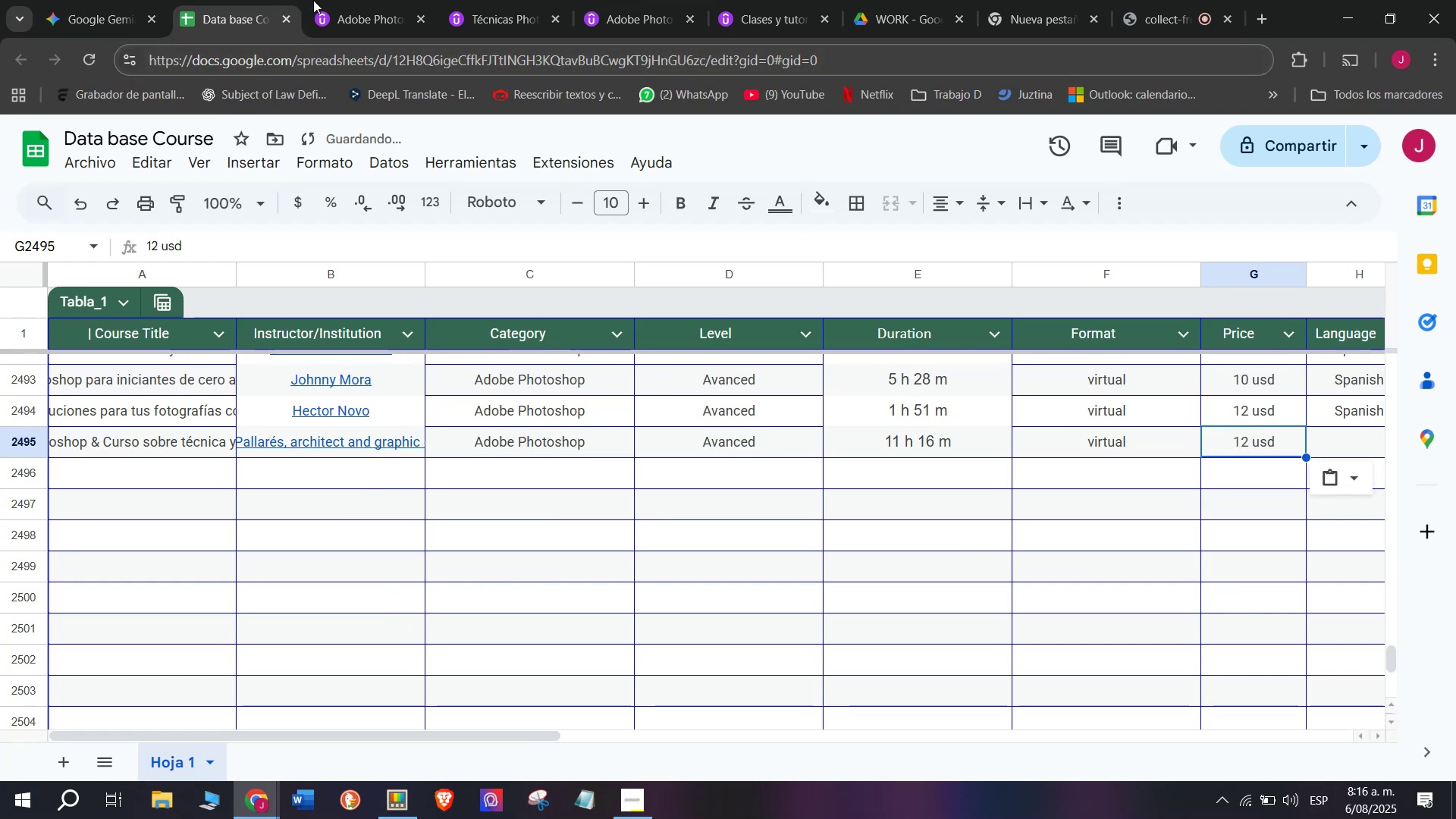 
left_click([320, 0])
 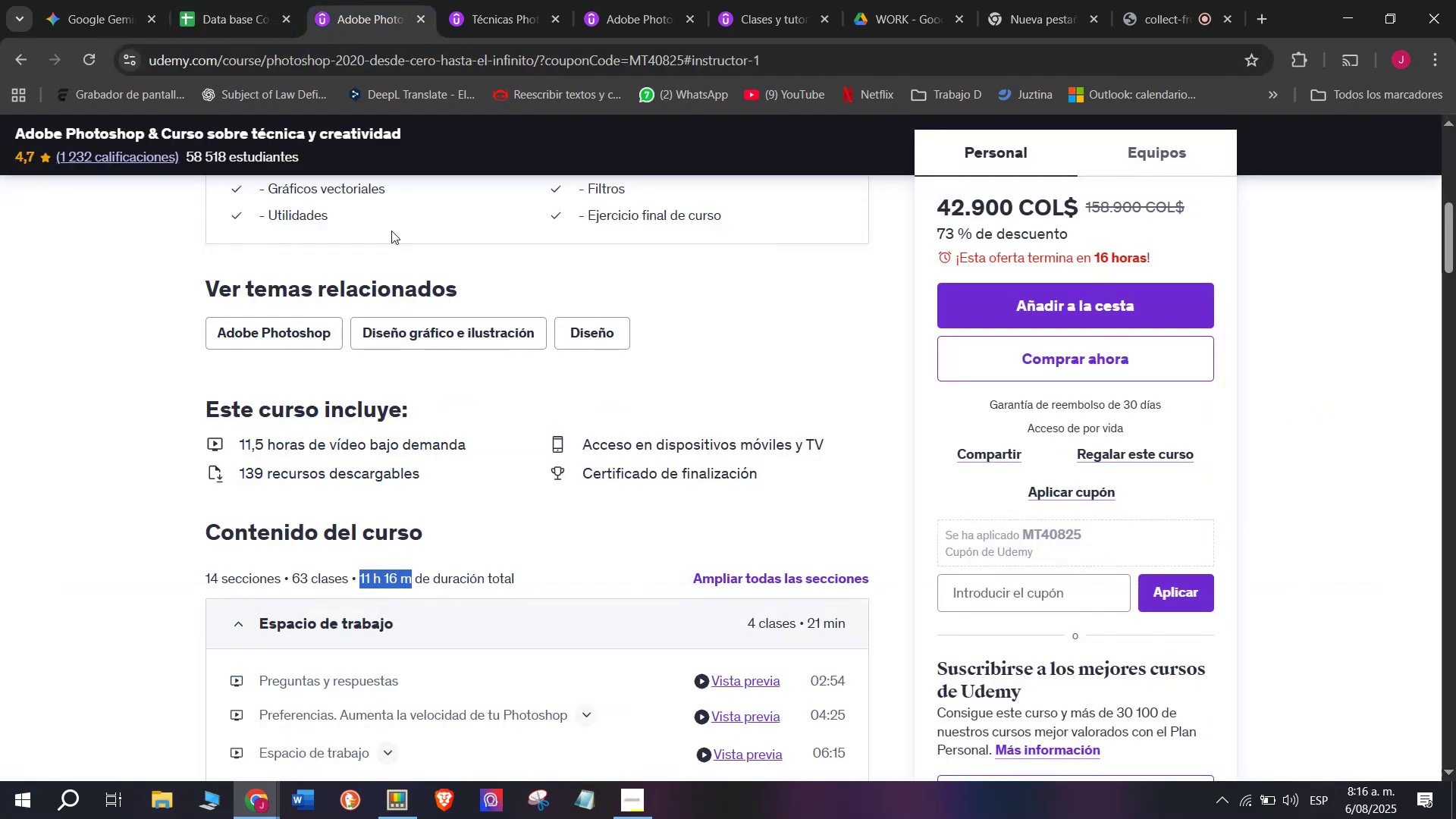 
scroll: coordinate [413, 403], scroll_direction: up, amount: 3.0
 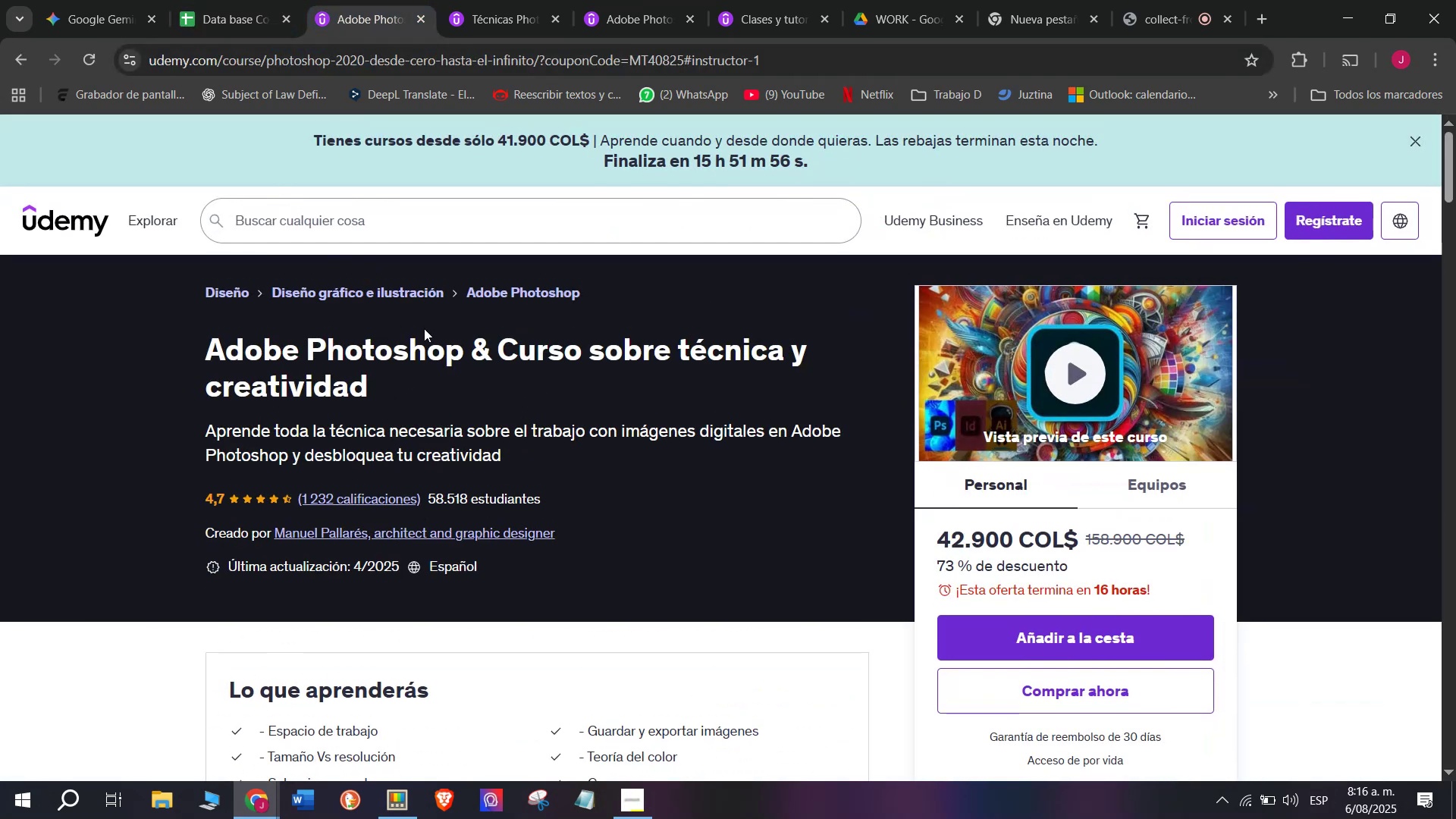 
left_click([237, 0])
 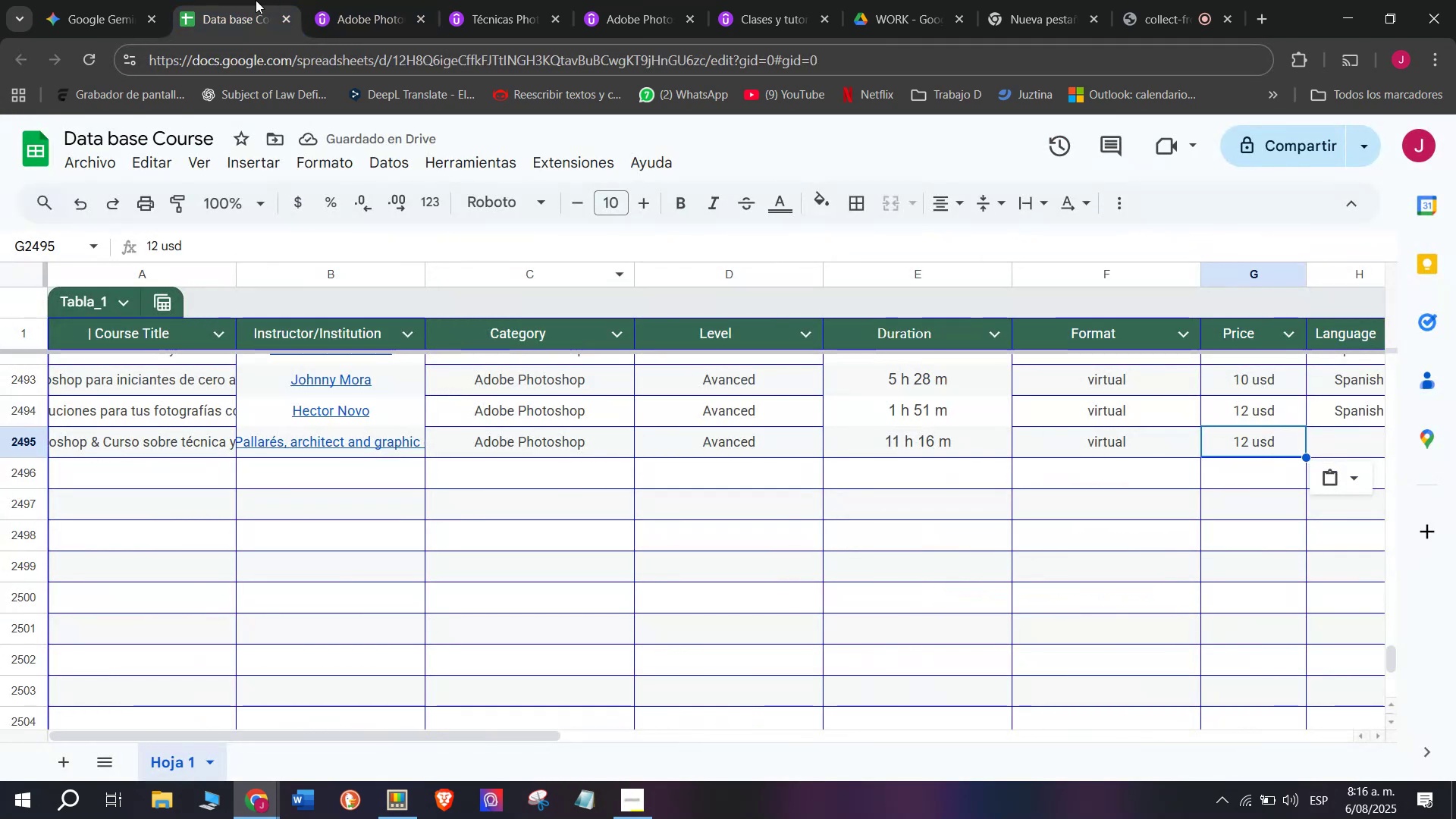 
left_click([356, 0])
 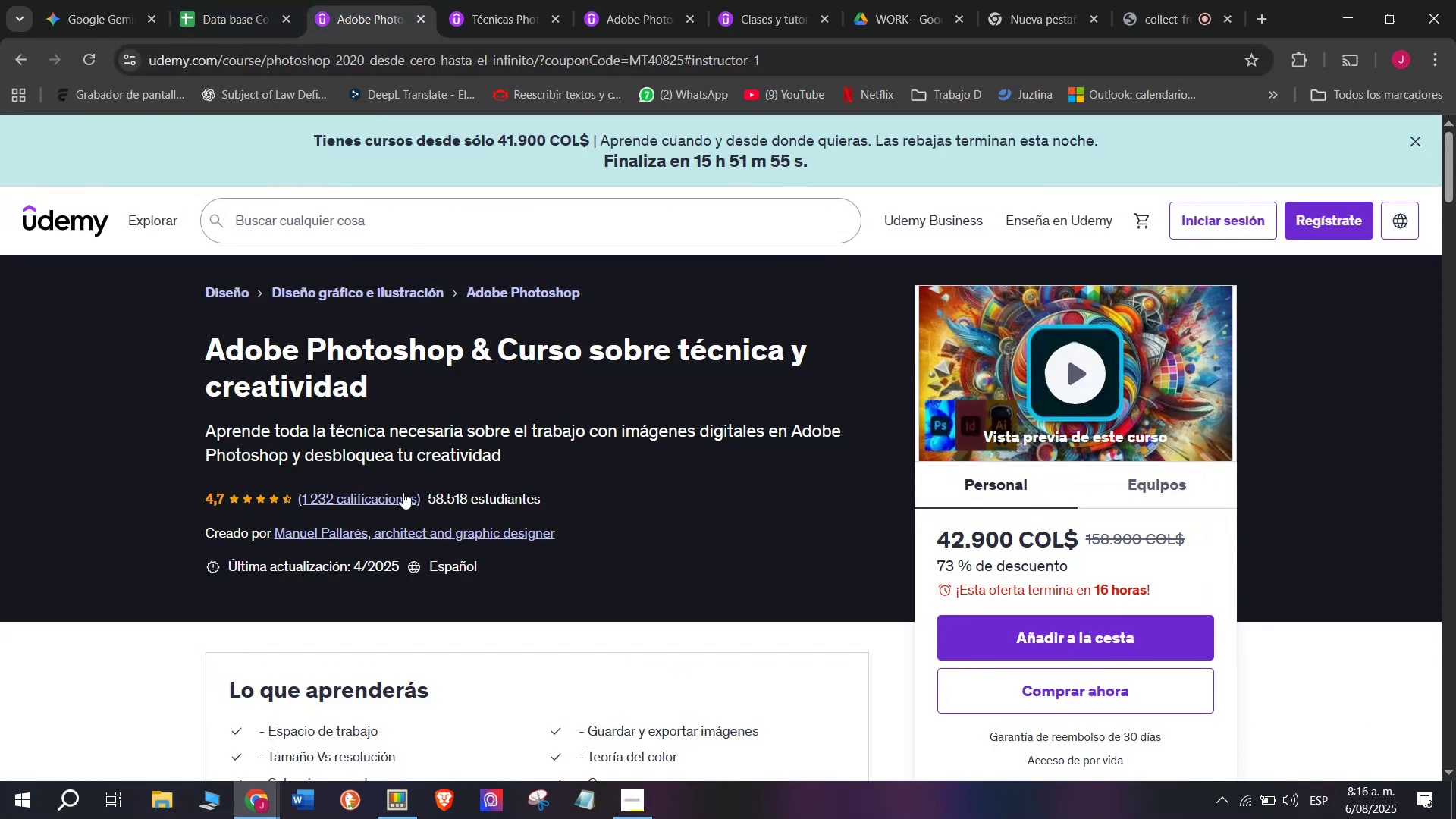 
scroll: coordinate [403, 492], scroll_direction: down, amount: 3.0
 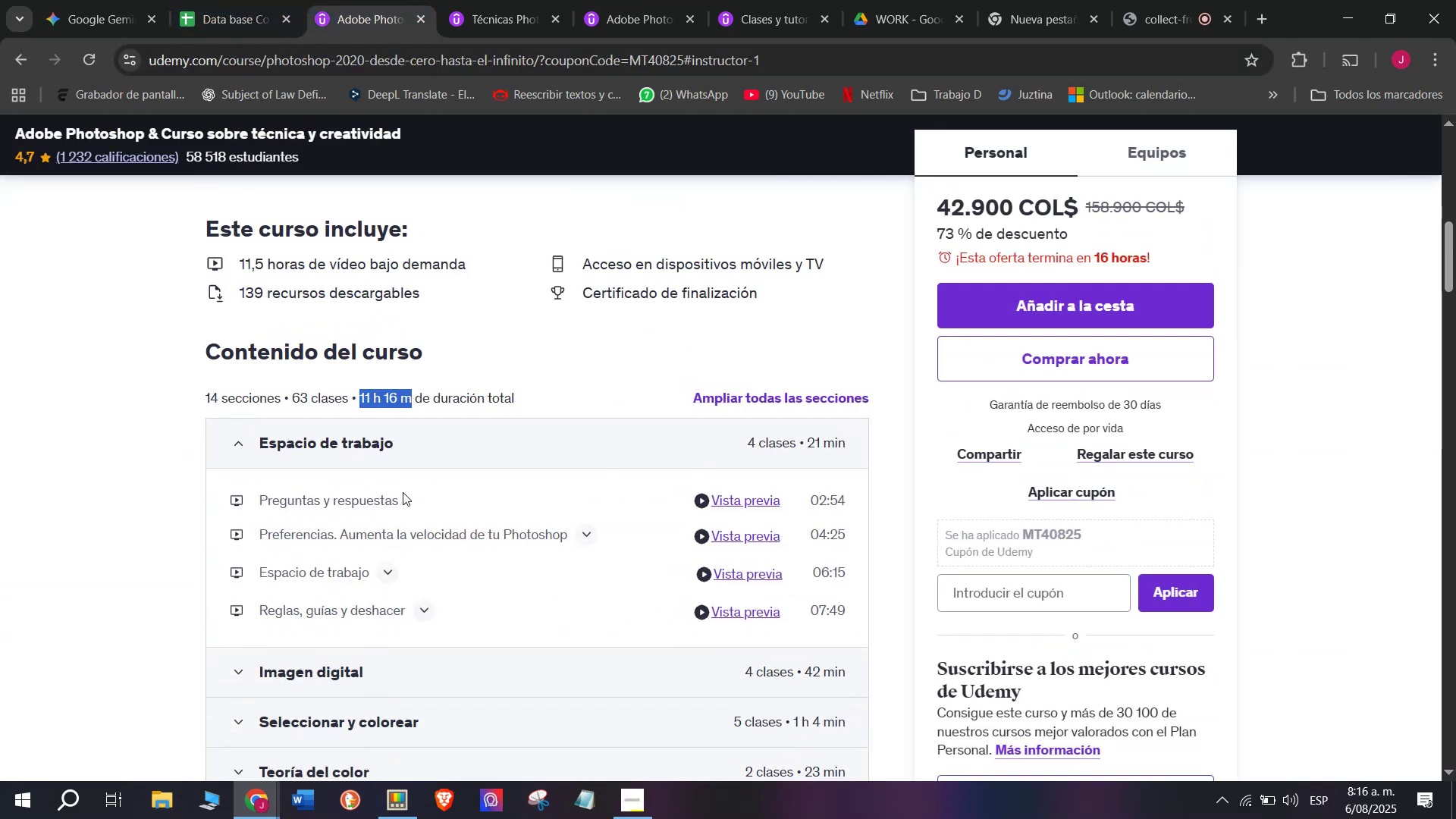 
scroll: coordinate [403, 492], scroll_direction: up, amount: 3.0
 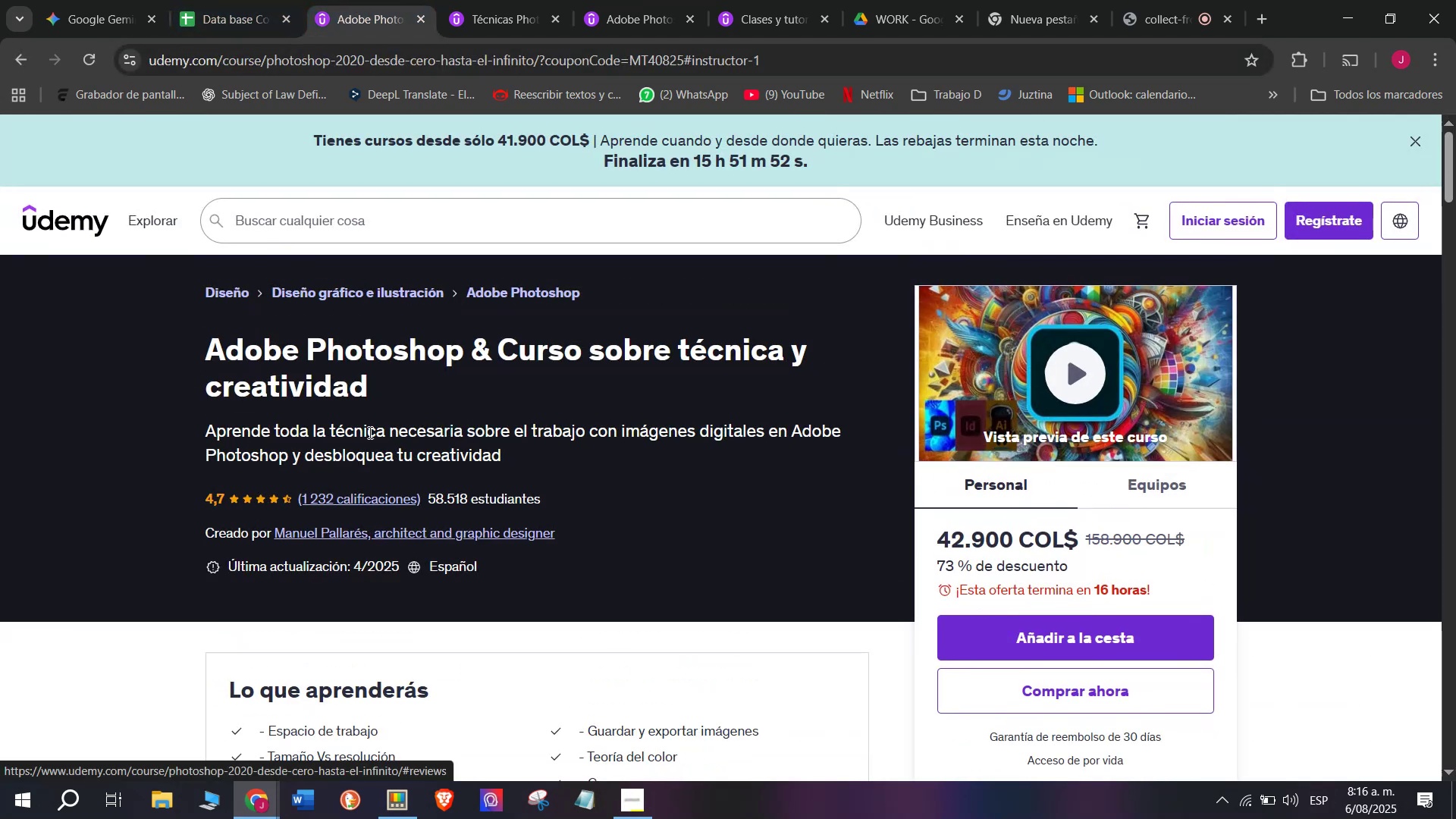 
left_click([259, 0])
 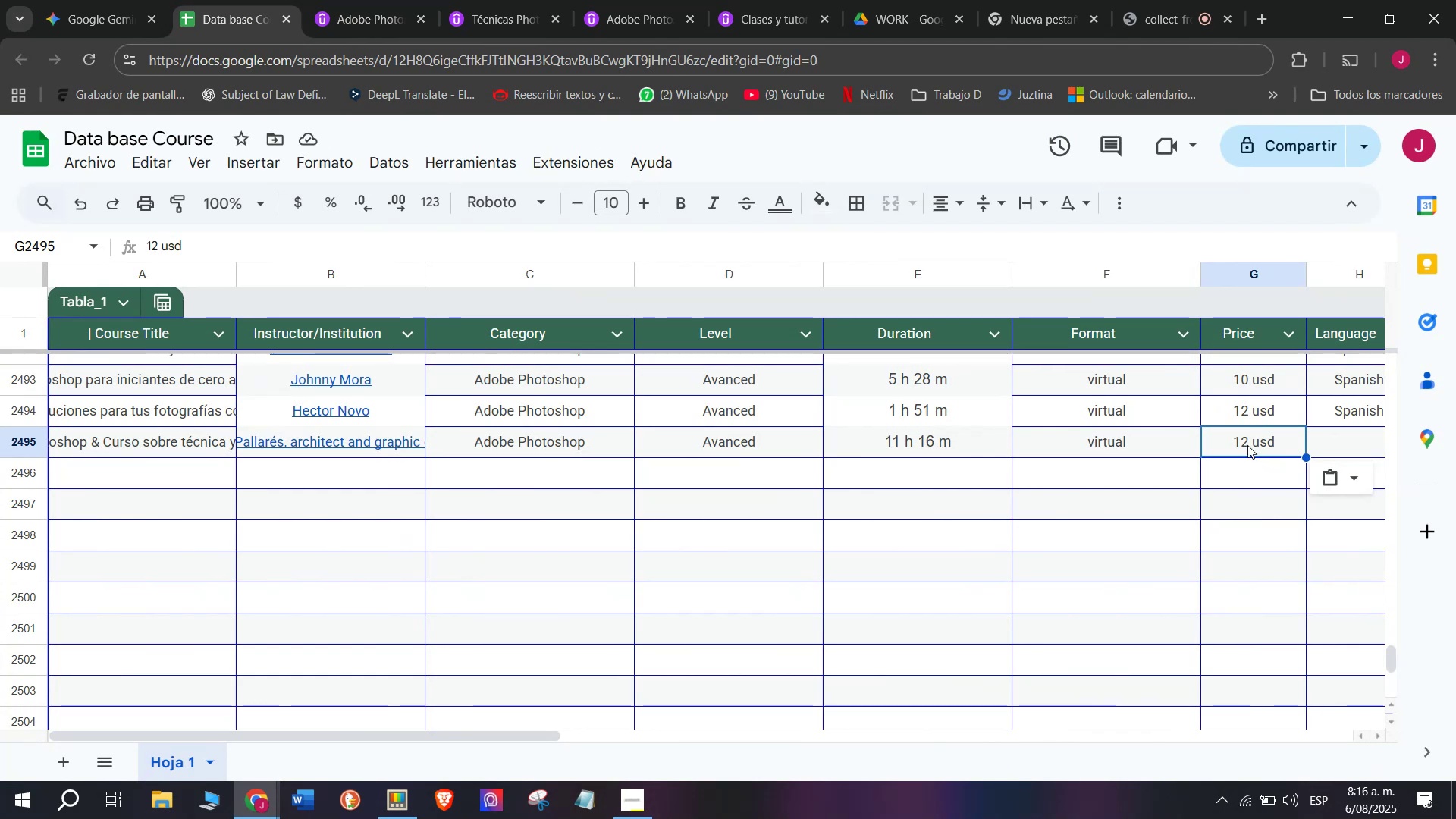 
double_click([1247, 444])
 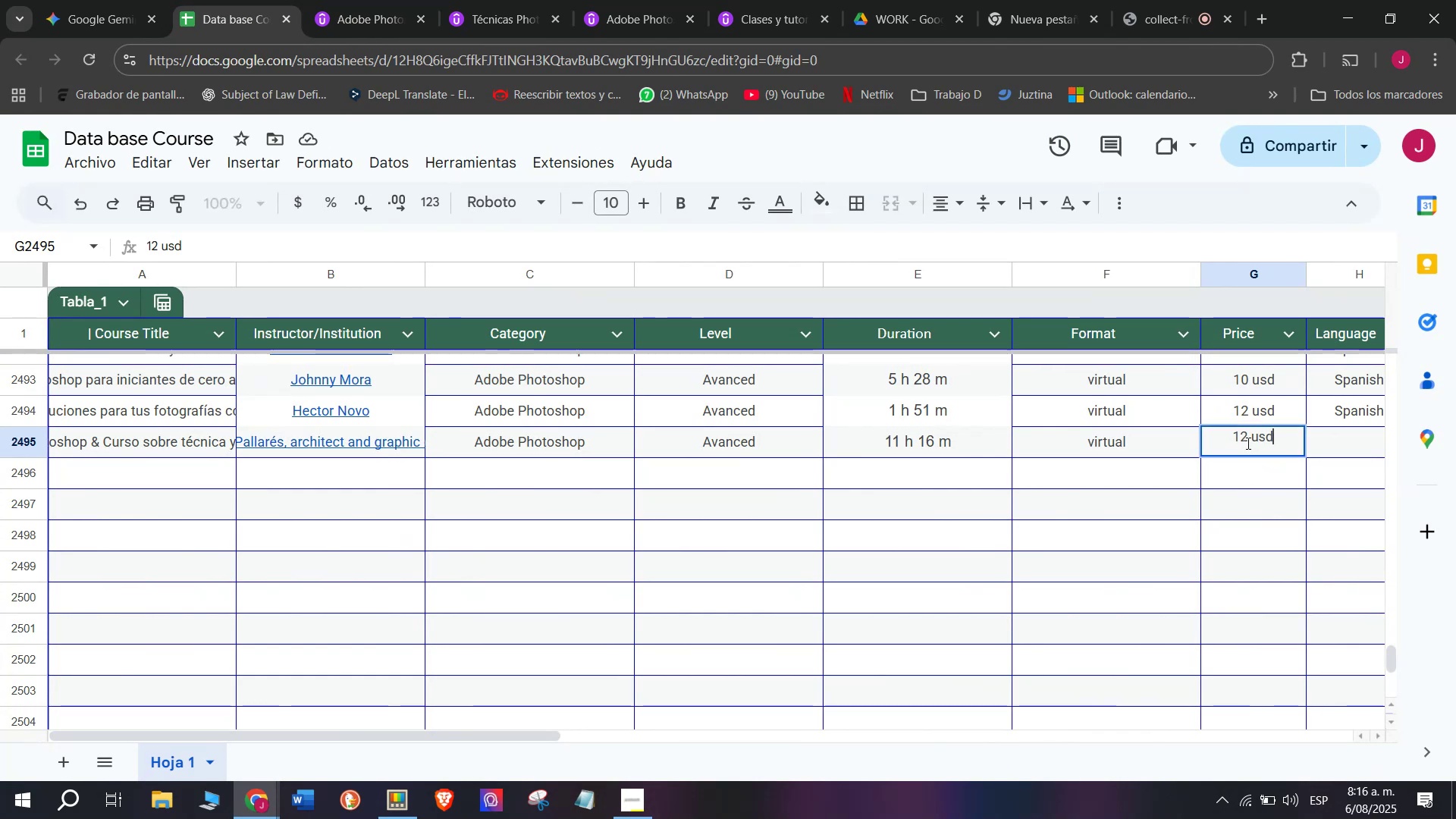 
triple_click([1247, 443])
 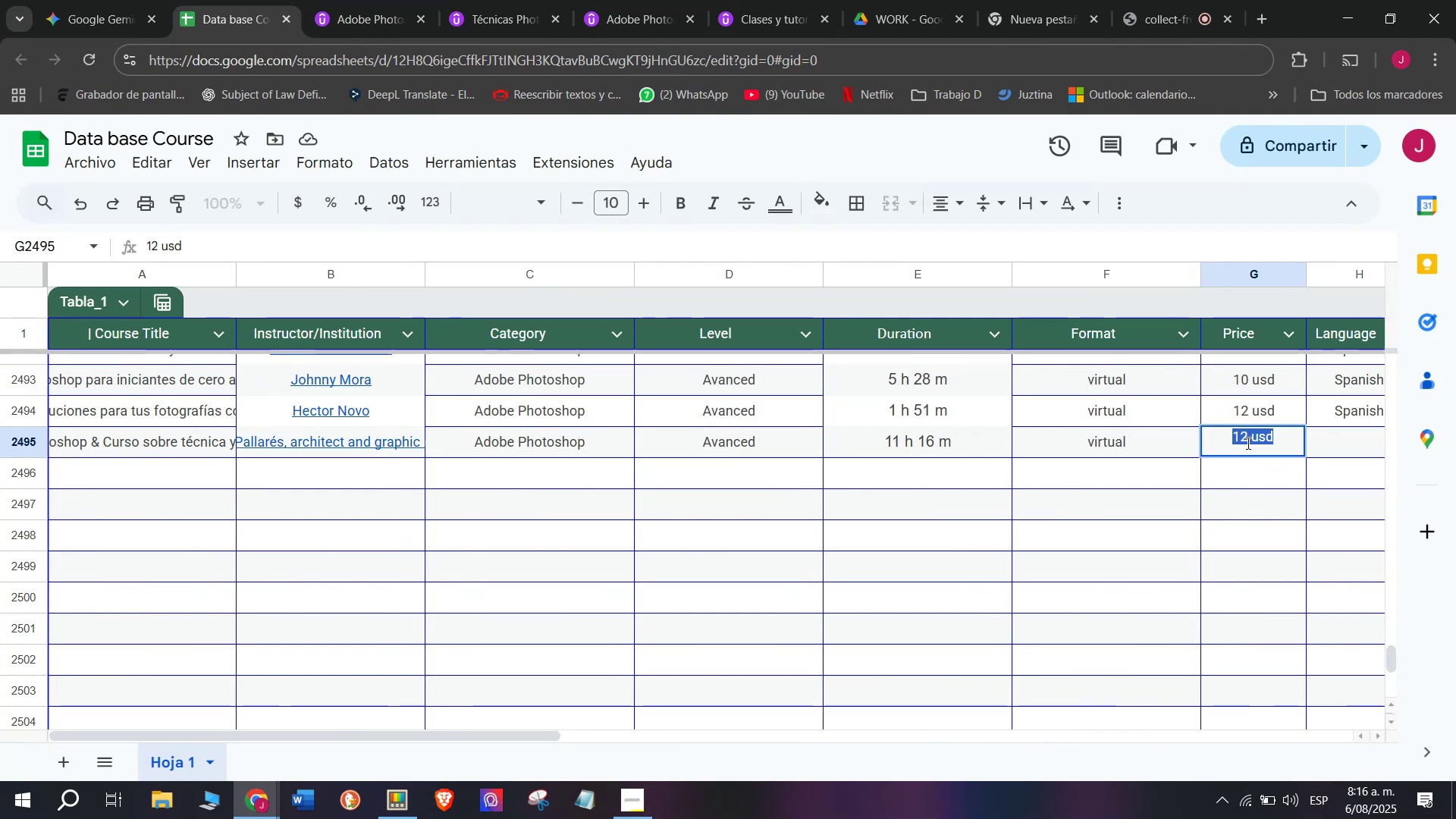 
triple_click([1247, 443])
 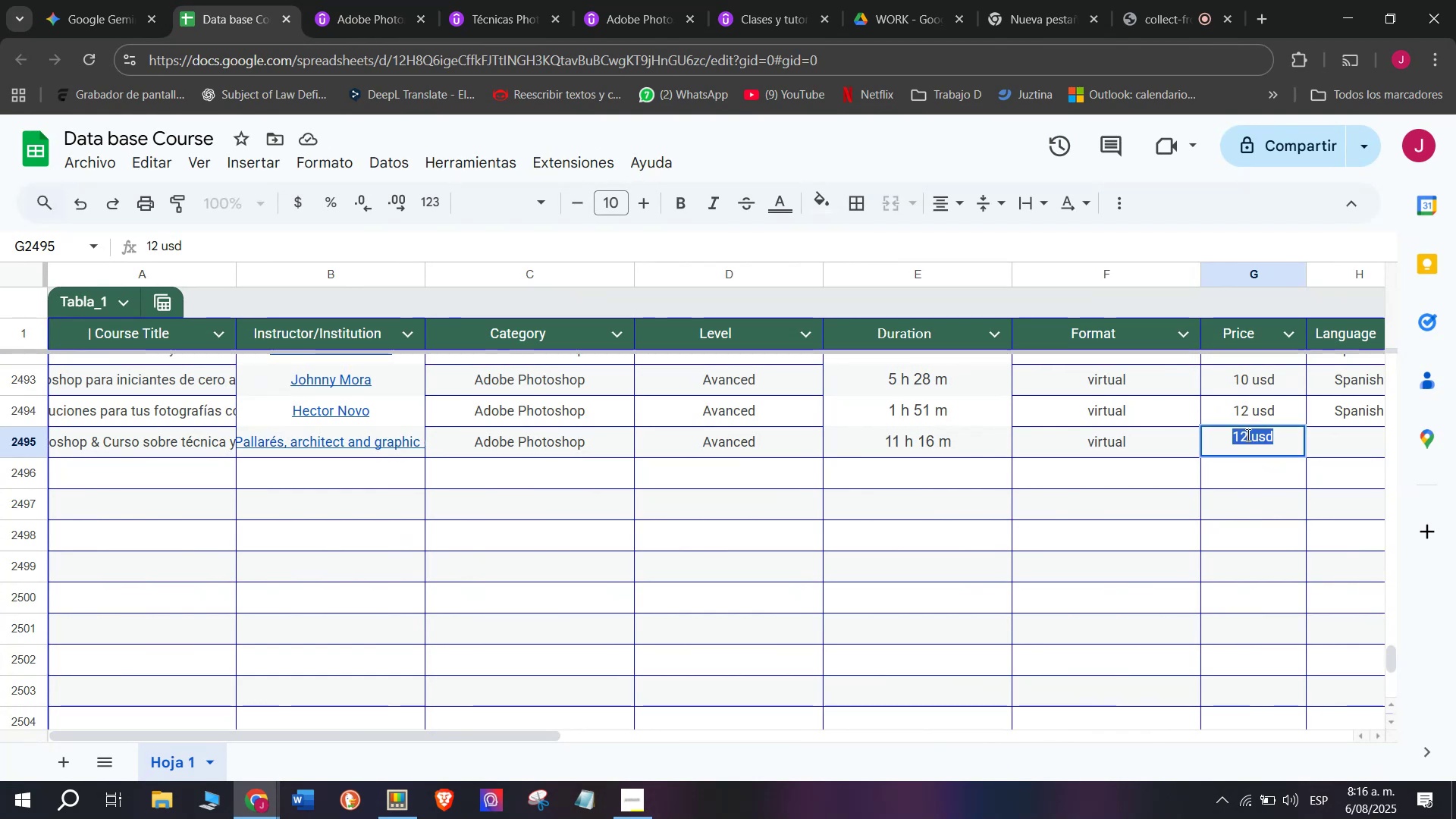 
triple_click([1247, 433])
 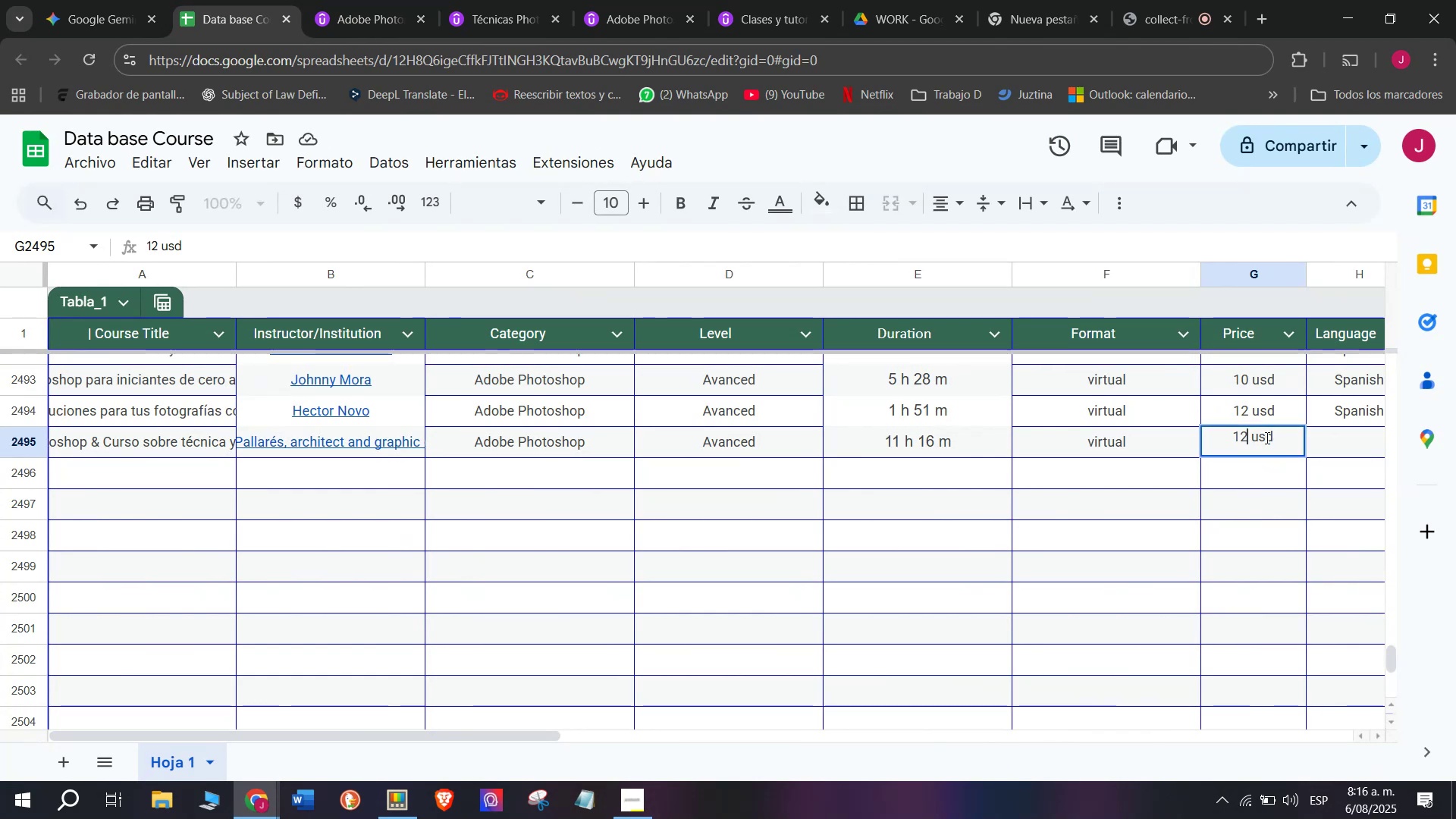 
key(Q)
 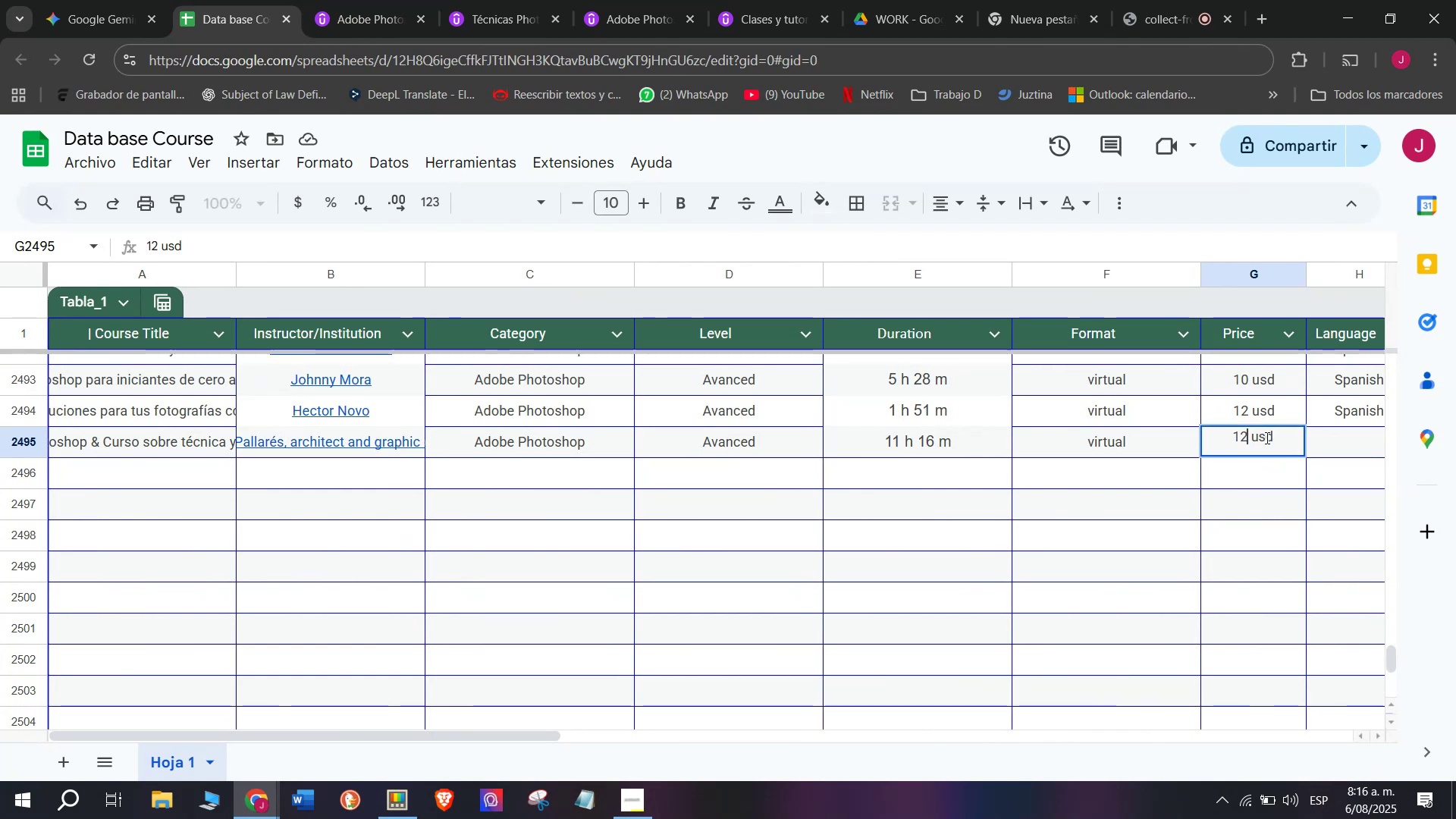 
key(Backspace)
 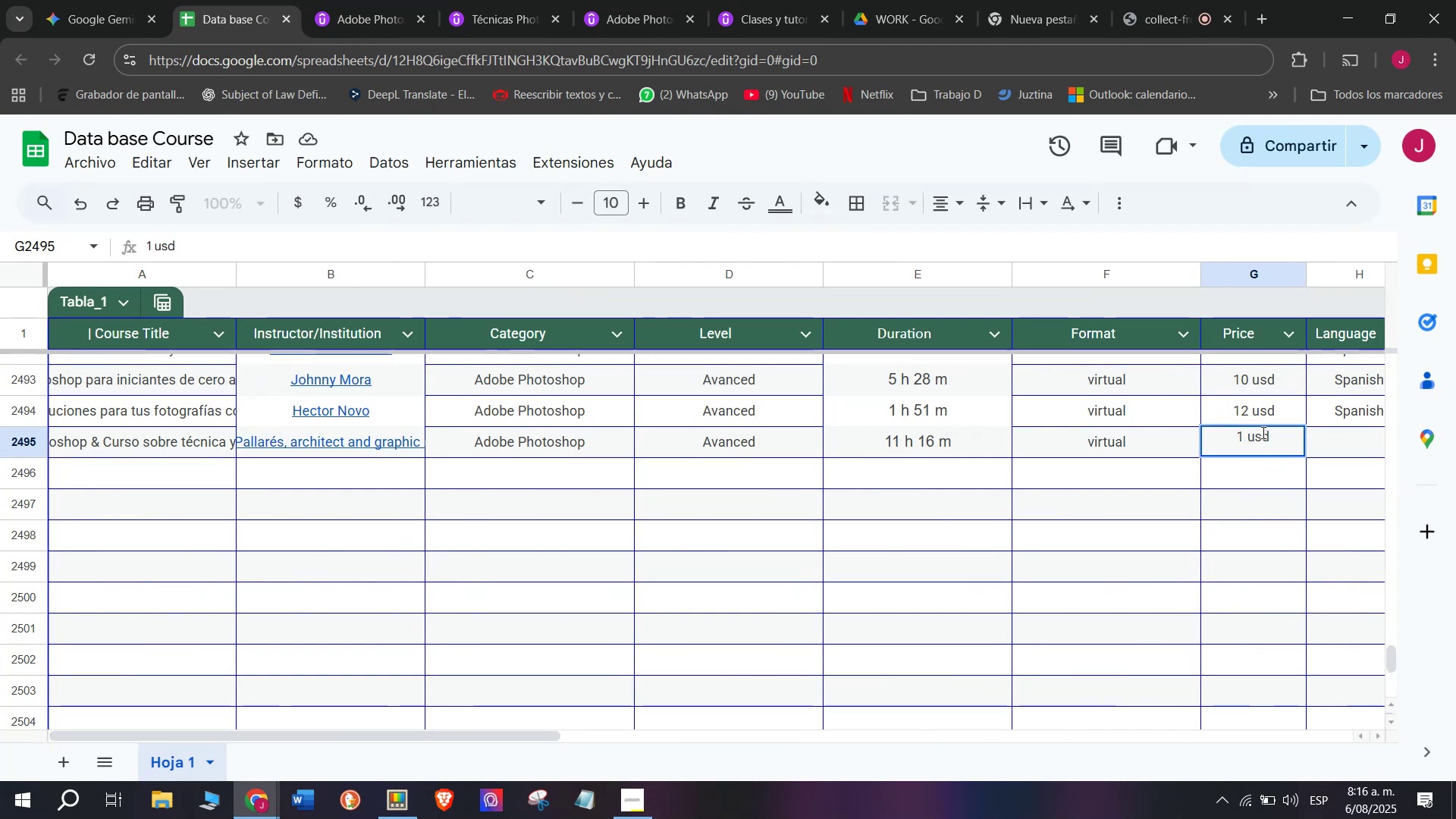 
key(0)
 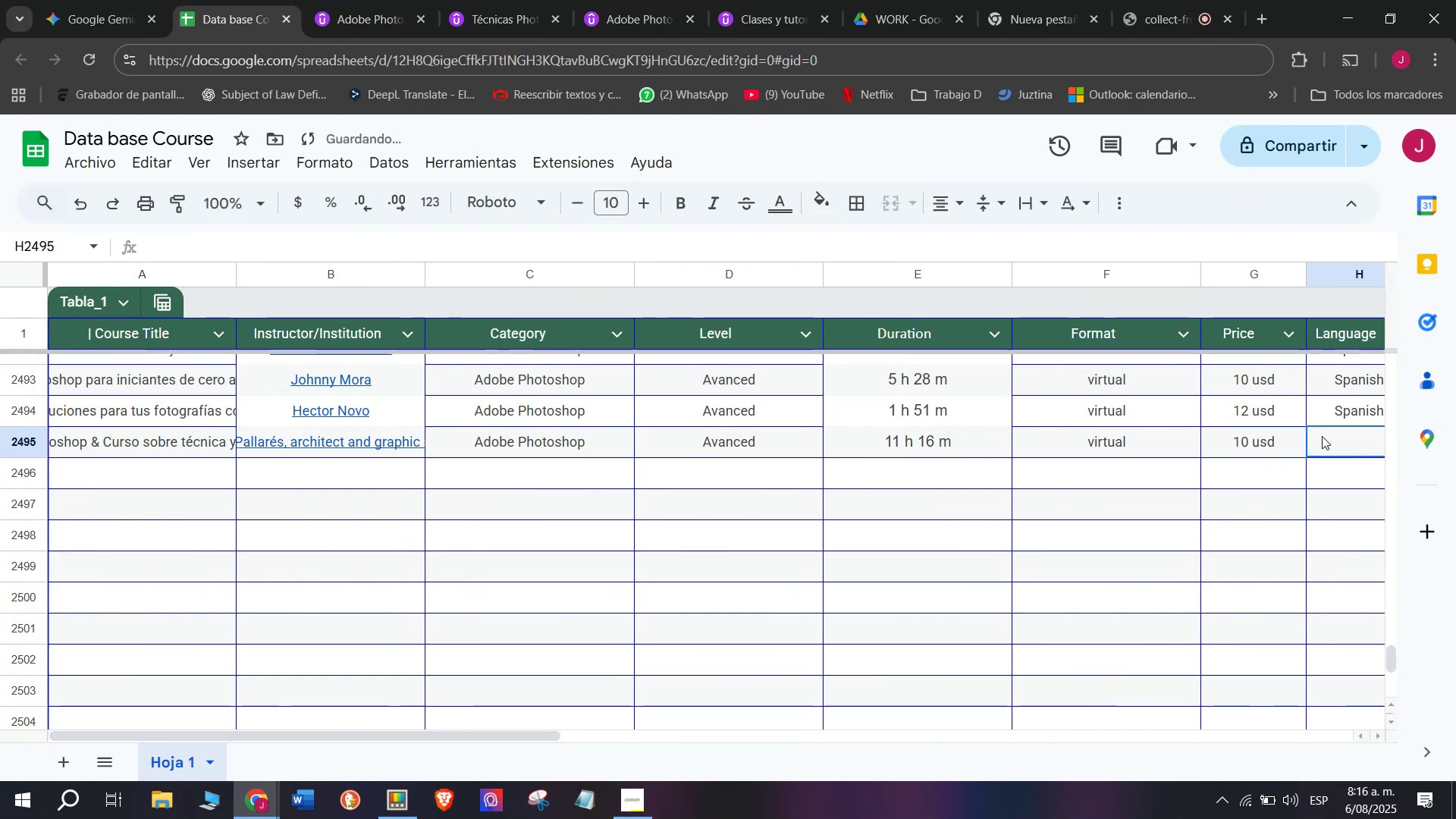 
double_click([1348, 419])
 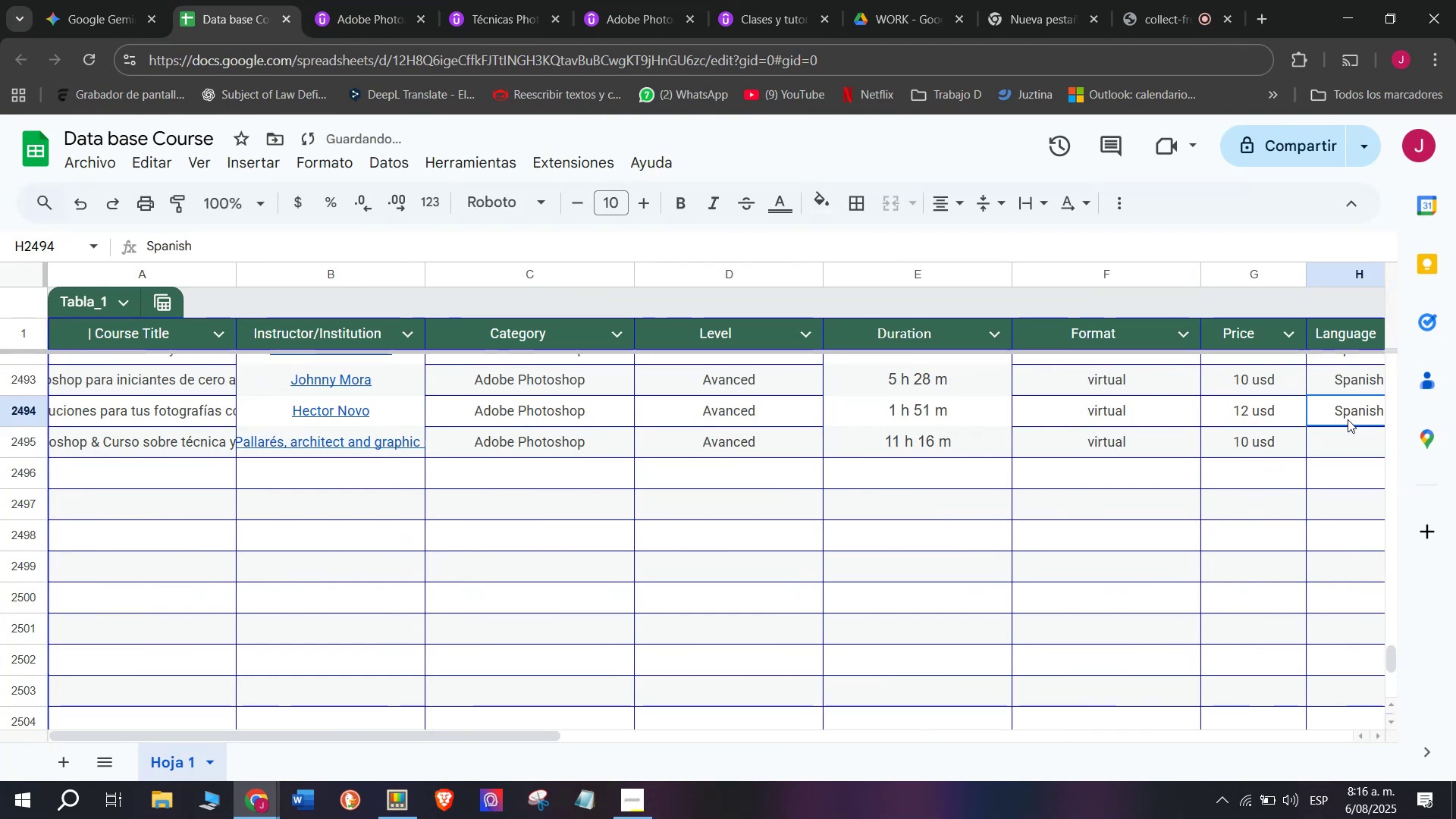 
key(Break)
 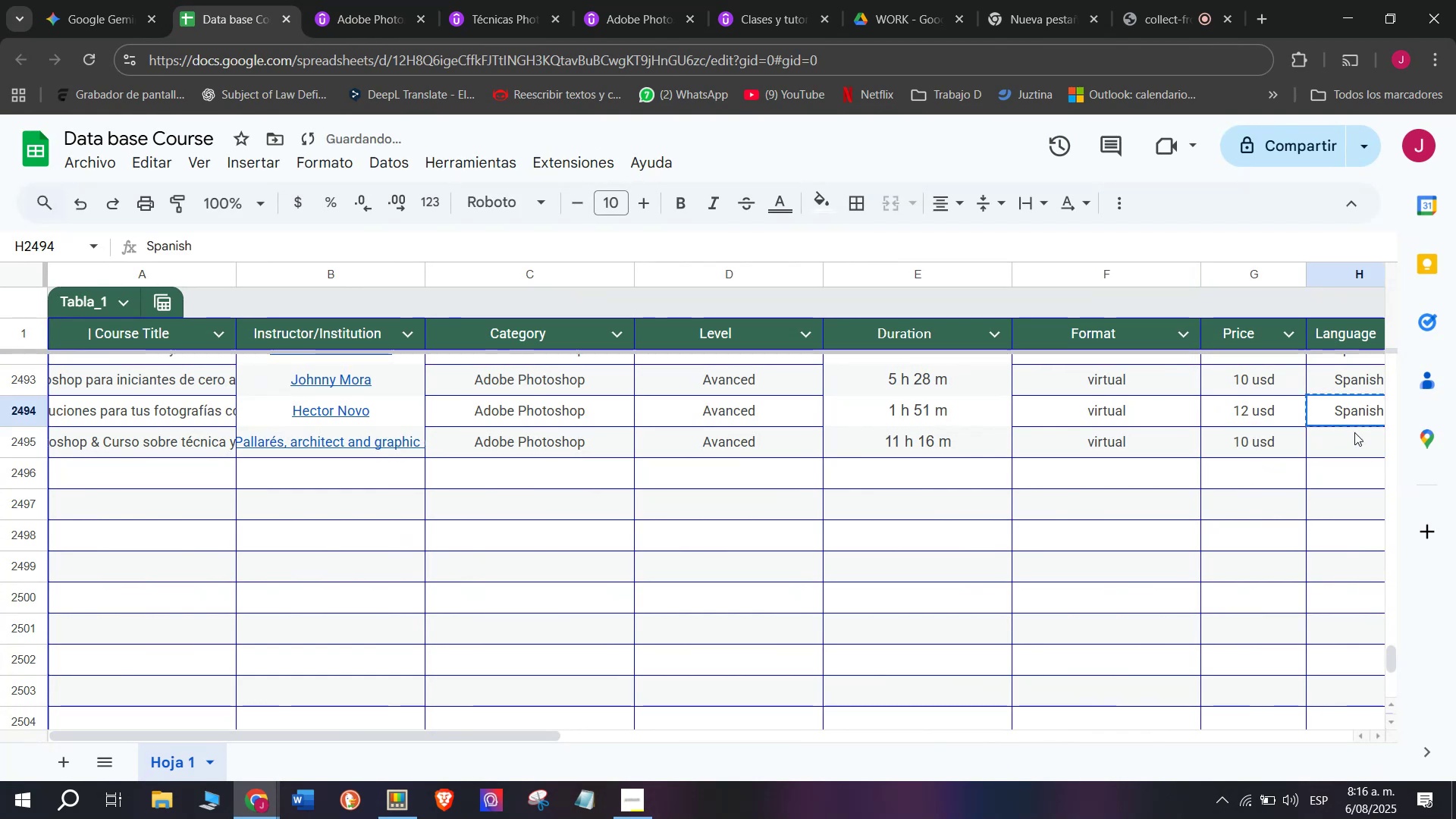 
key(Control+ControlLeft)
 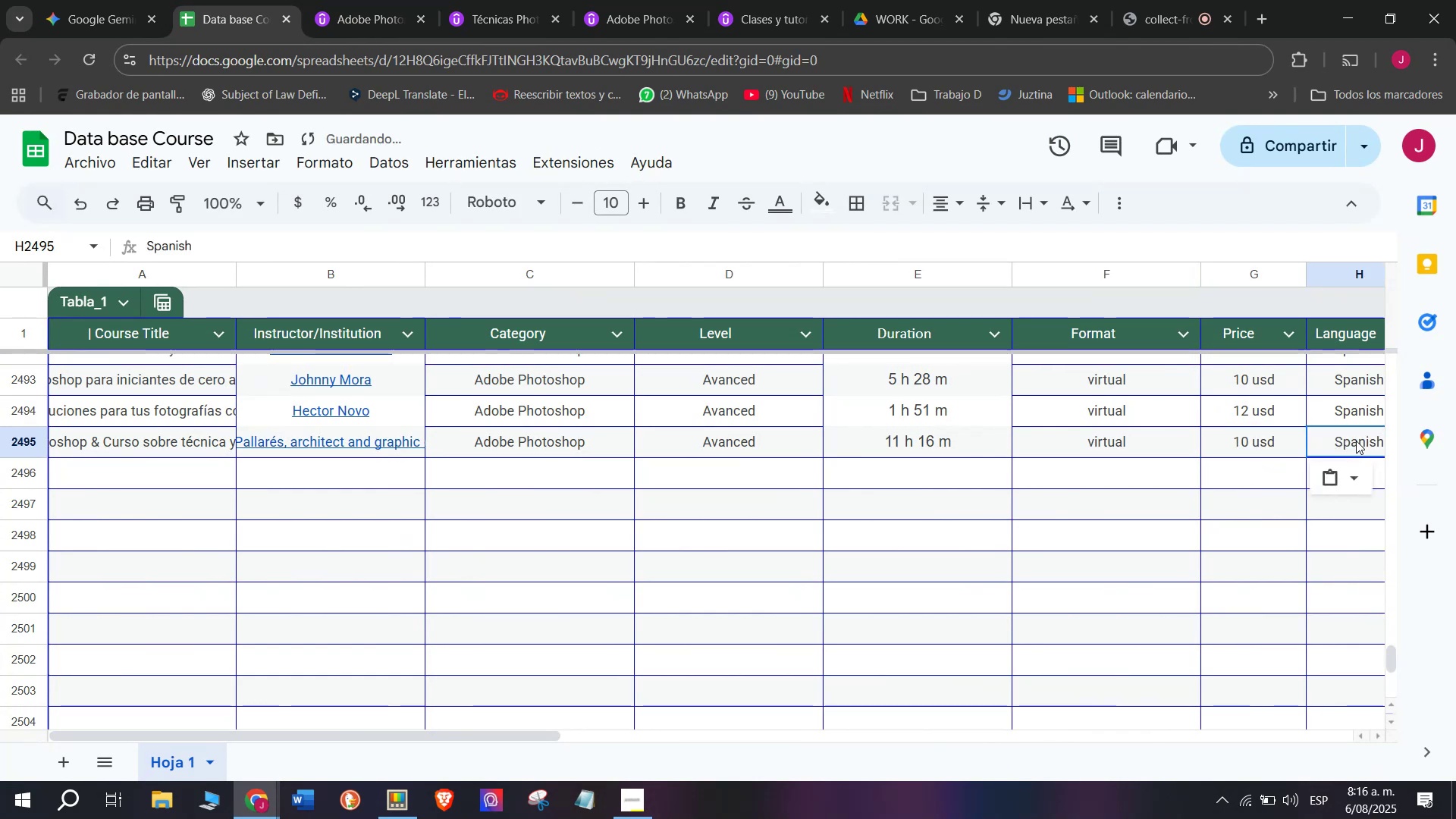 
key(Control+C)
 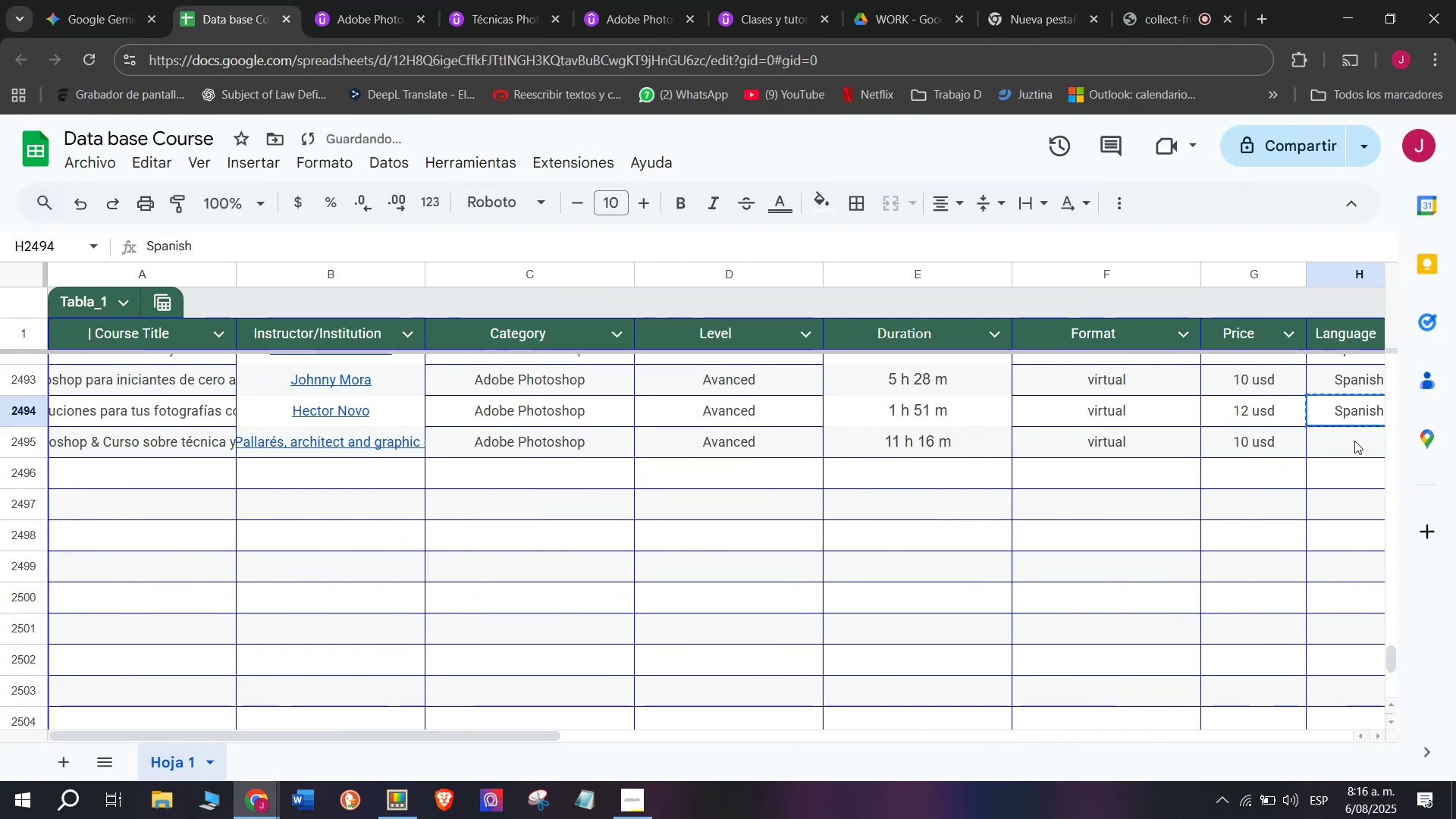 
triple_click([1354, 441])
 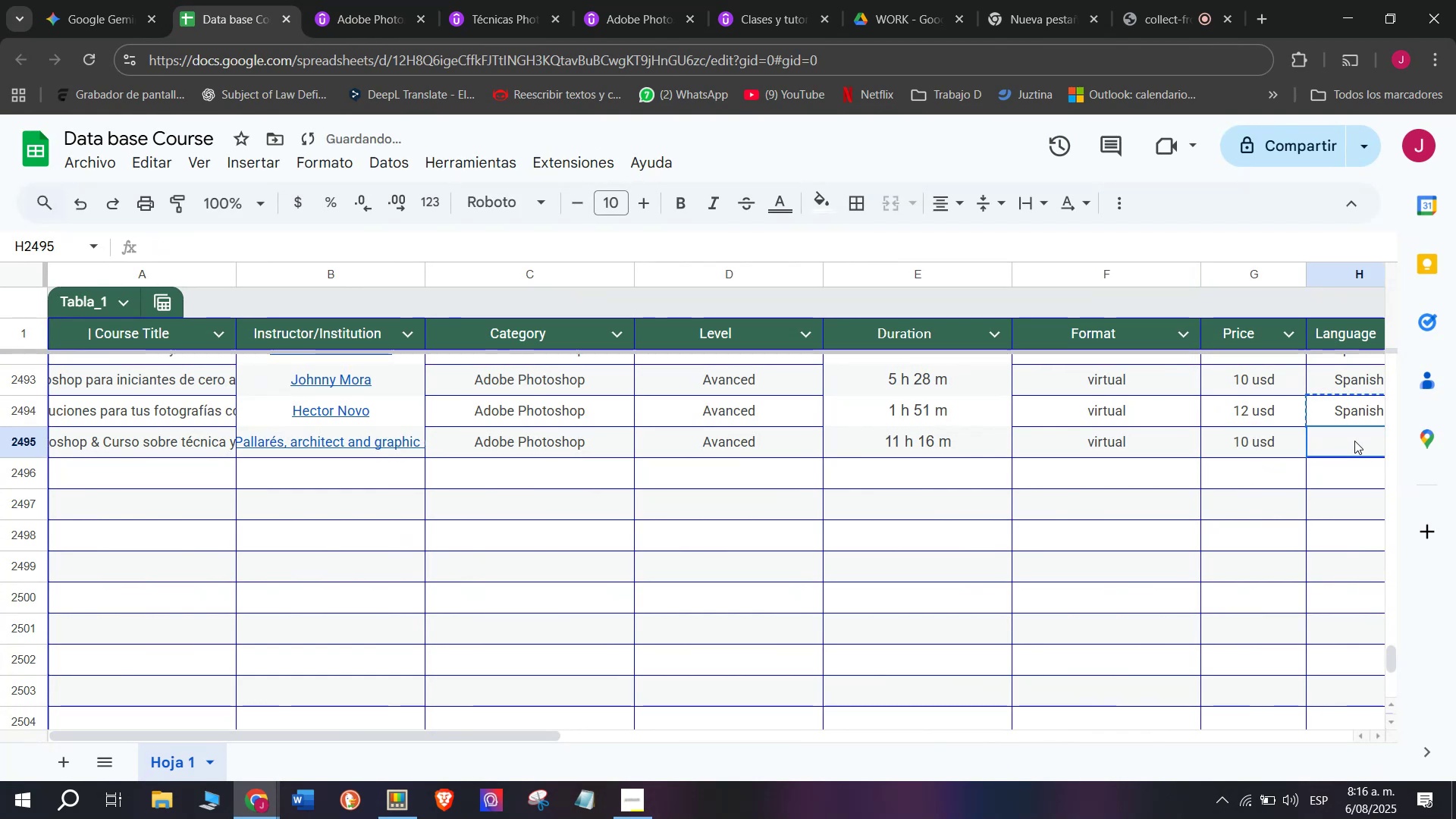 
key(Control+ControlLeft)
 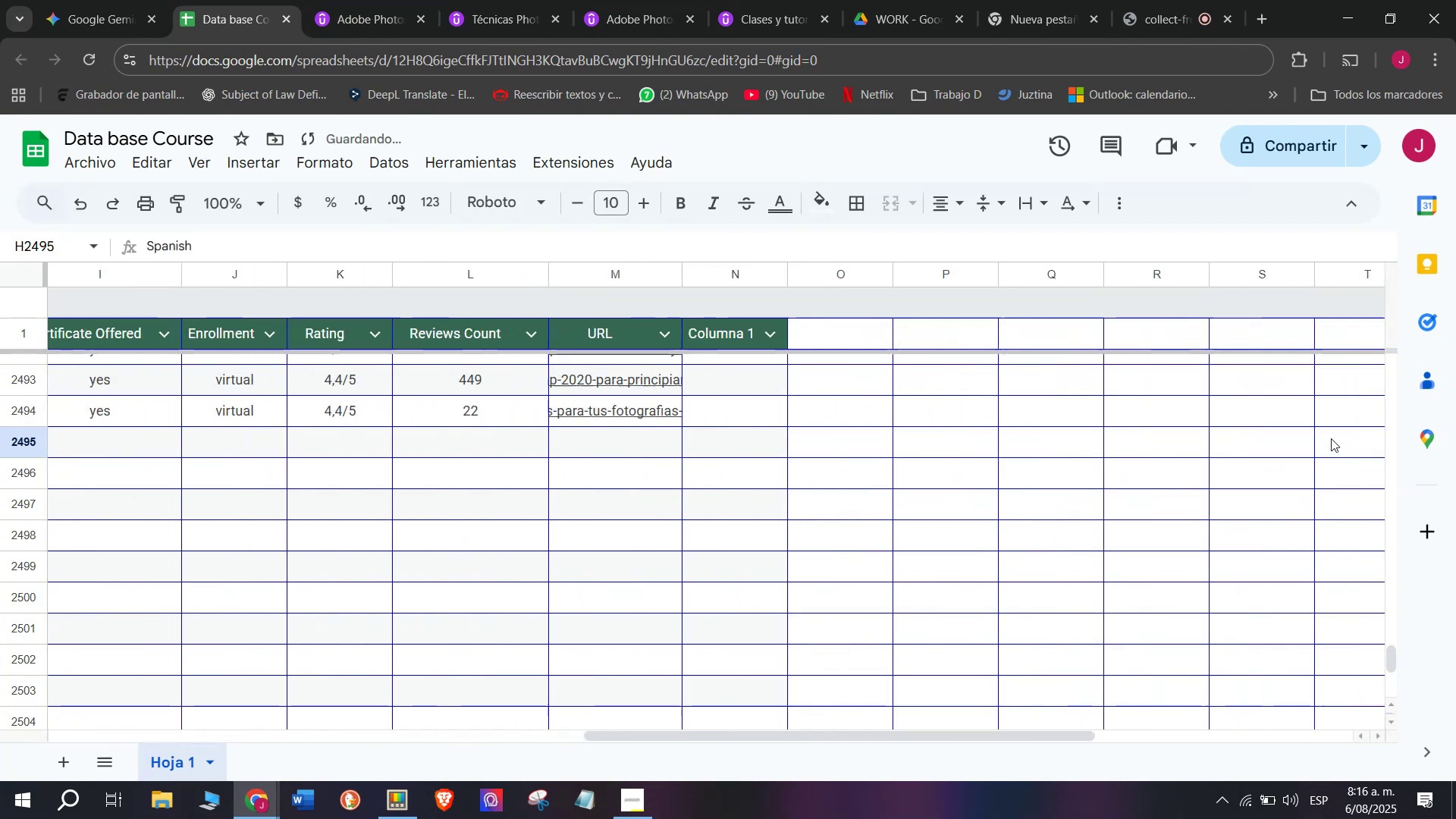 
key(Z)
 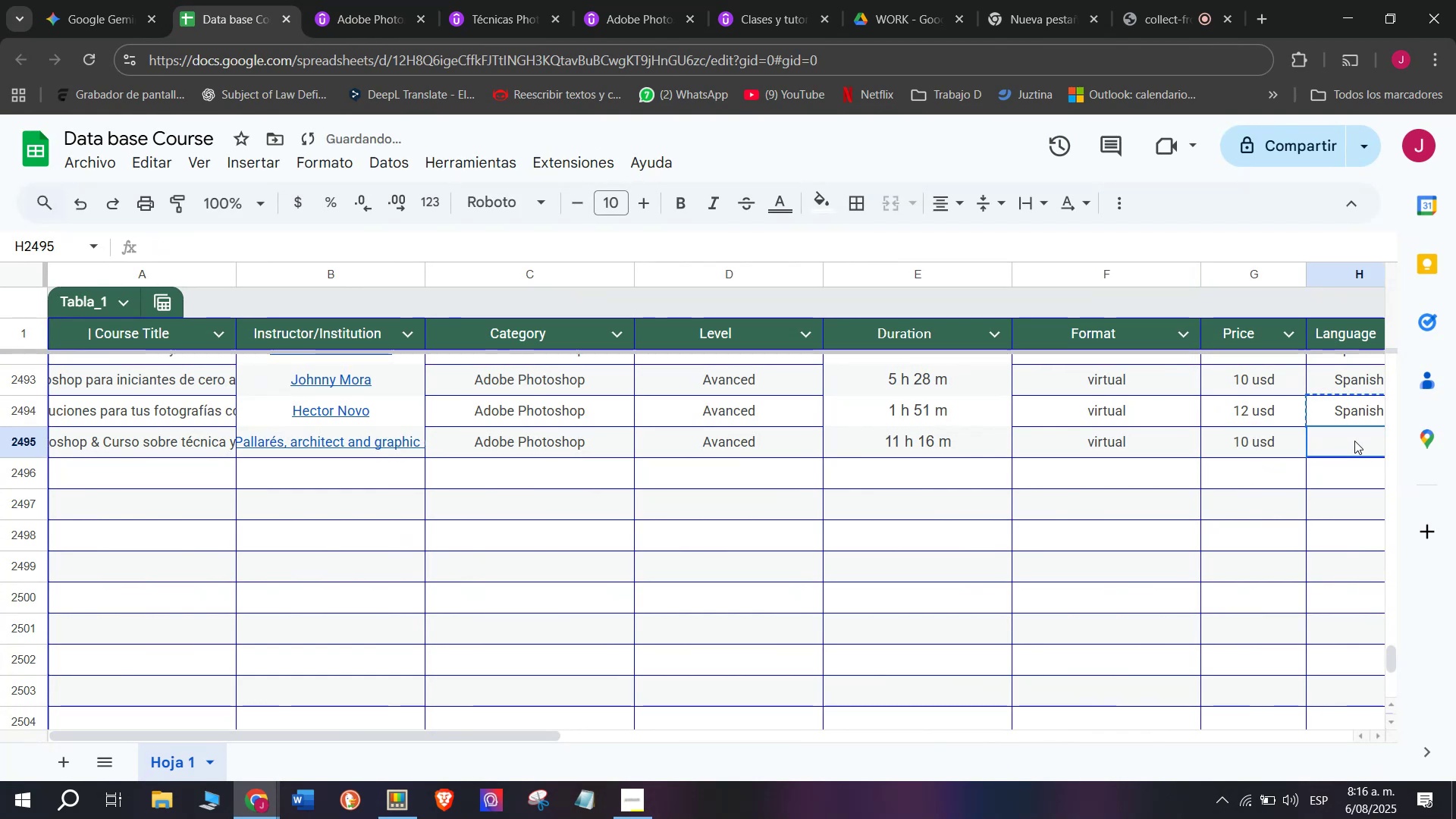 
key(Control+V)
 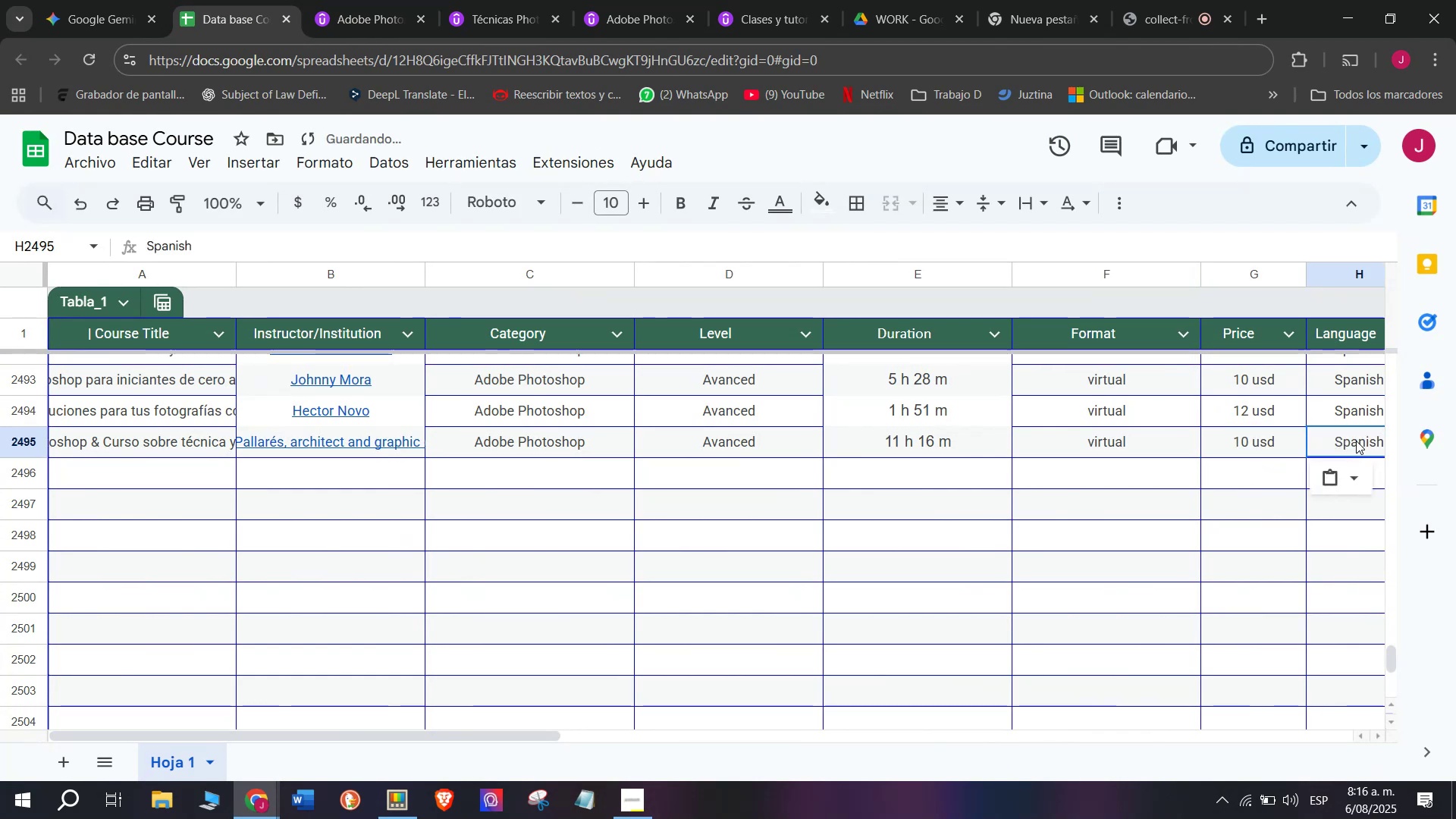 
scroll: coordinate [226, 461], scroll_direction: down, amount: 3.0
 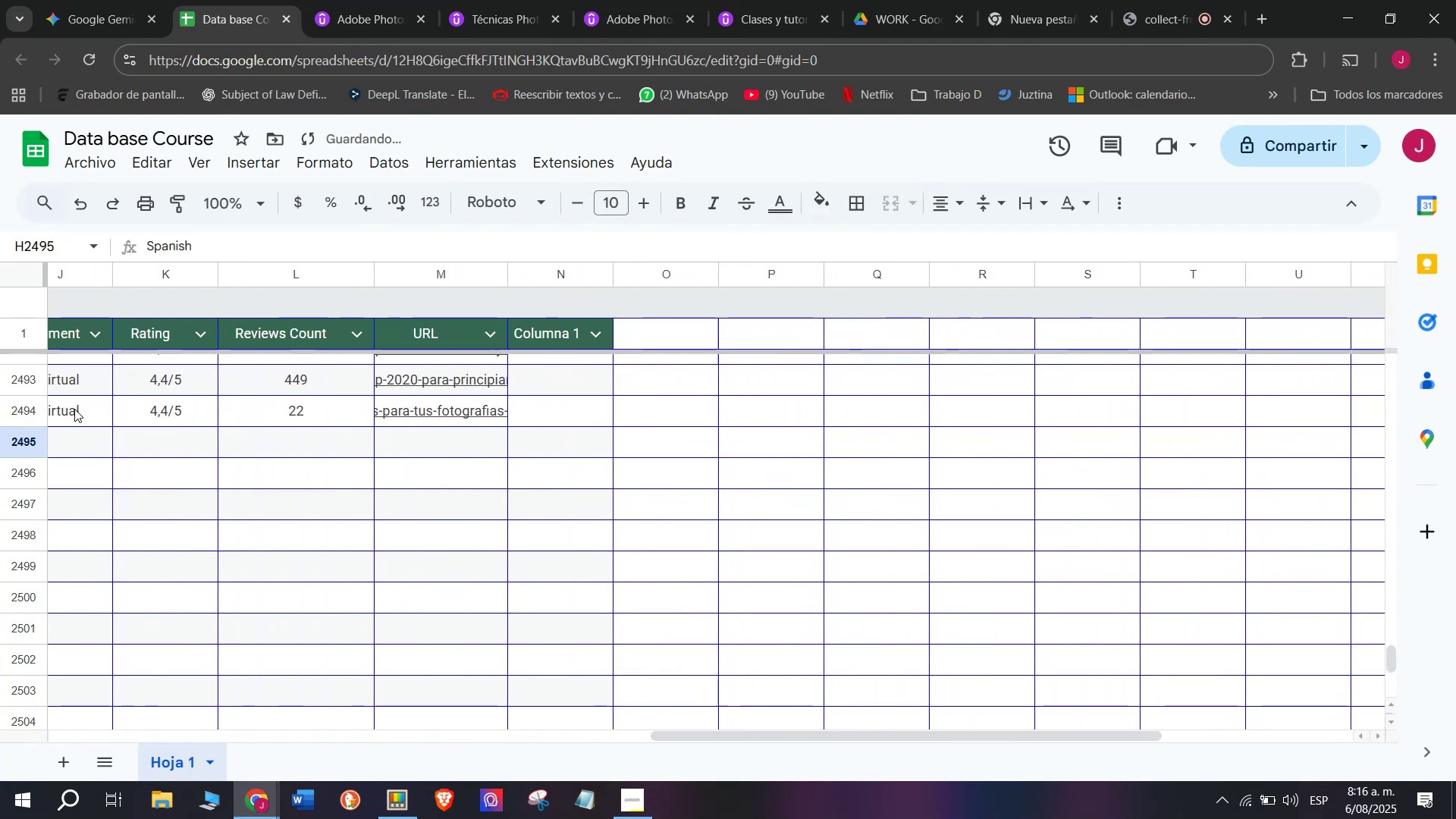 
key(Control+ControlLeft)
 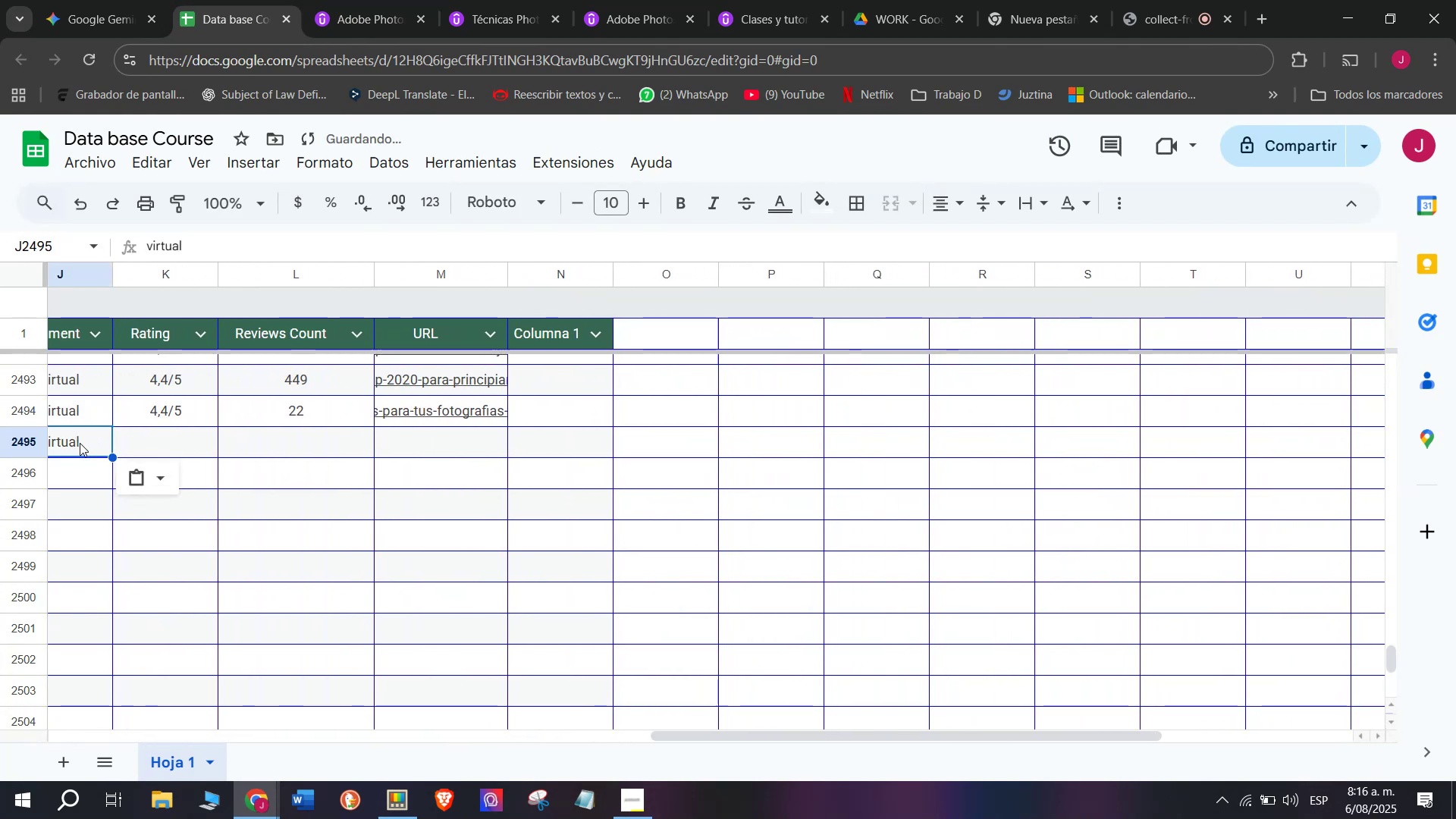 
key(Break)
 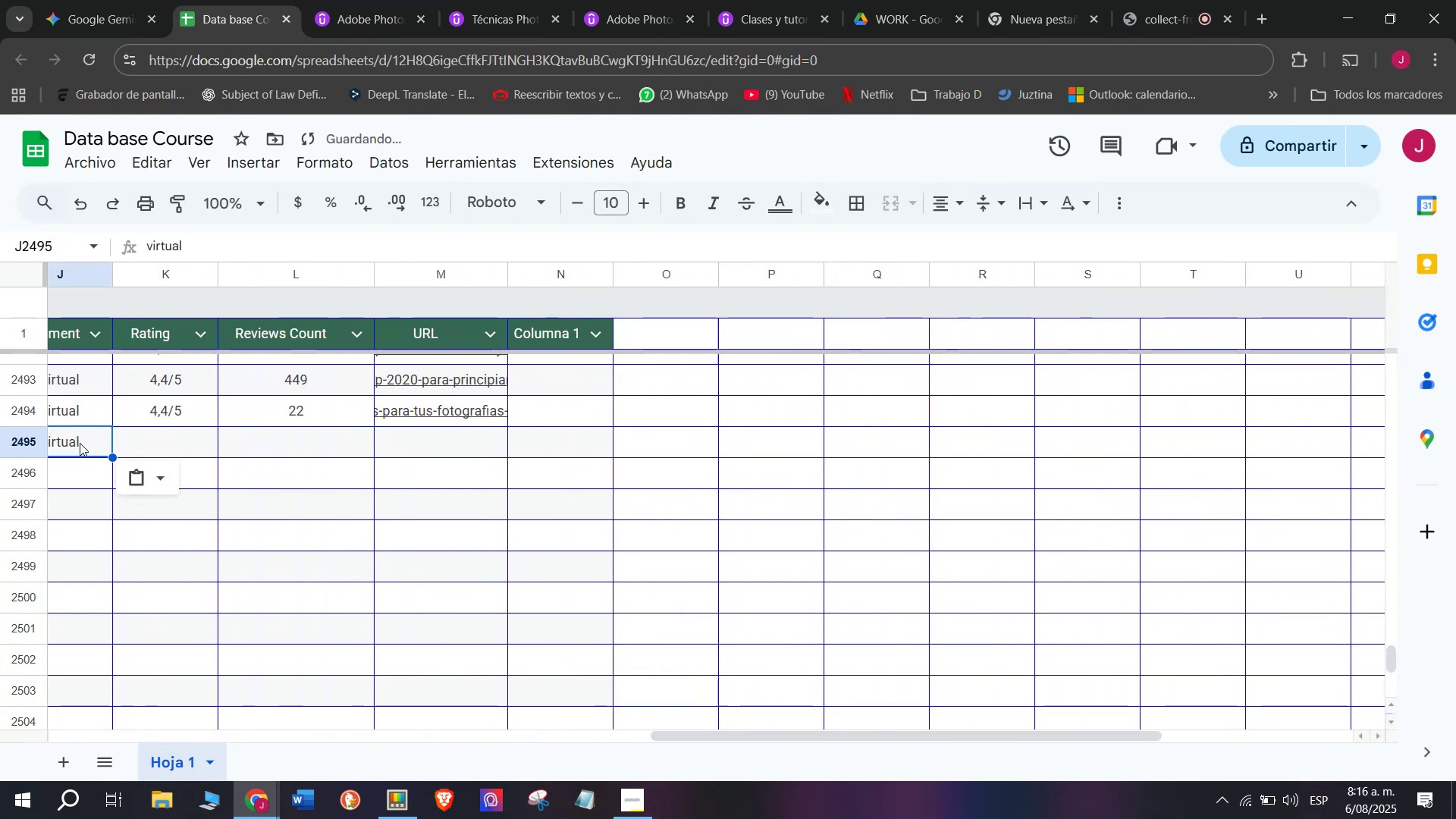 
key(Control+C)
 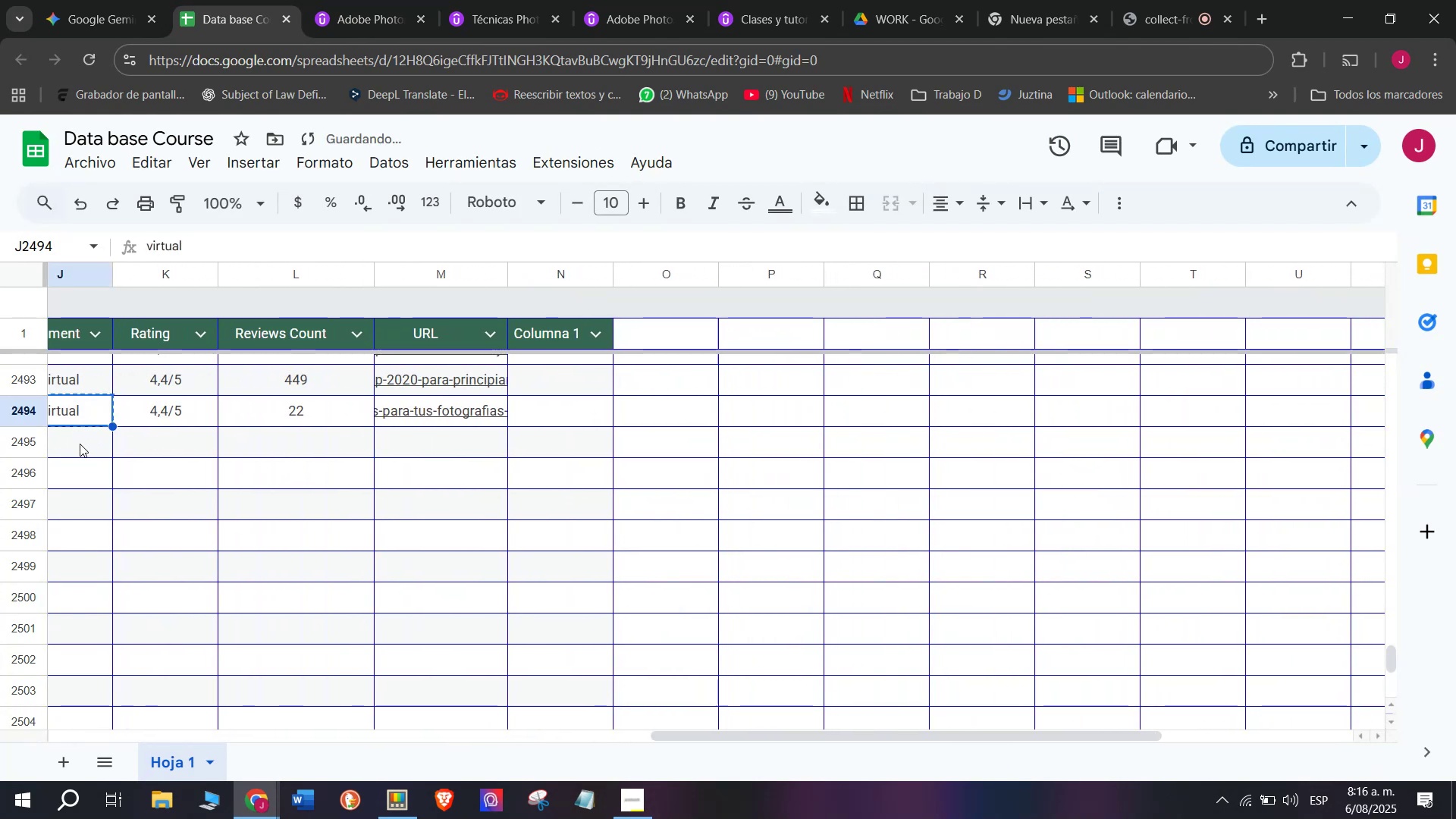 
double_click([80, 443])
 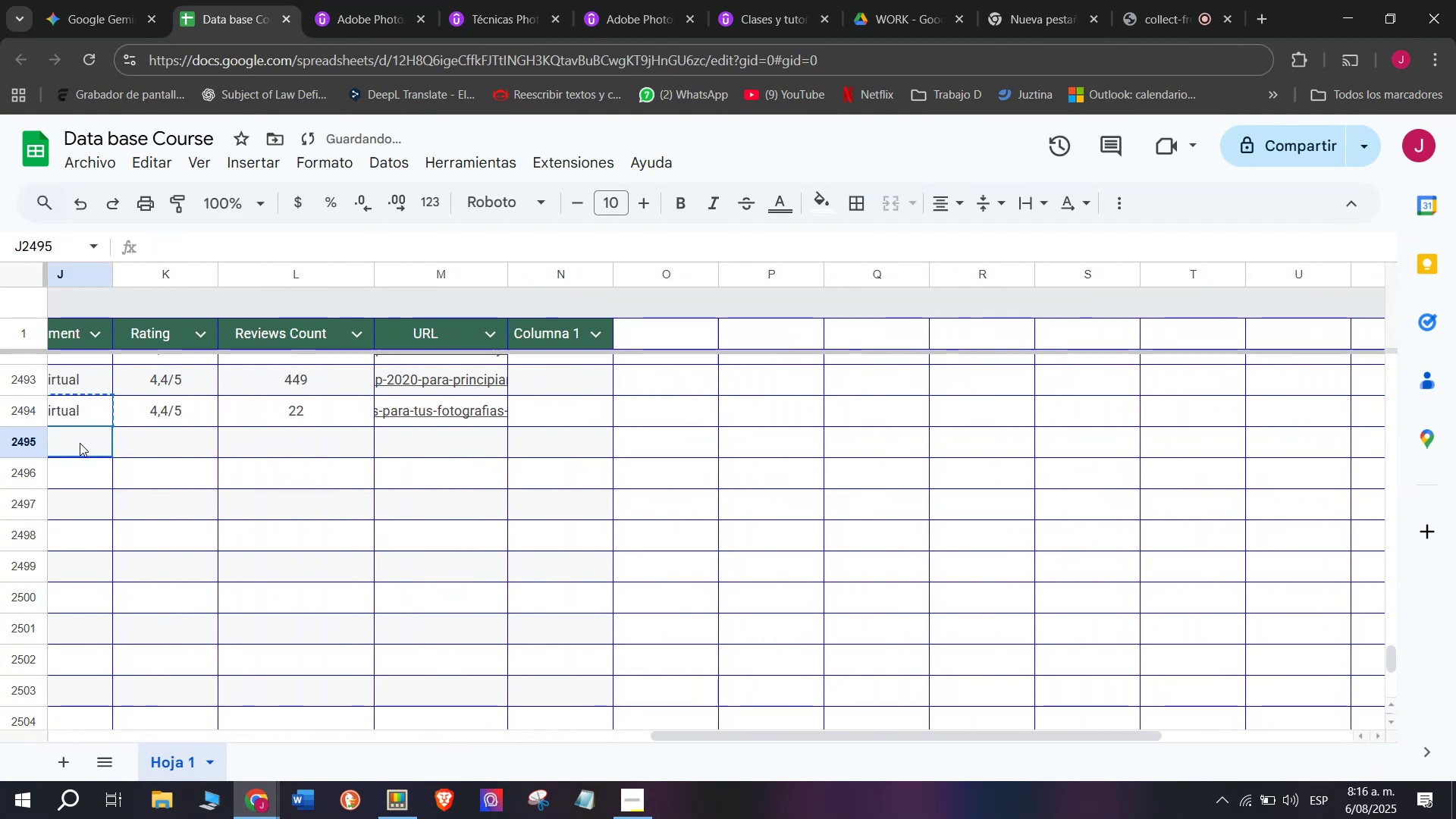 
key(Control+ControlLeft)
 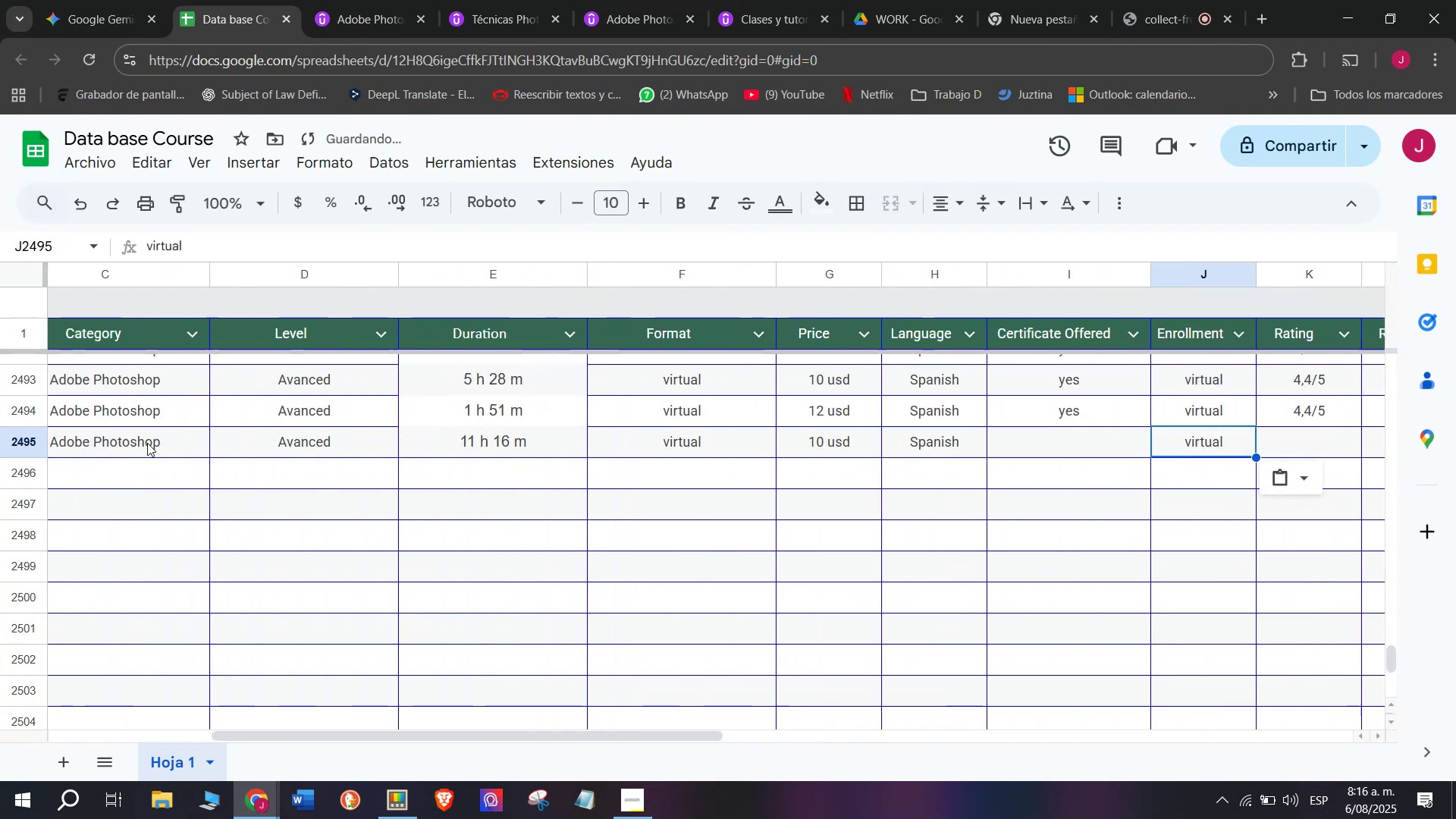 
key(Z)
 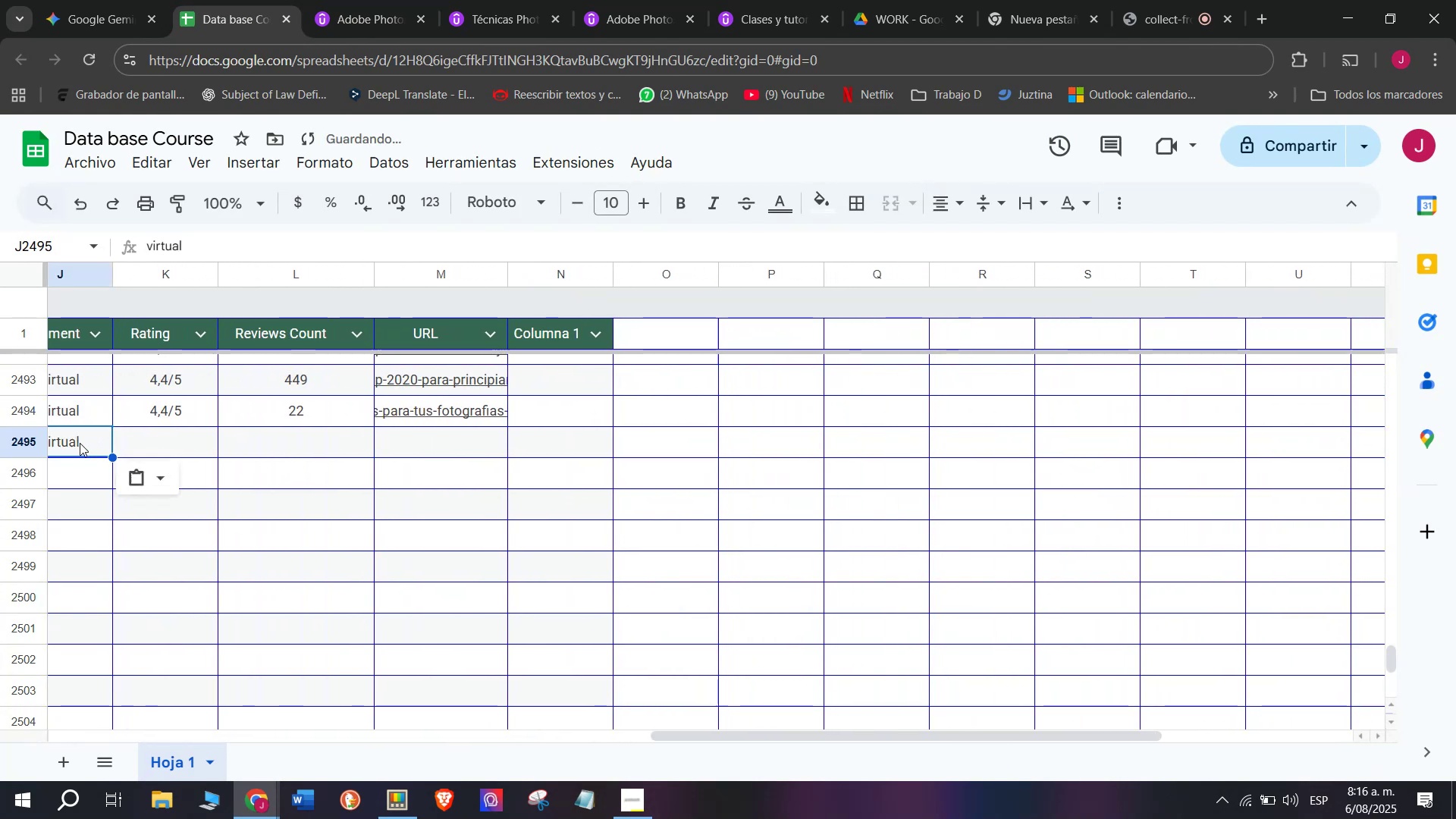 
key(Control+V)
 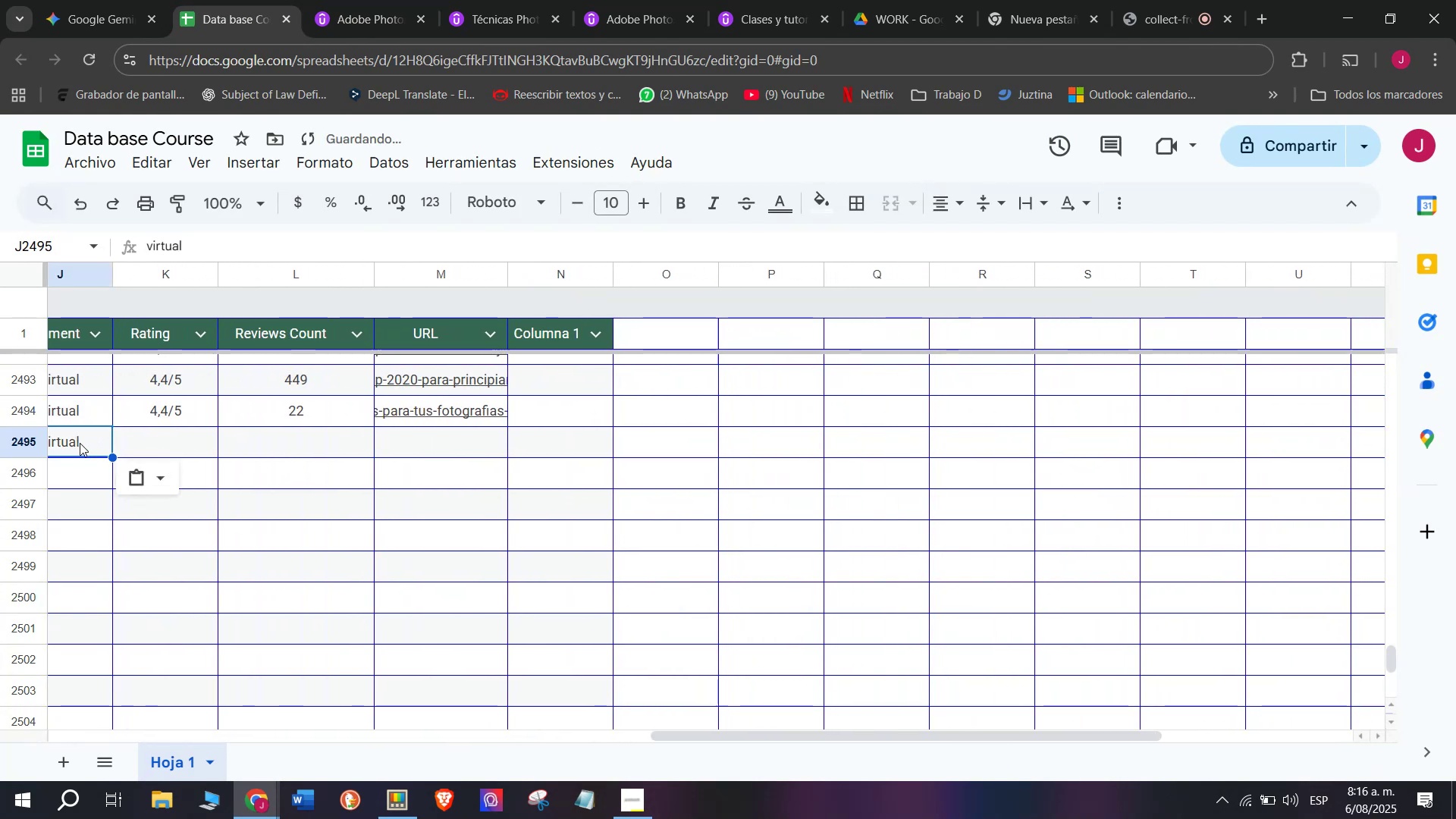 
scroll: coordinate [965, 466], scroll_direction: up, amount: 3.0
 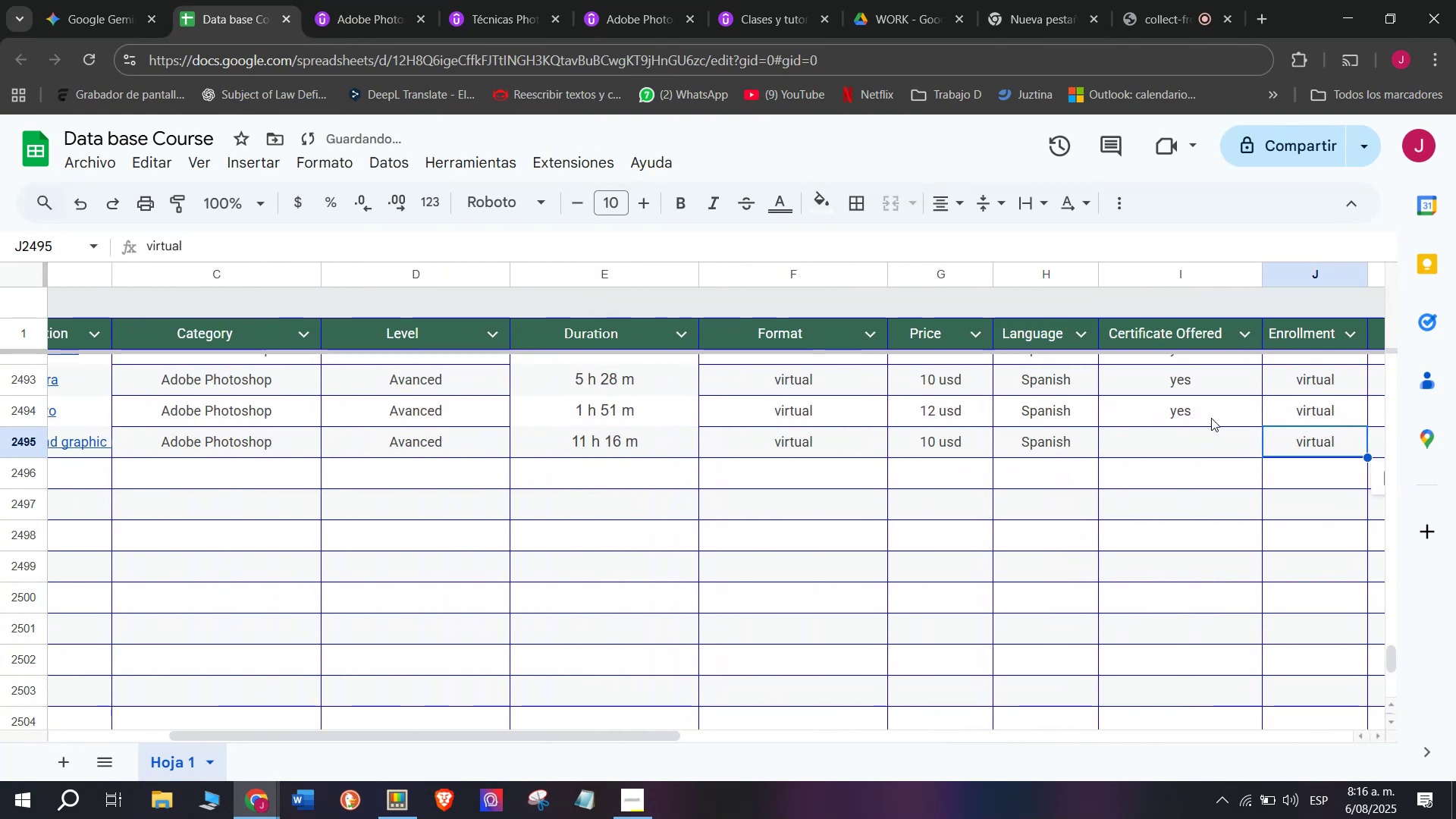 
key(Control+ControlLeft)
 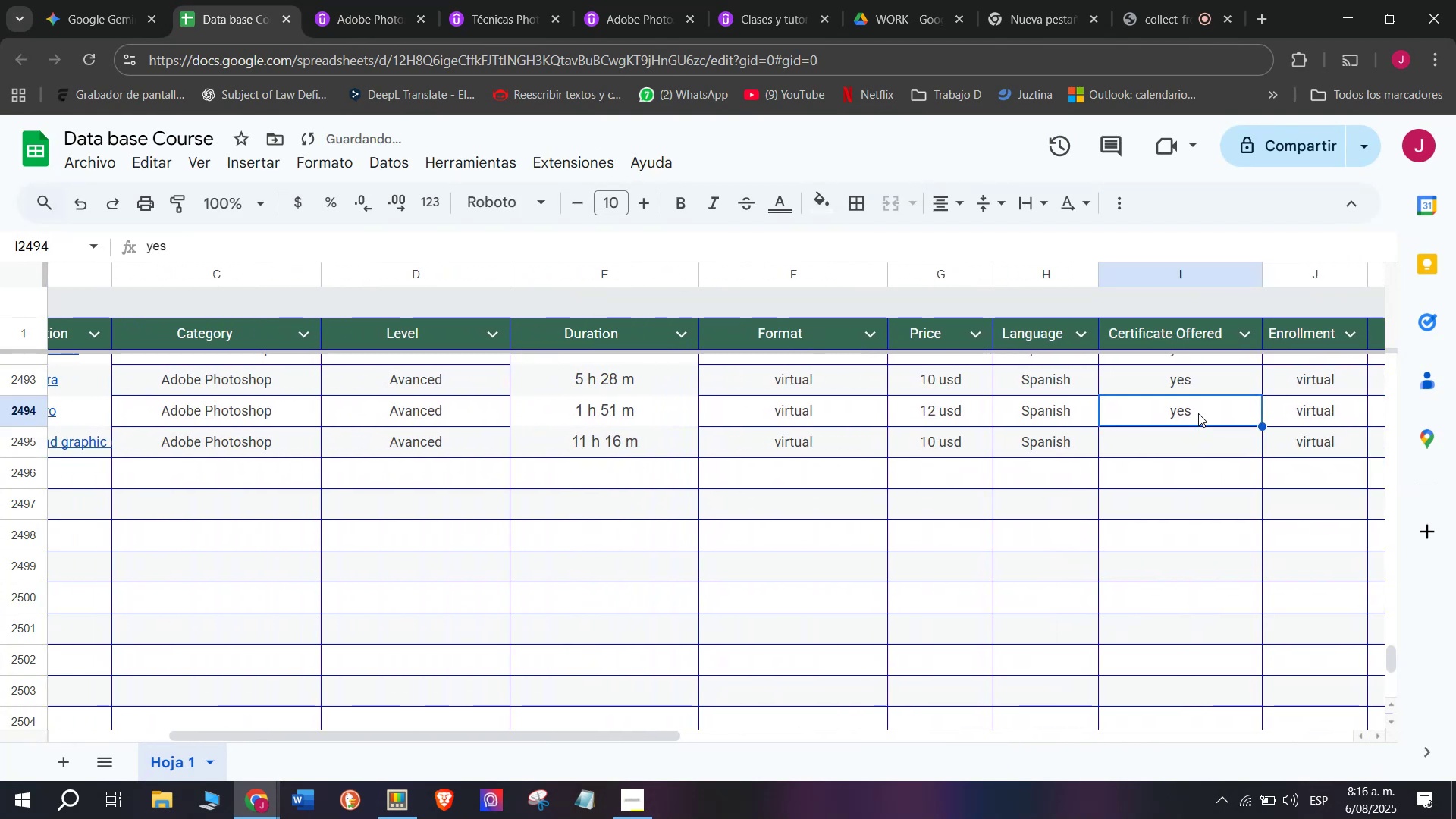 
key(Break)
 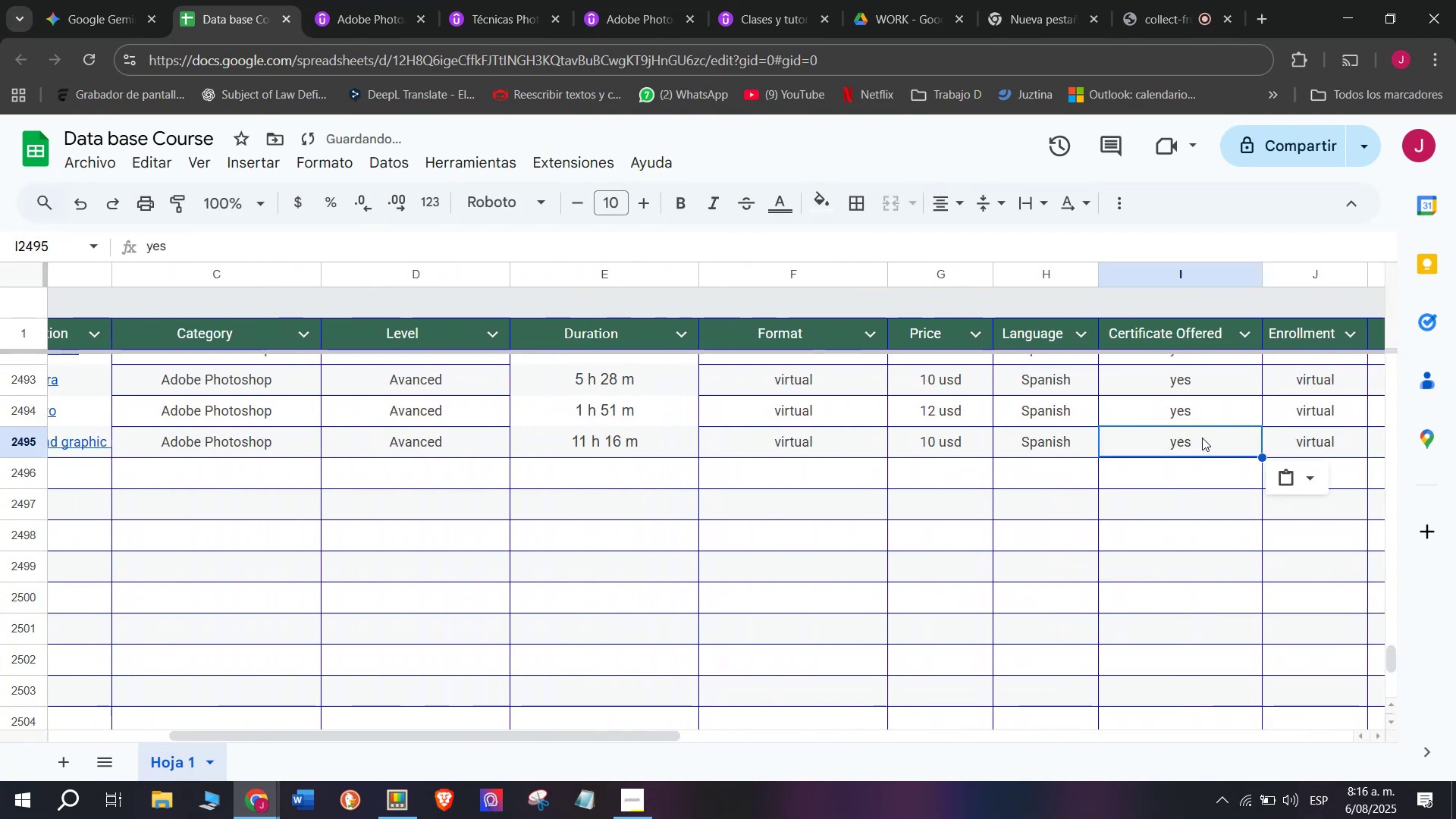 
key(Control+C)
 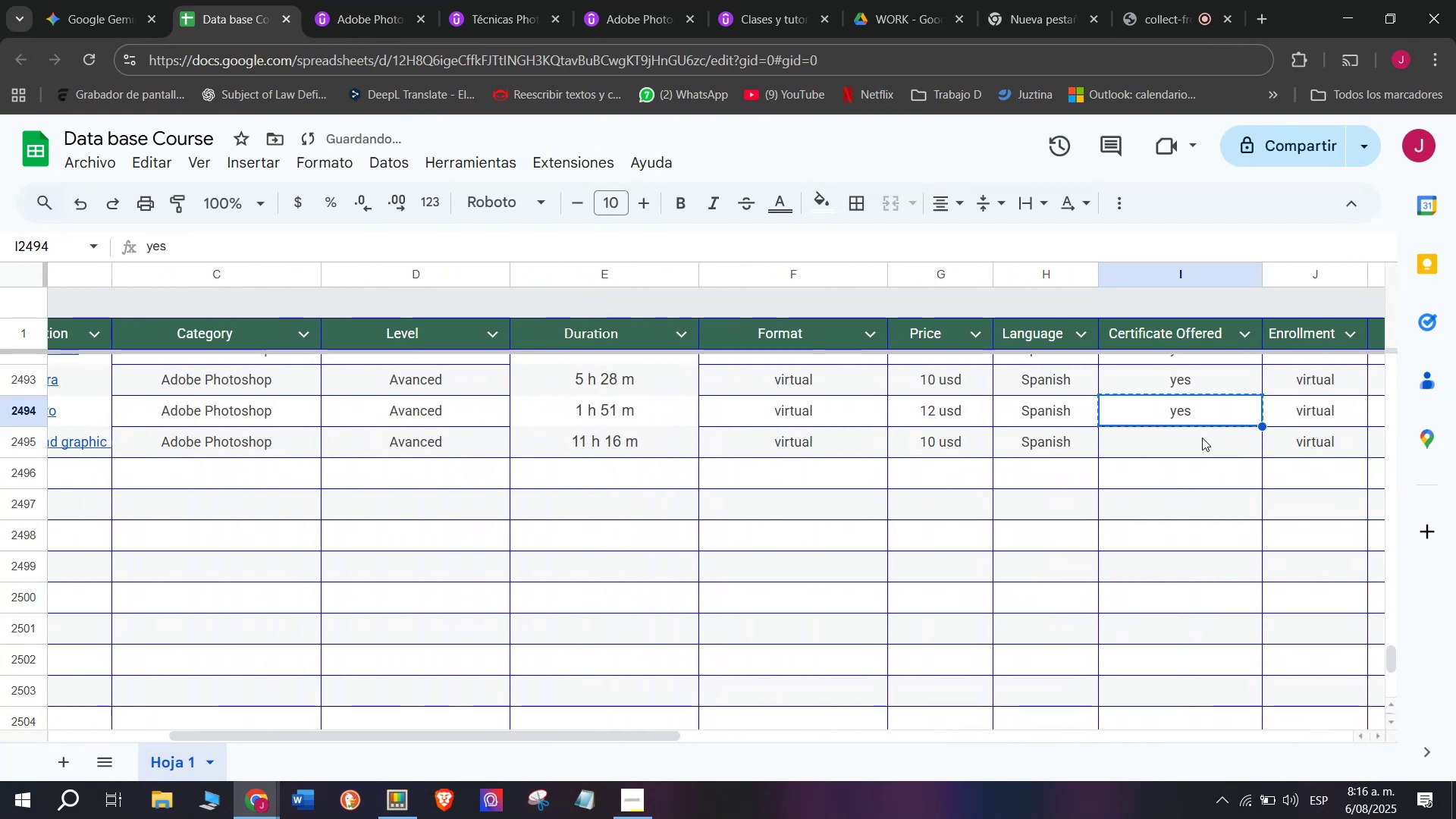 
double_click([1202, 438])
 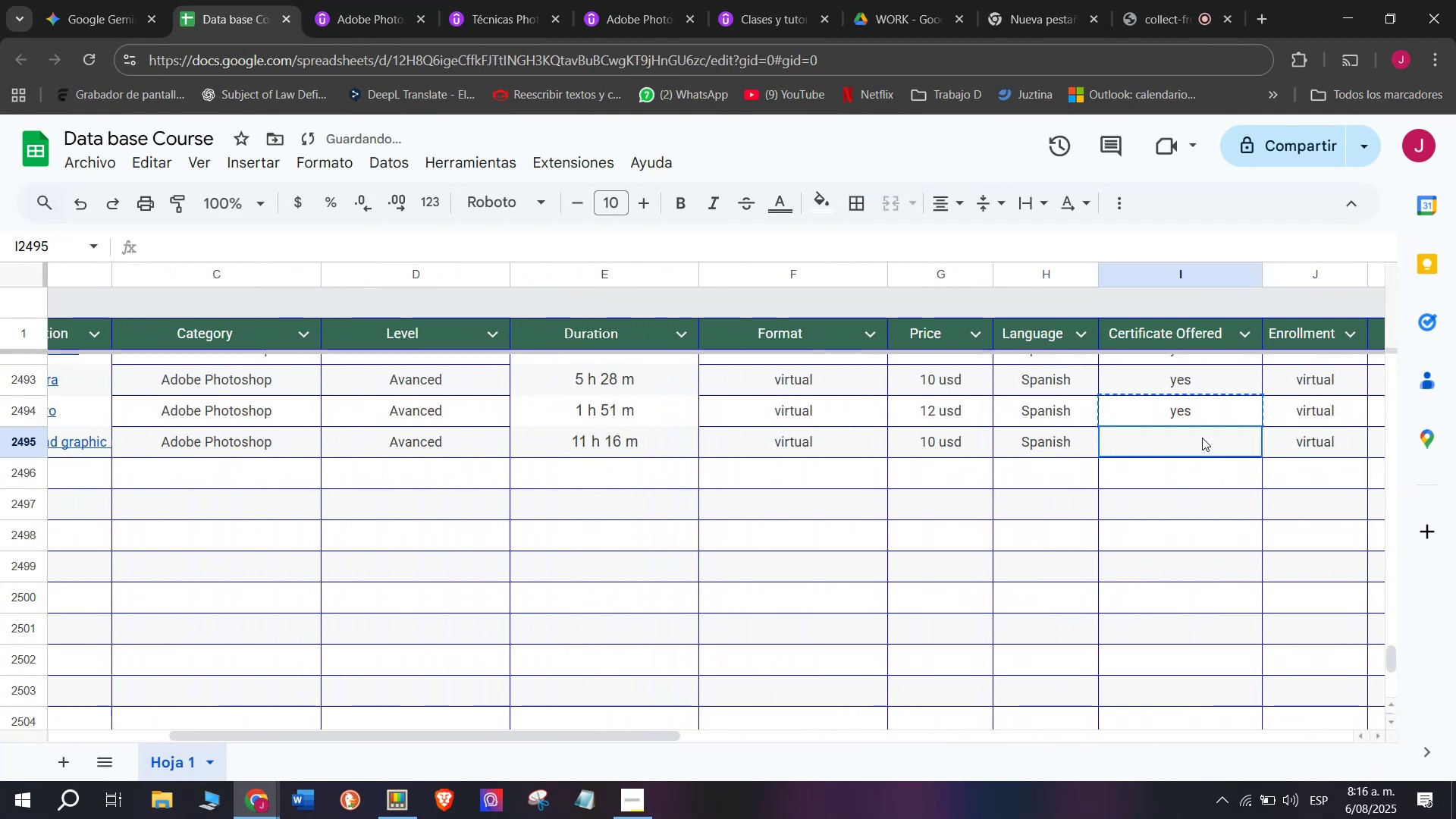 
key(Z)
 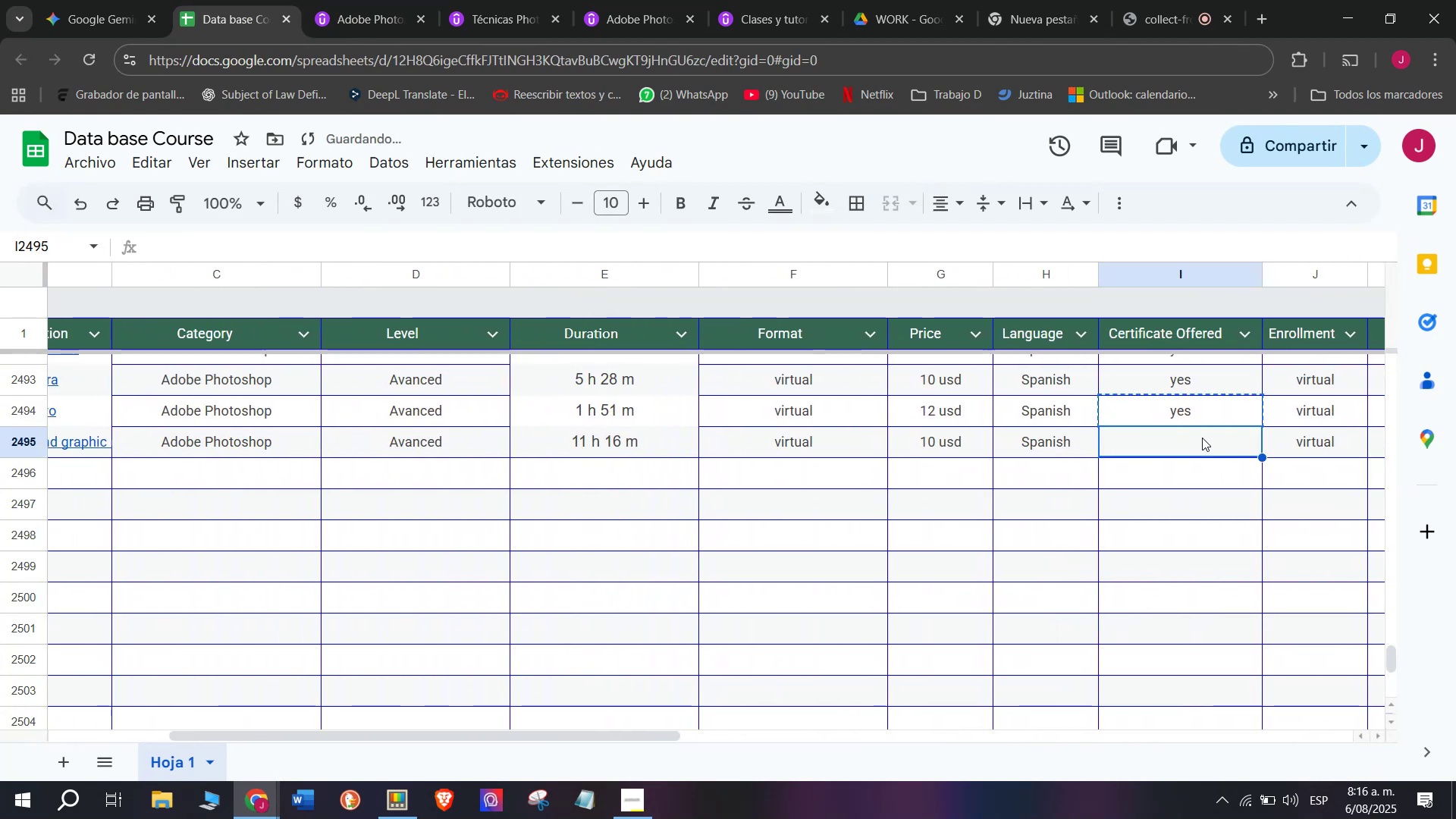 
key(Control+ControlLeft)
 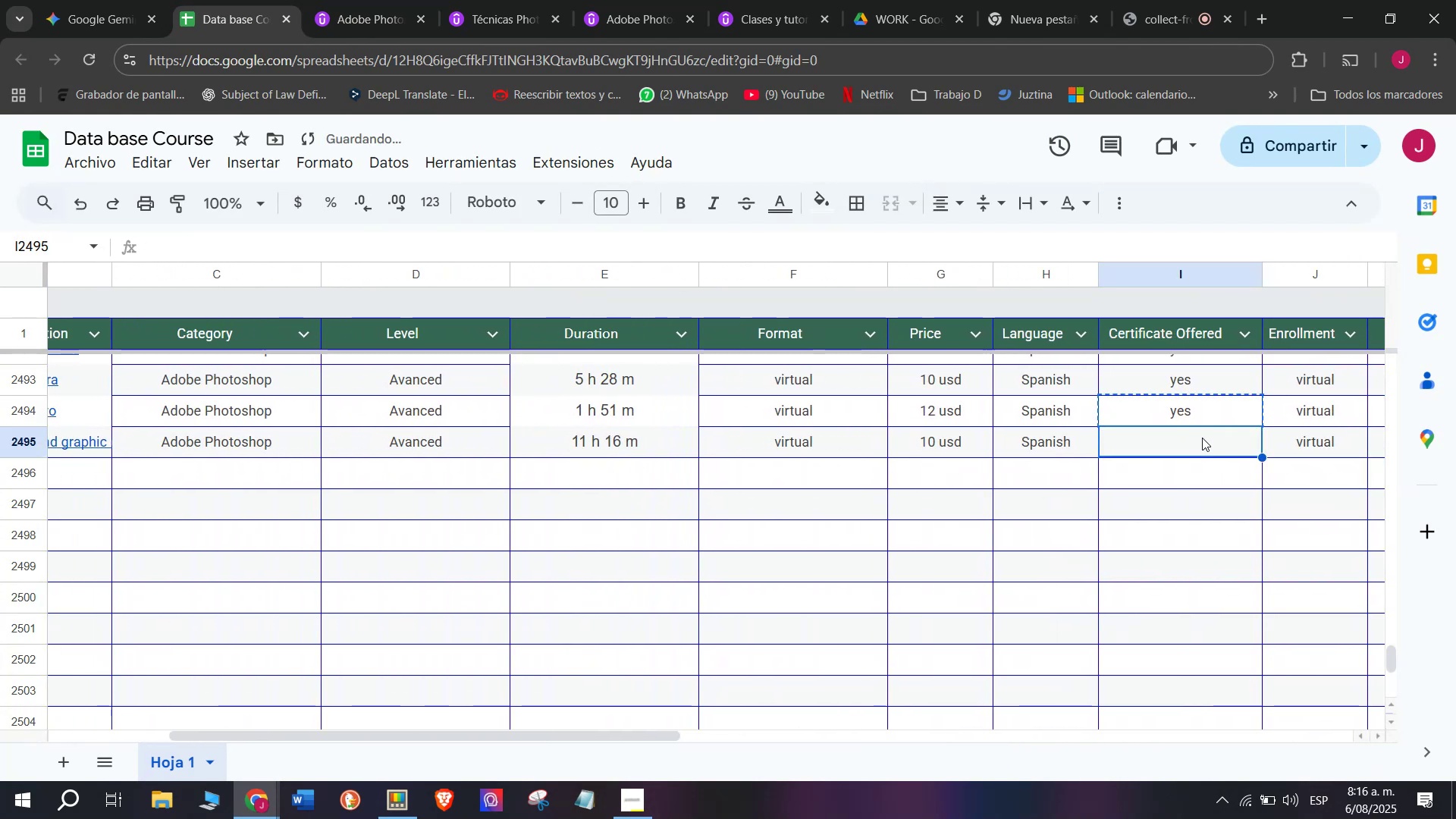 
key(Control+V)
 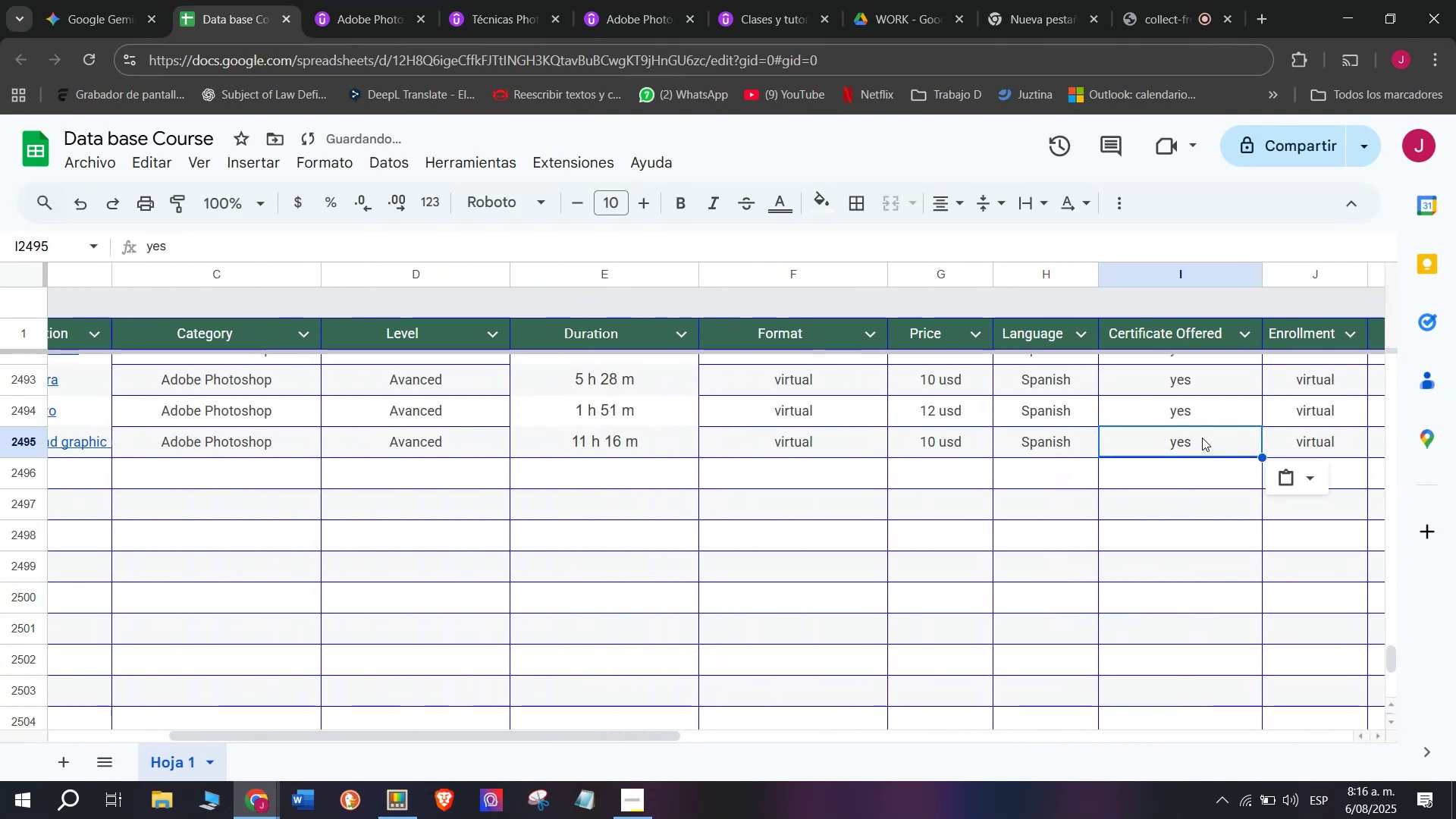 
scroll: coordinate [215, 457], scroll_direction: down, amount: 3.0
 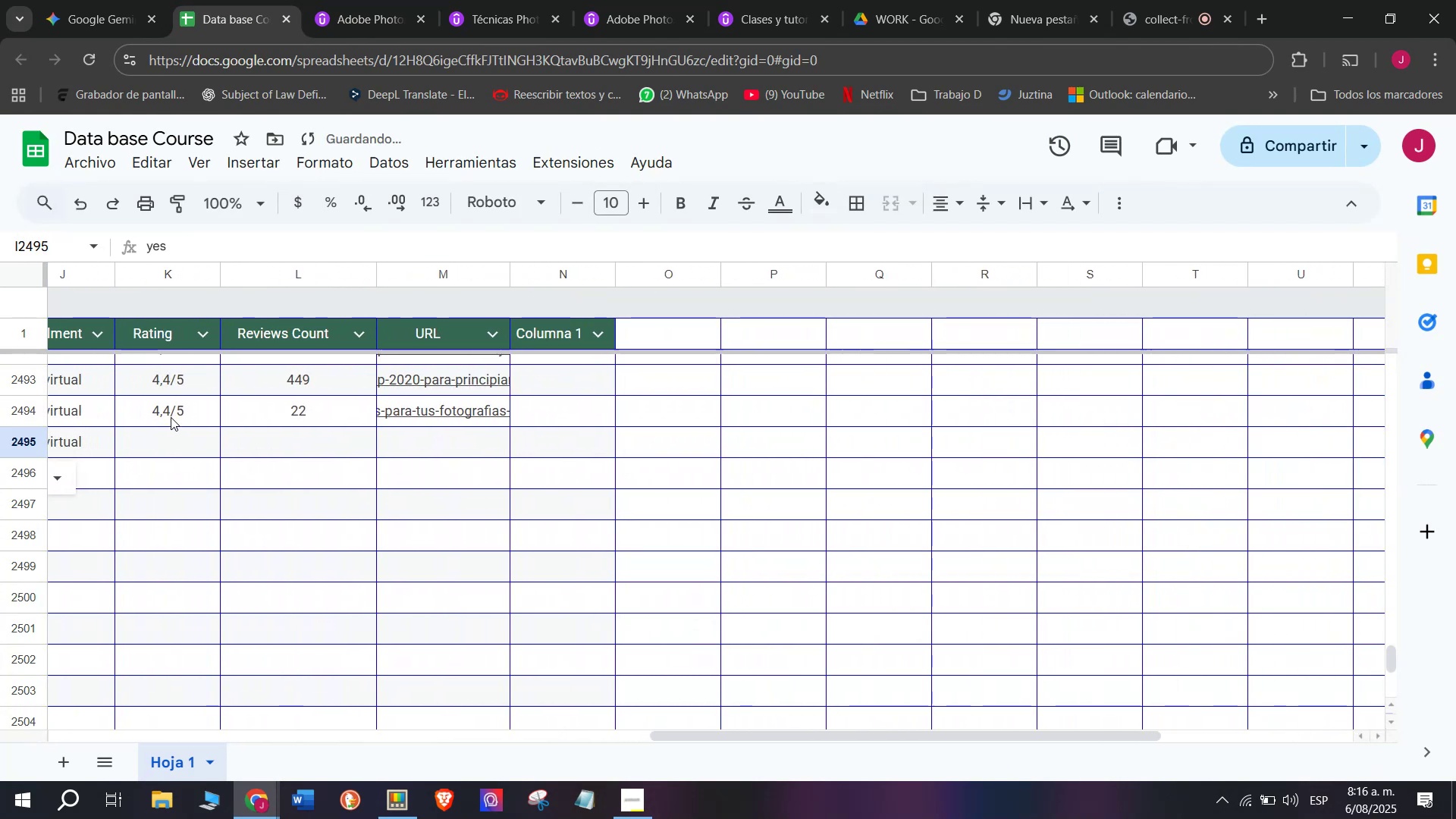 
key(Break)
 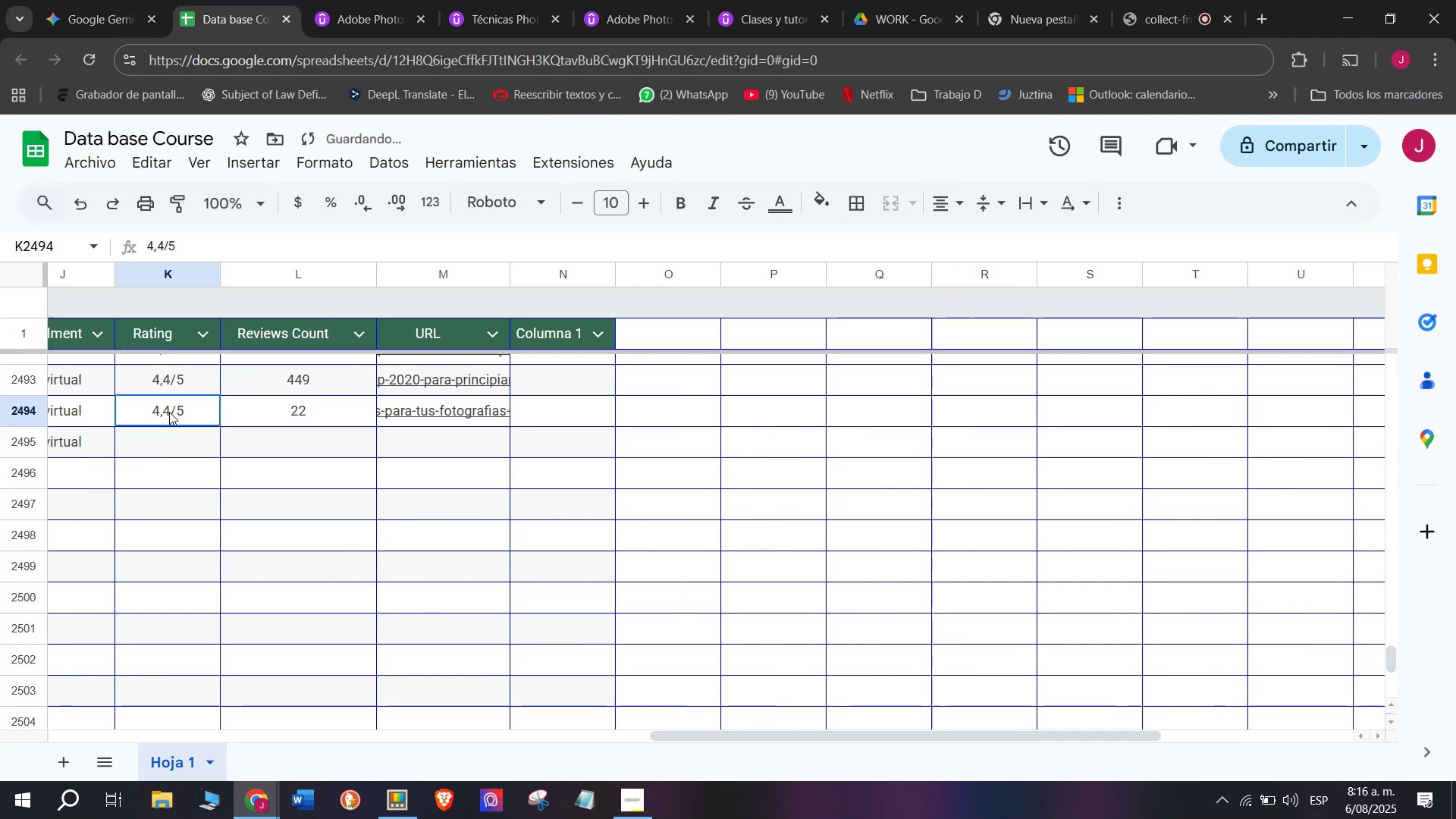 
key(Control+ControlLeft)
 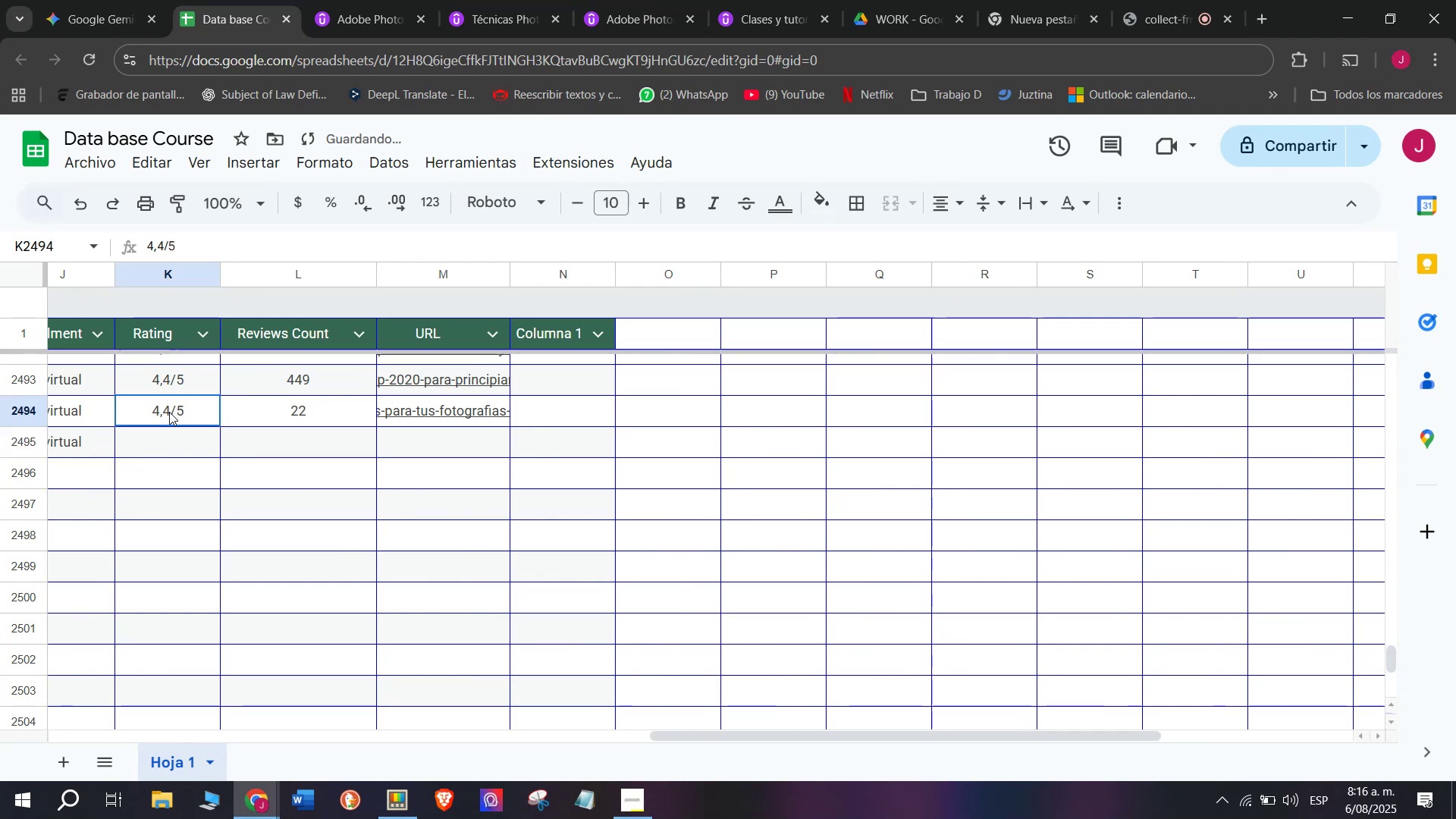 
key(Control+C)
 